 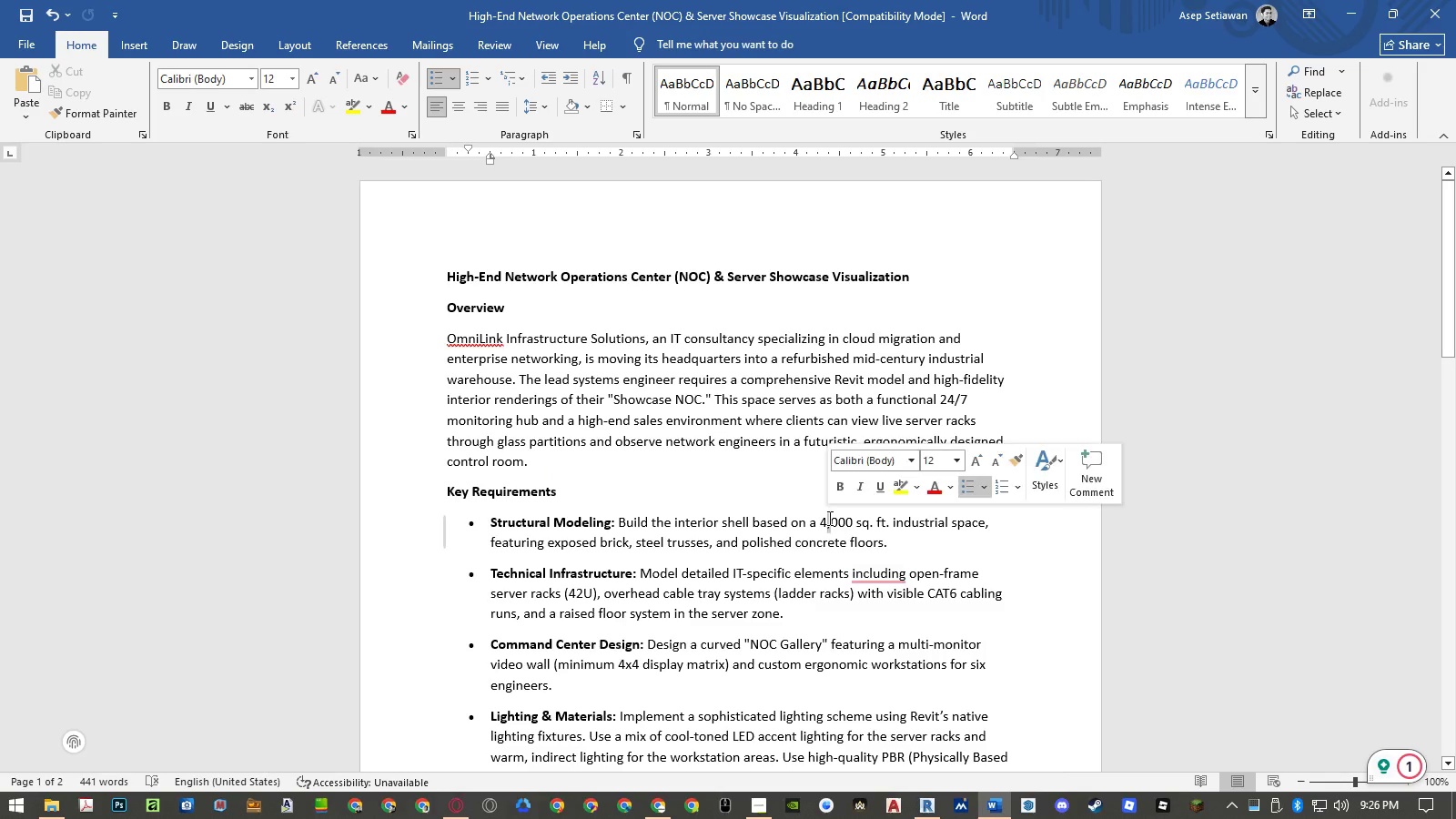 
left_click([837, 522])
 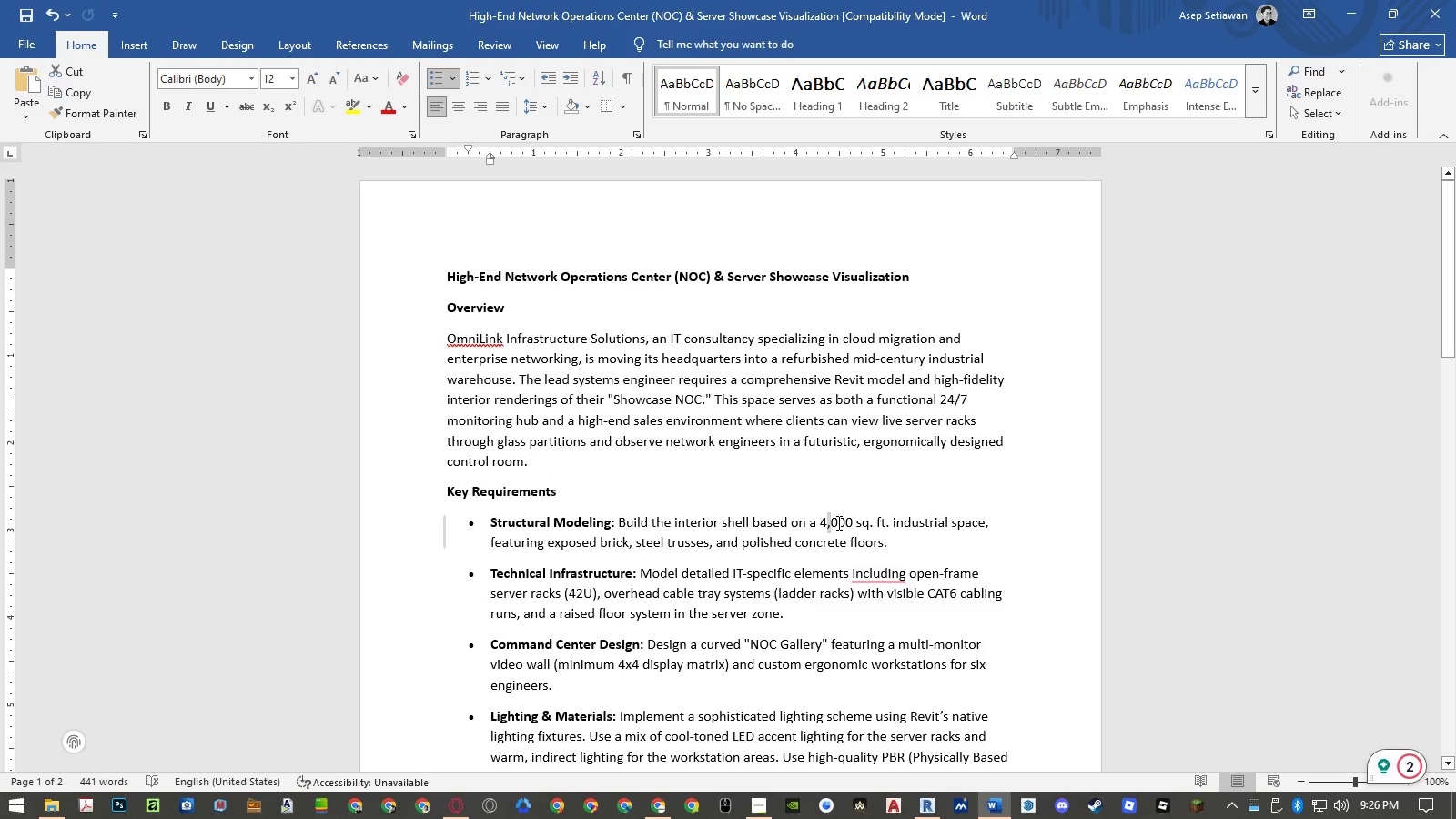 
left_click_drag(start_coordinate=[837, 522], to_coordinate=[823, 522])
 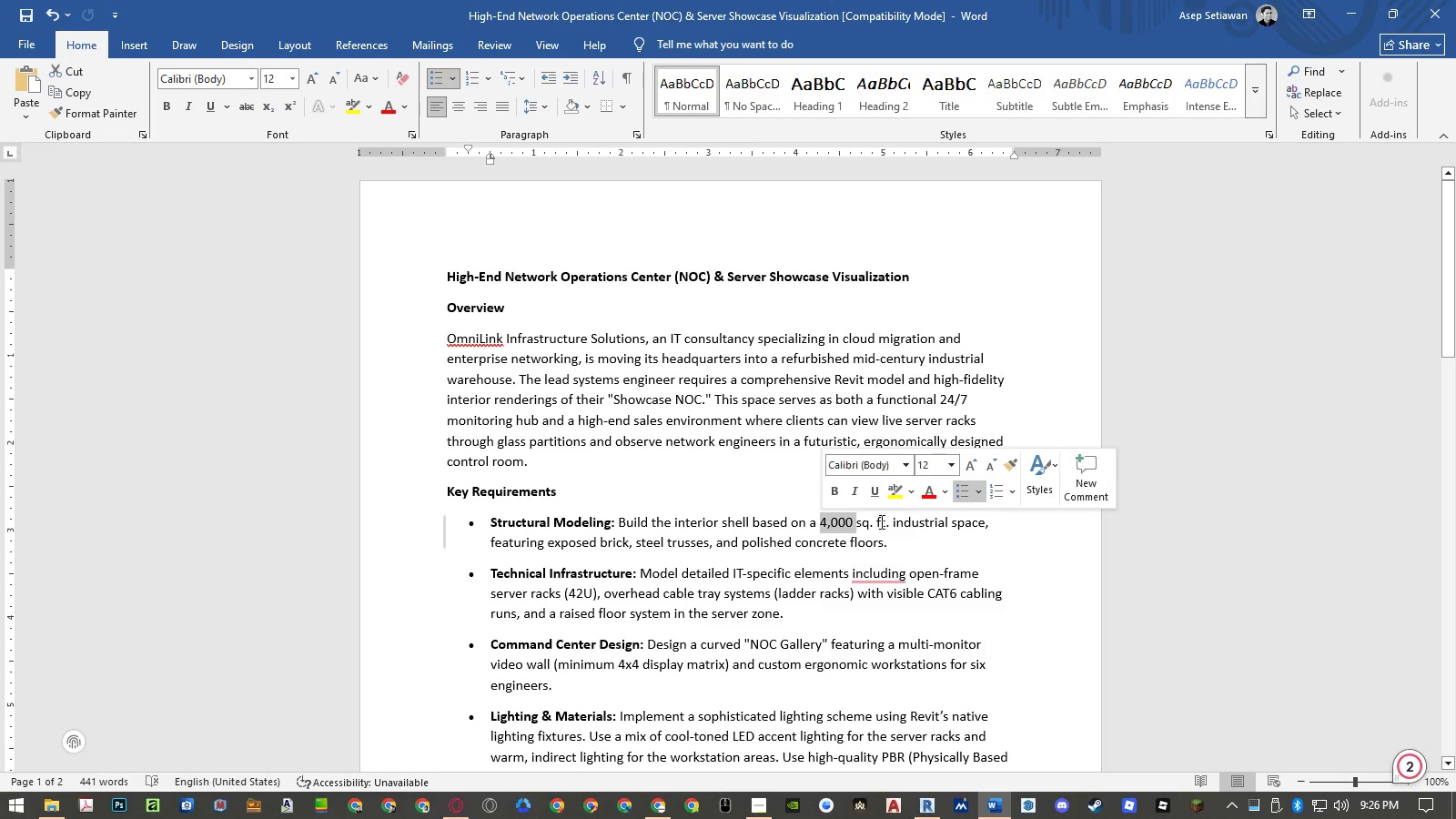 
left_click([881, 521])
 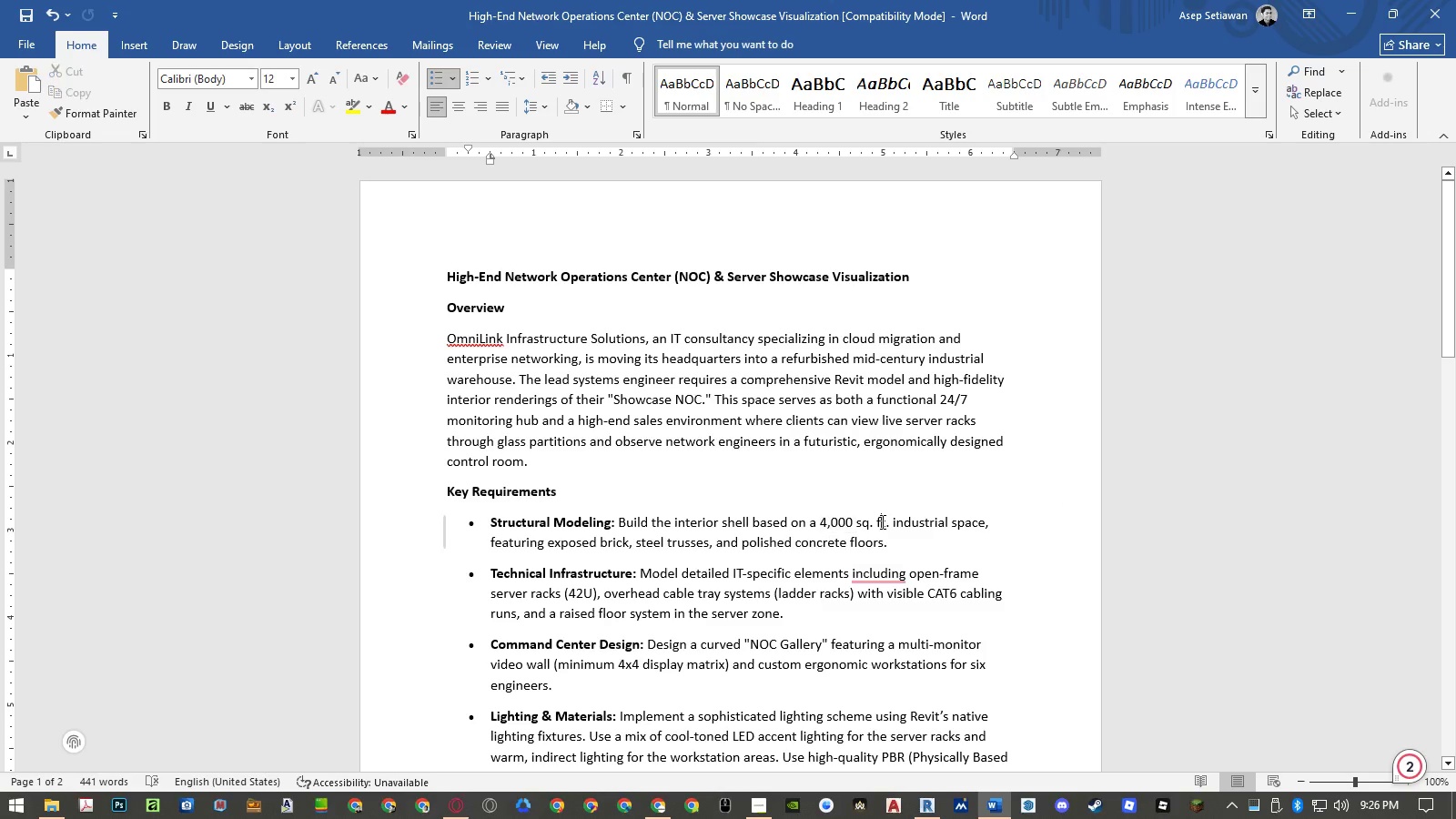 
left_click_drag(start_coordinate=[881, 521], to_coordinate=[818, 524])
 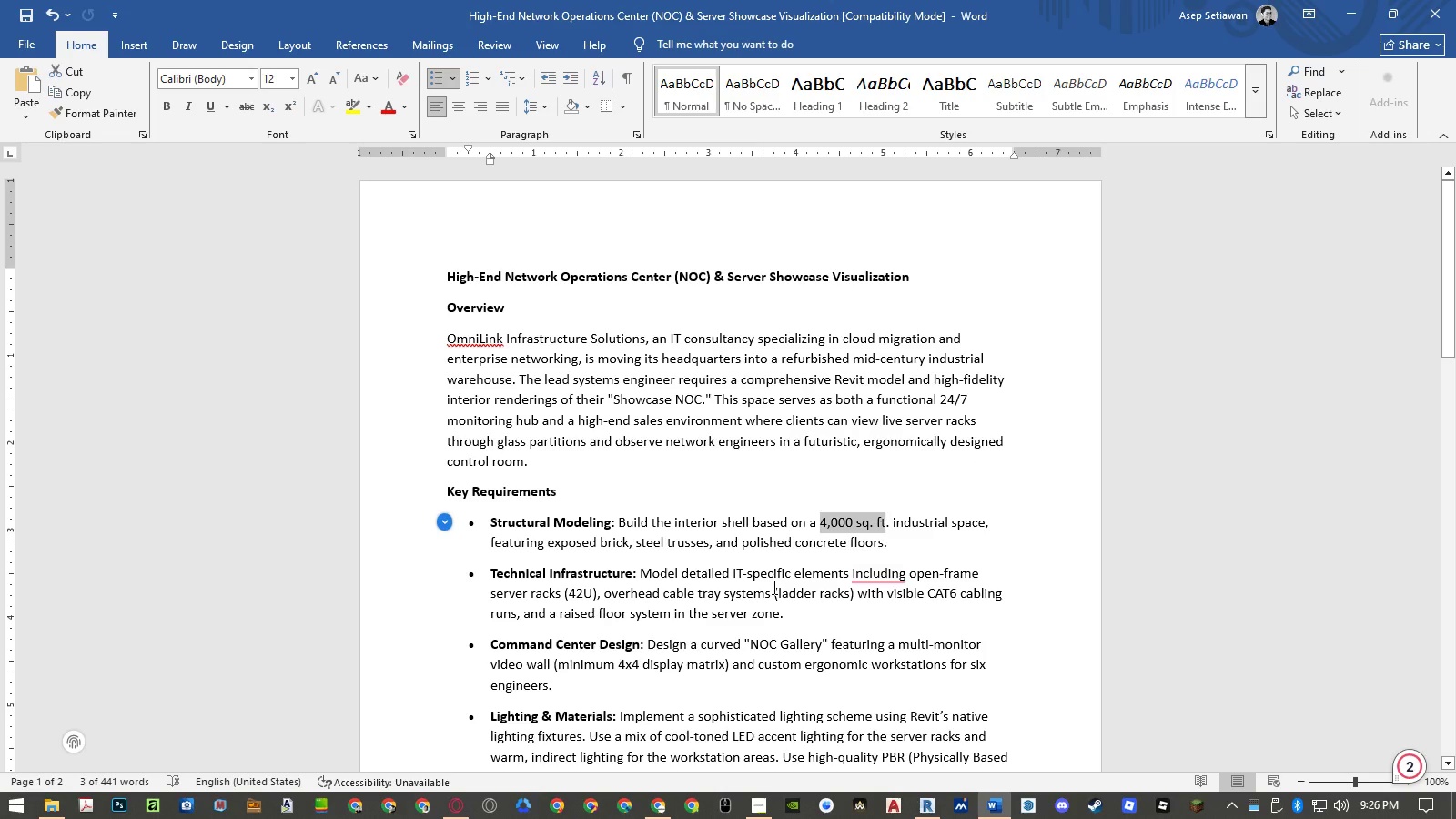 
key(Meta+MetaLeft)
 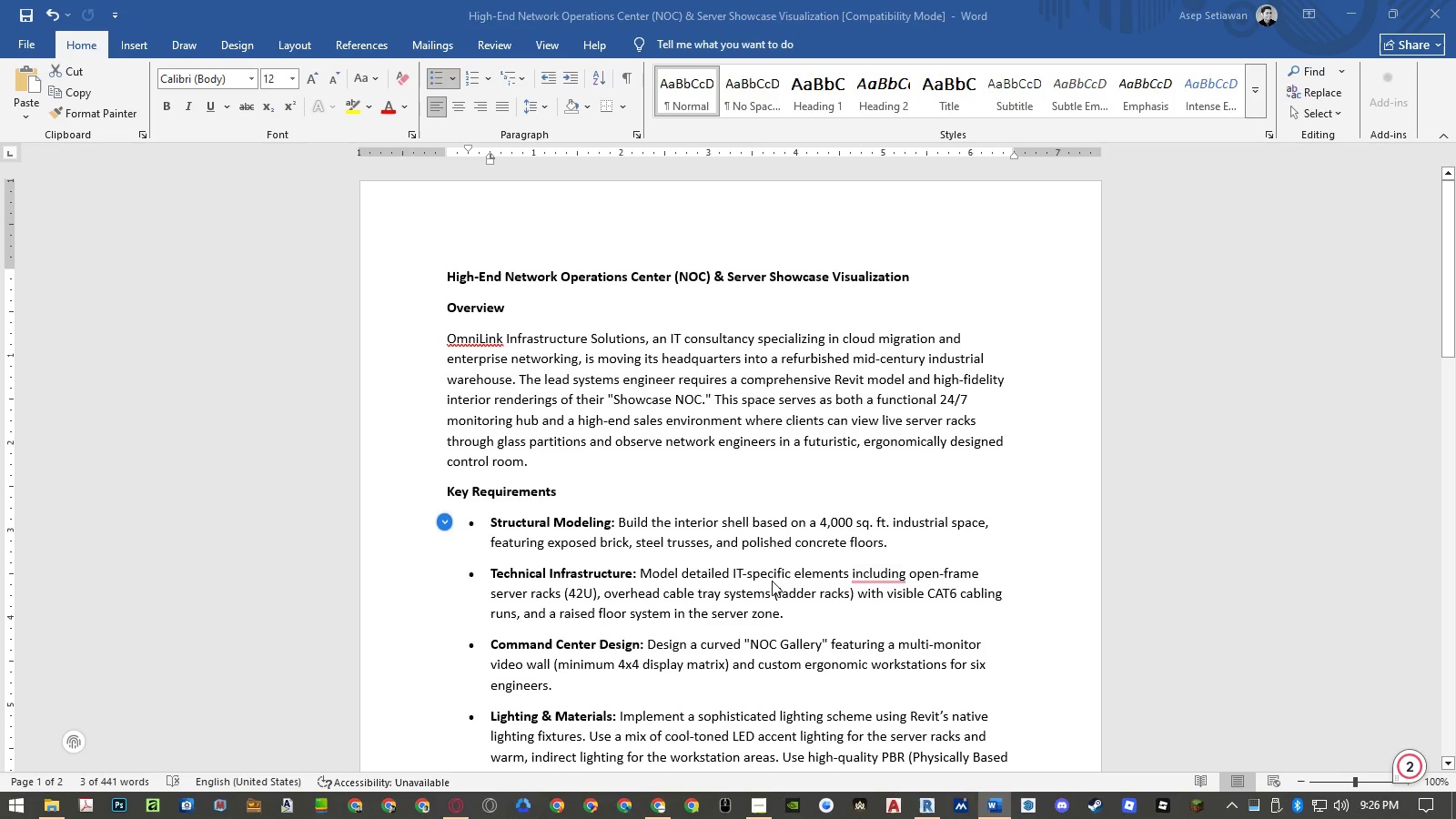 
type(cal)
 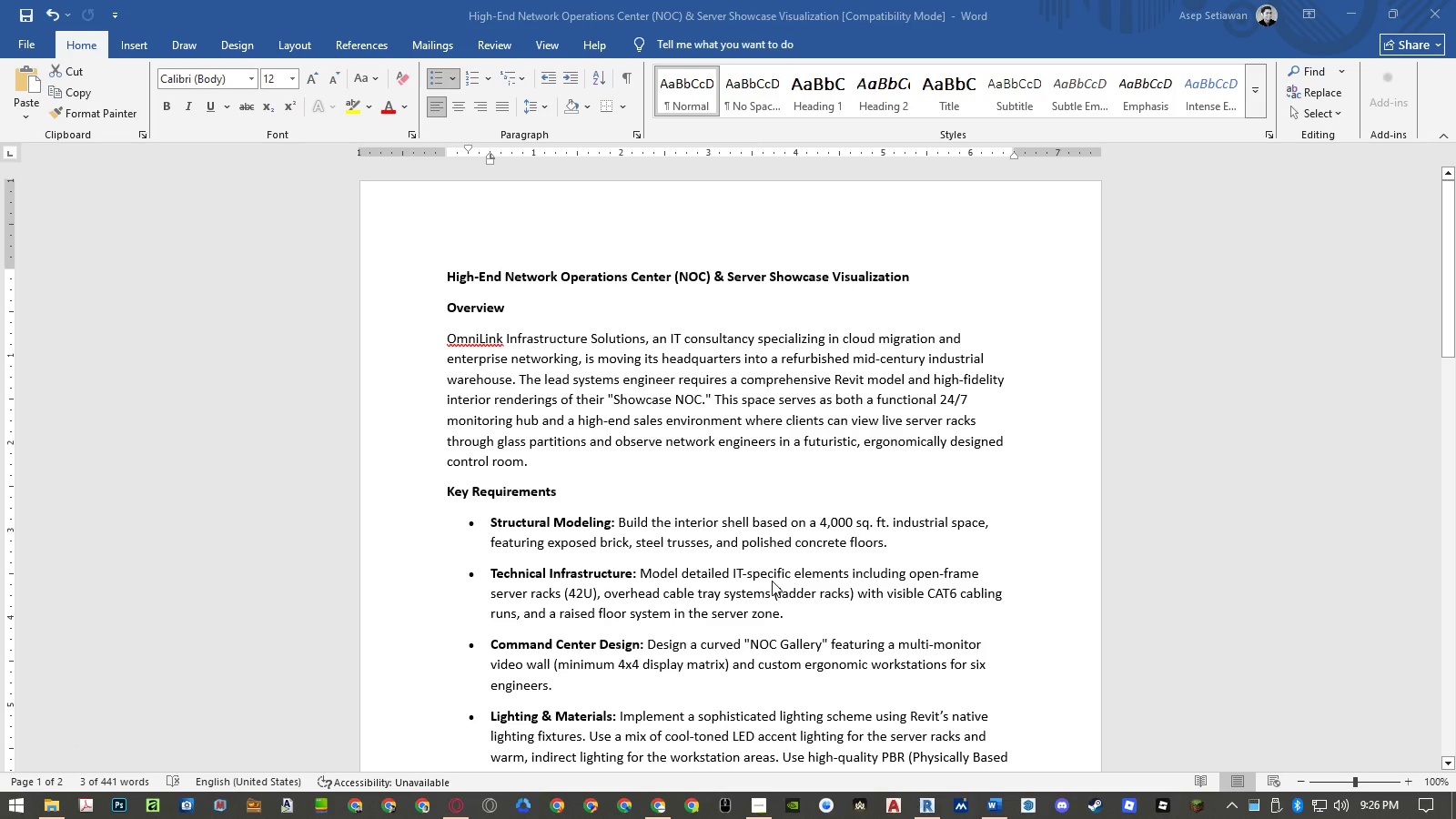 
key(Meta+MetaLeft)
 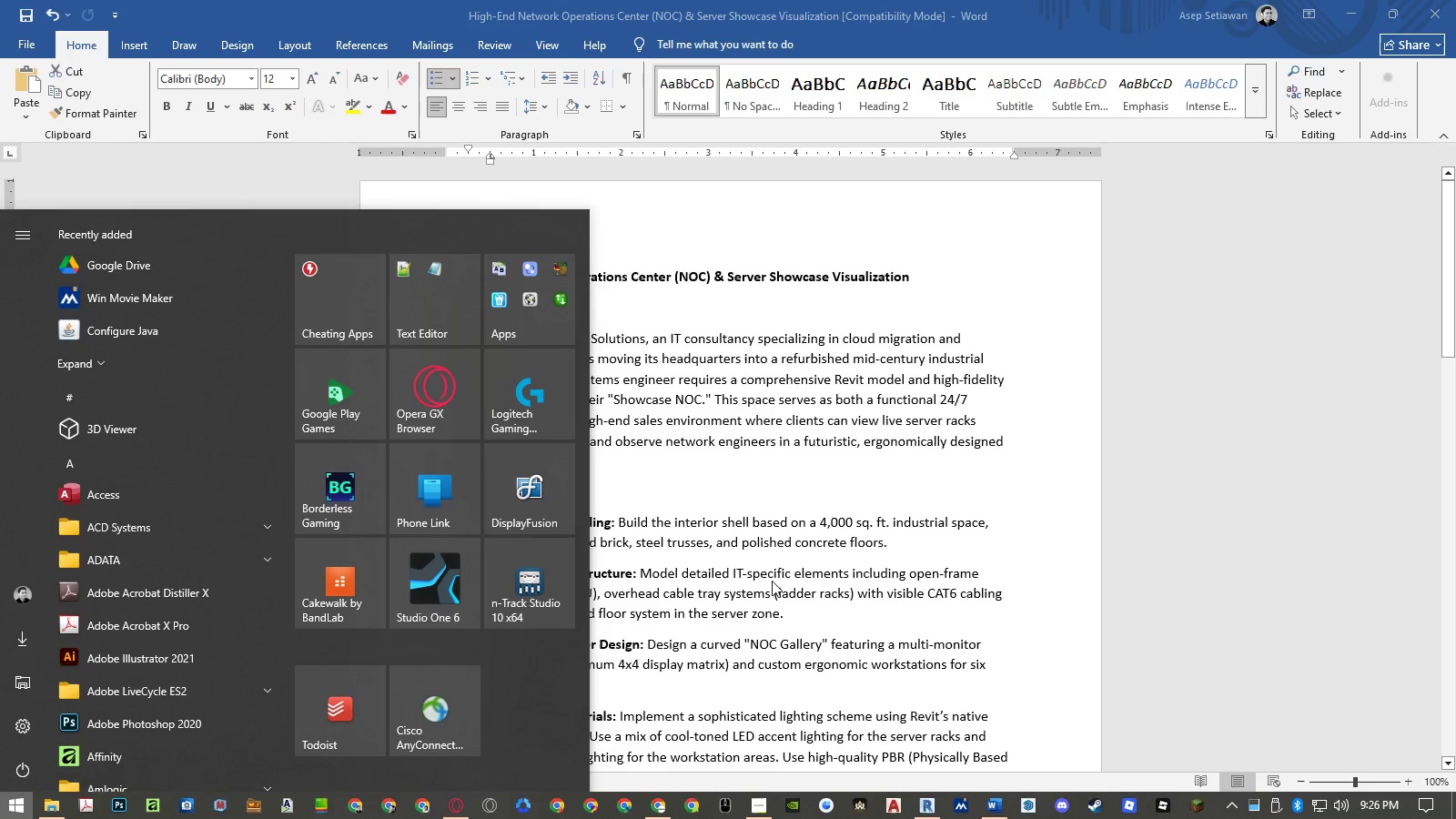 
type(calc)
 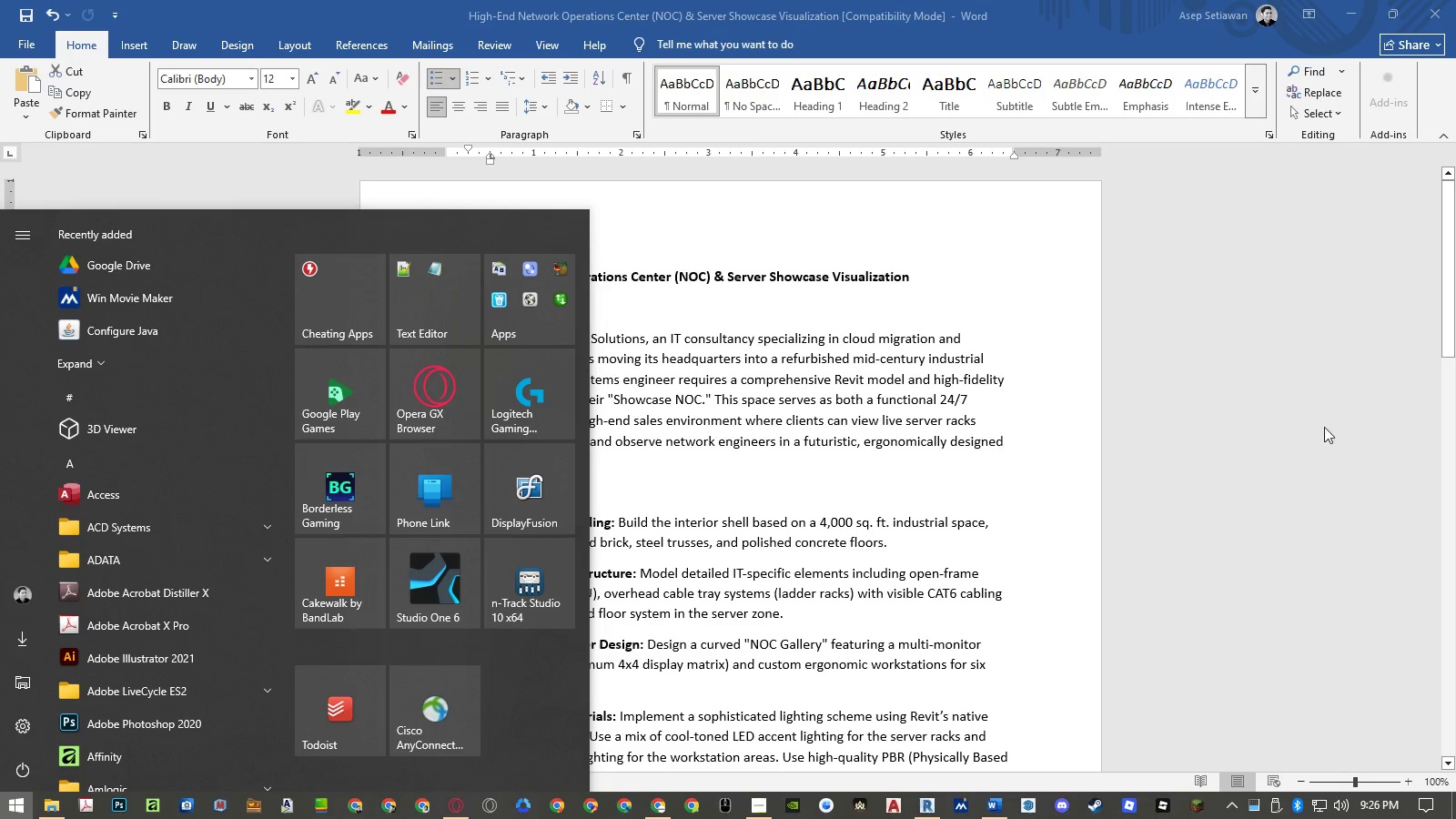 
left_click([1214, 462])
 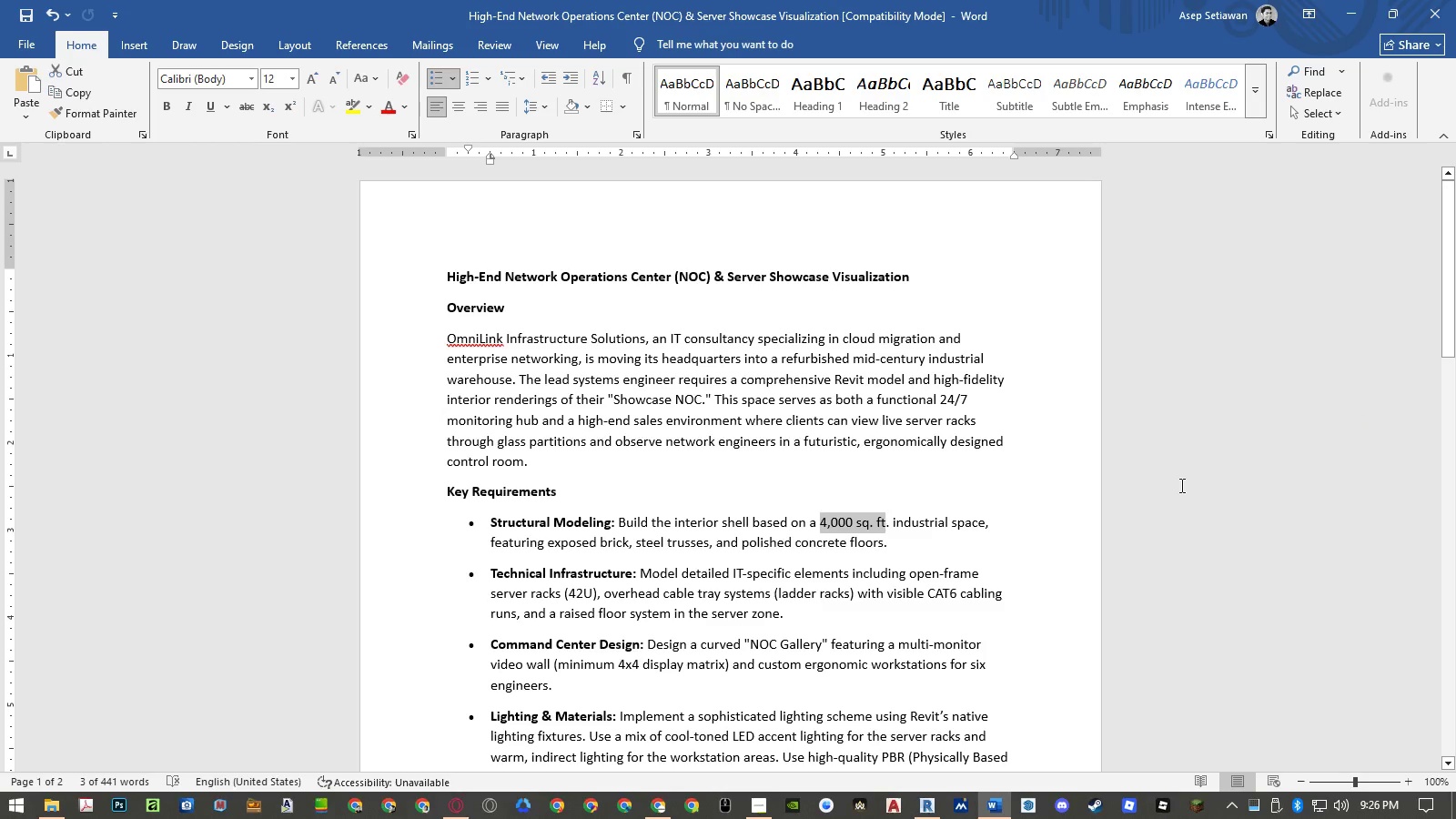 
key(Meta+MetaLeft)
 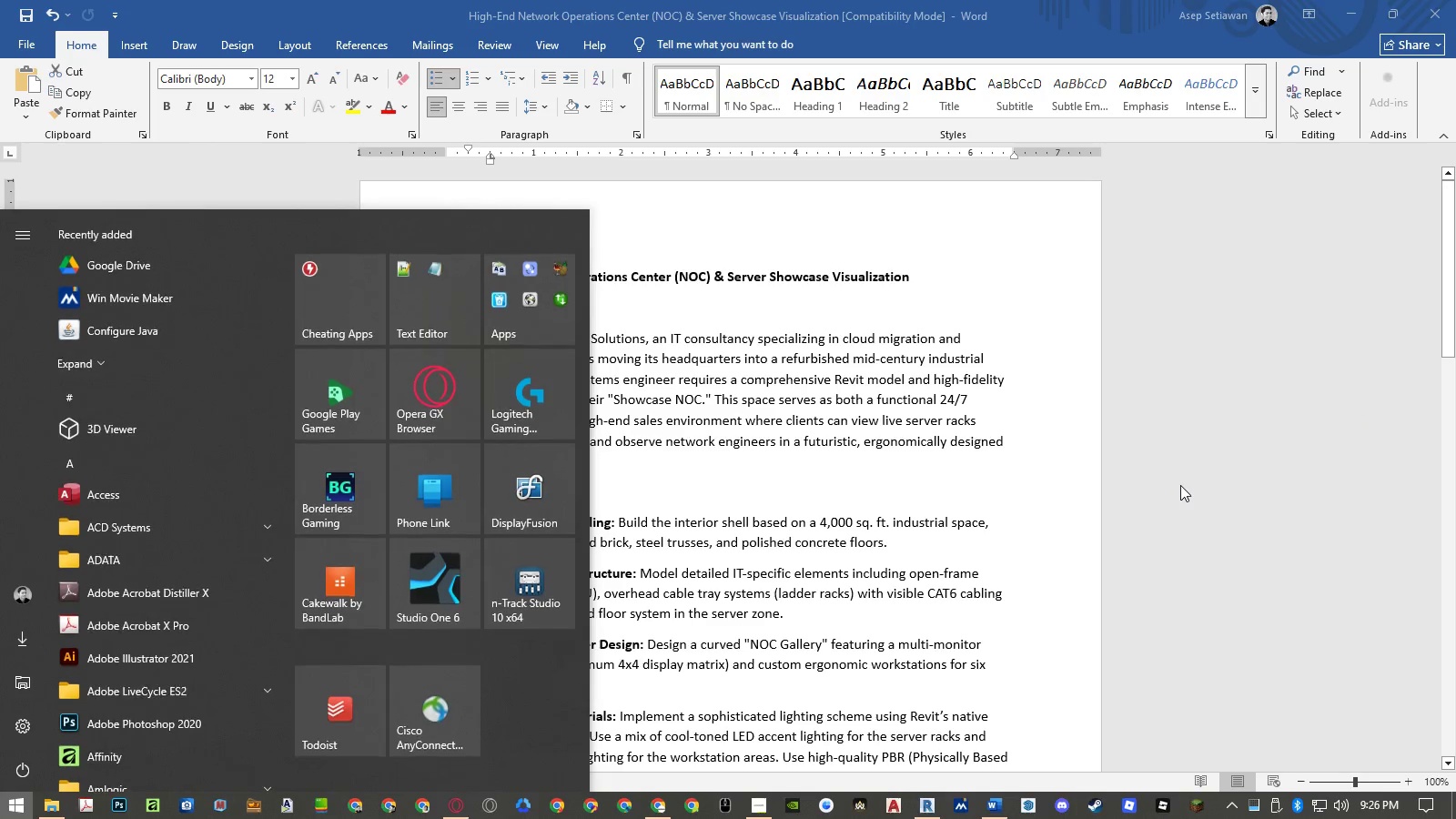 
type(ca)
 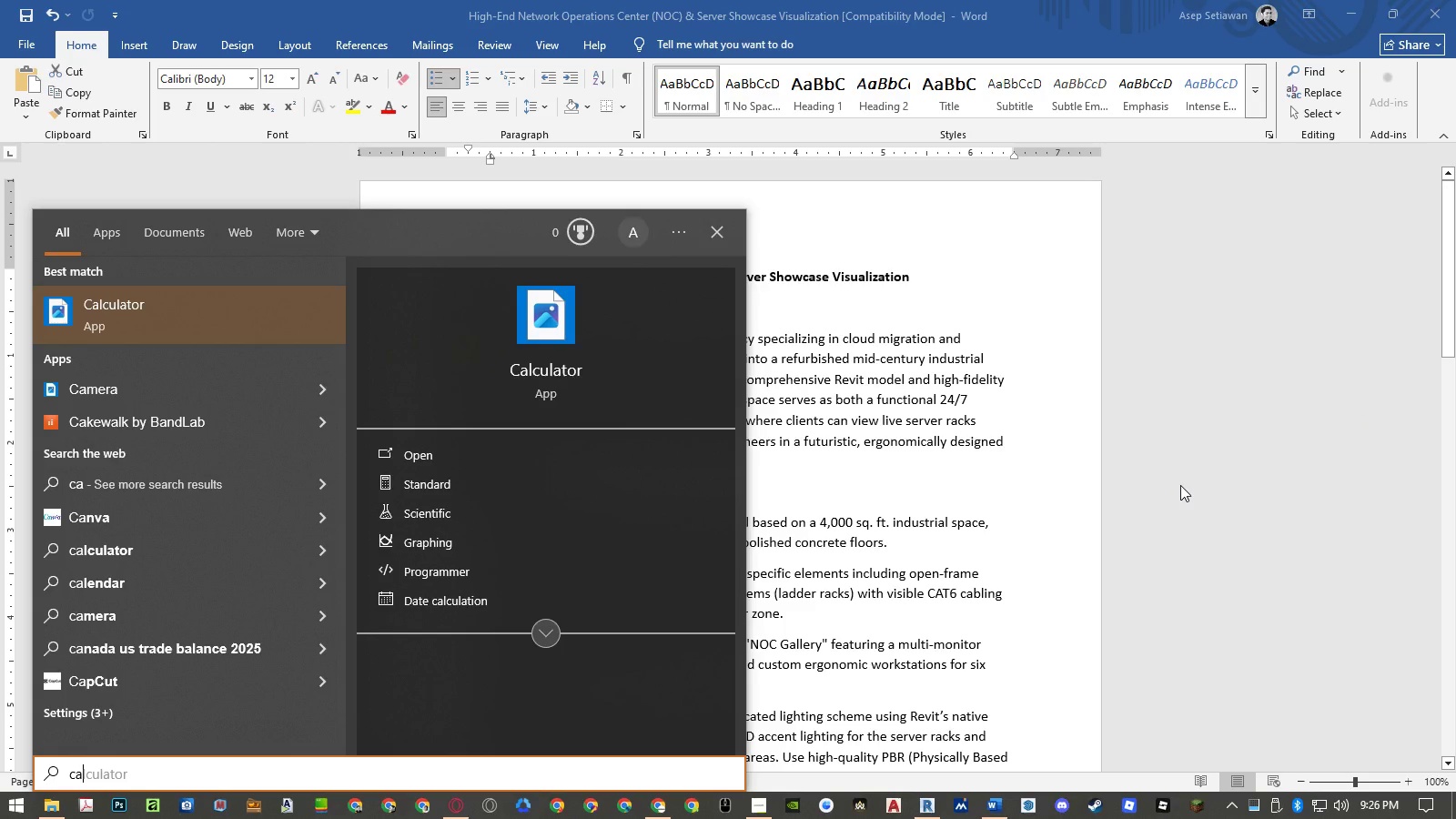 
key(Enter)
 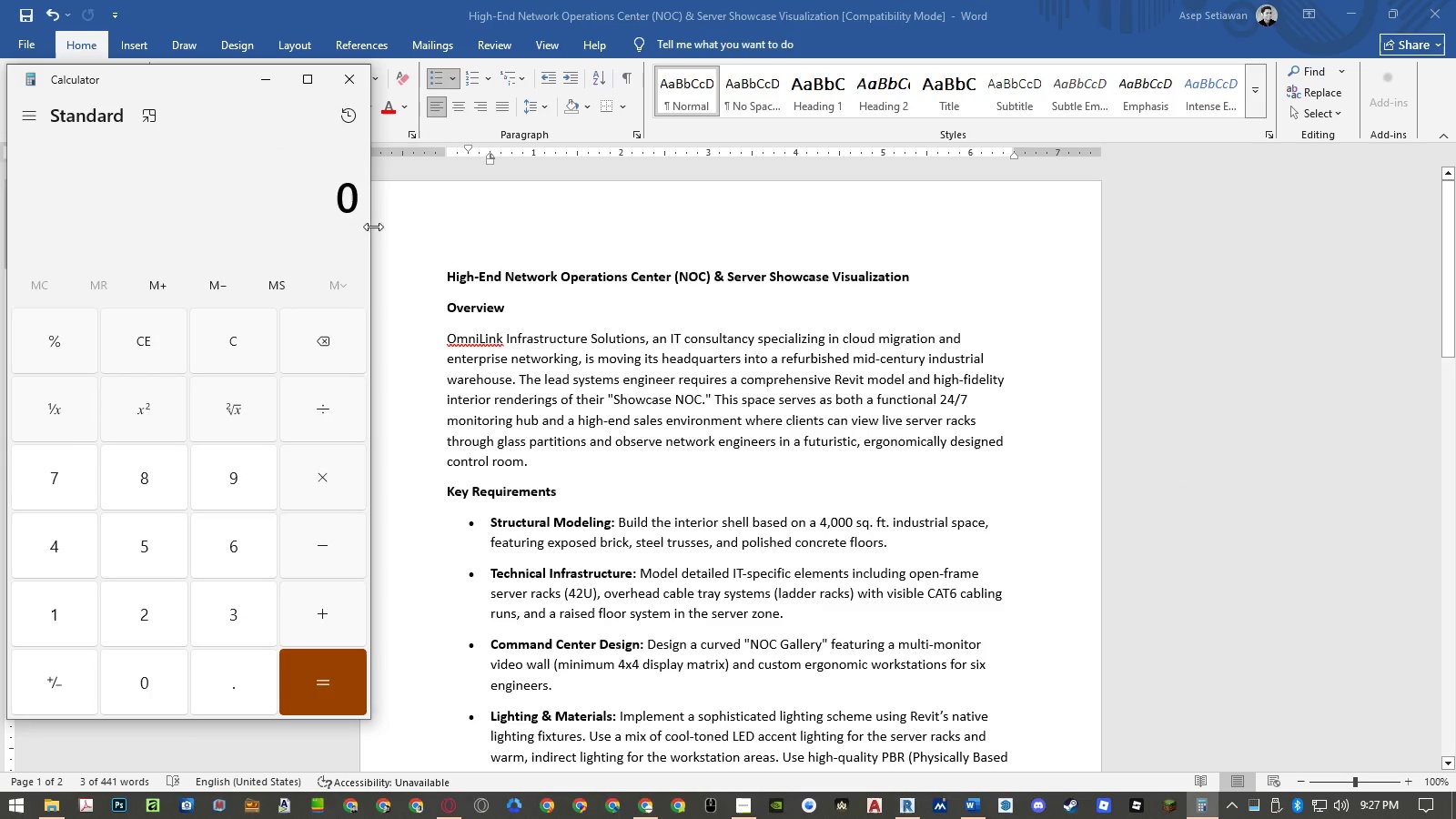 
key(Numpad4)
 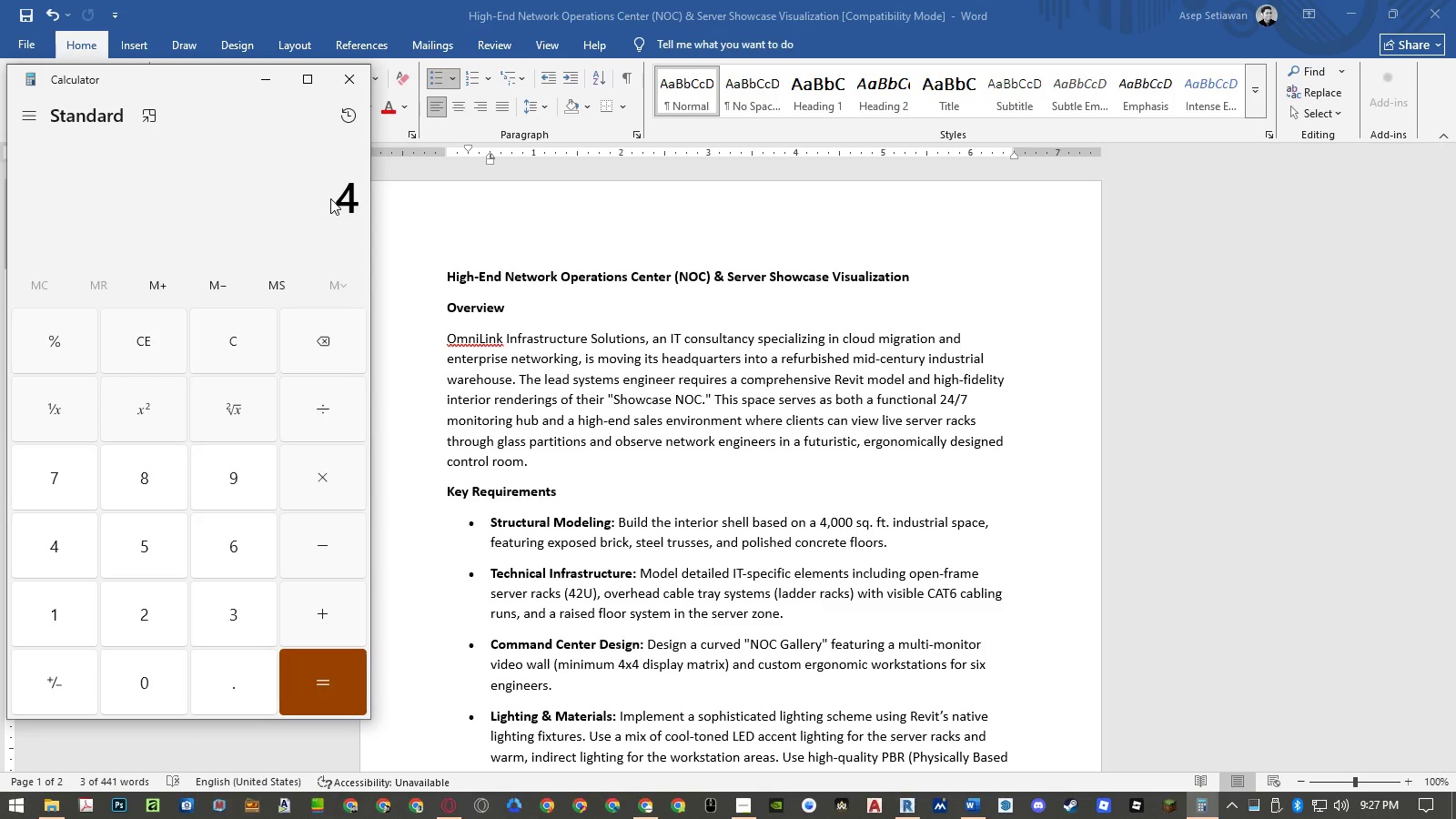 
key(Numpad0)
 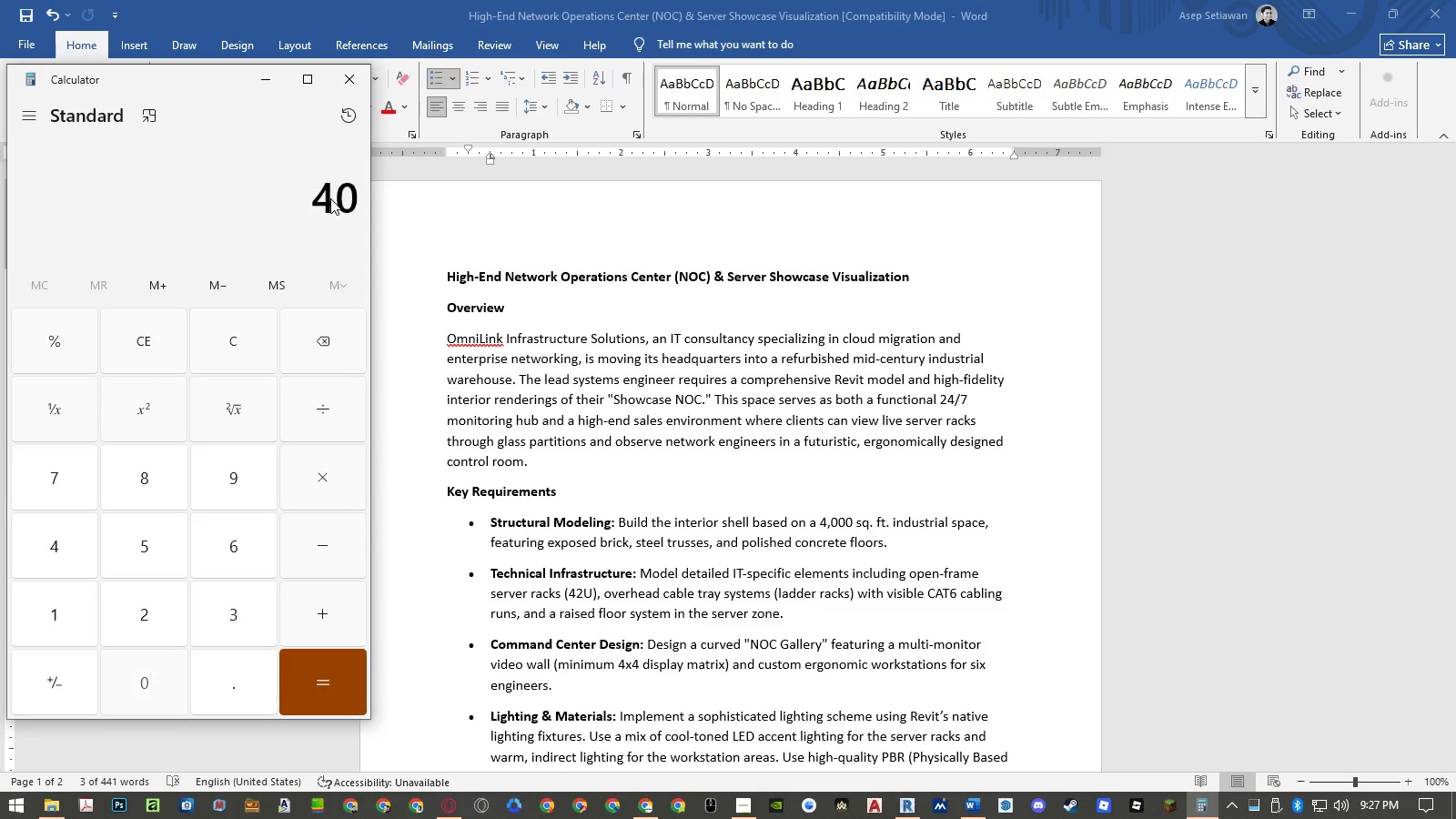 
key(Numpad0)
 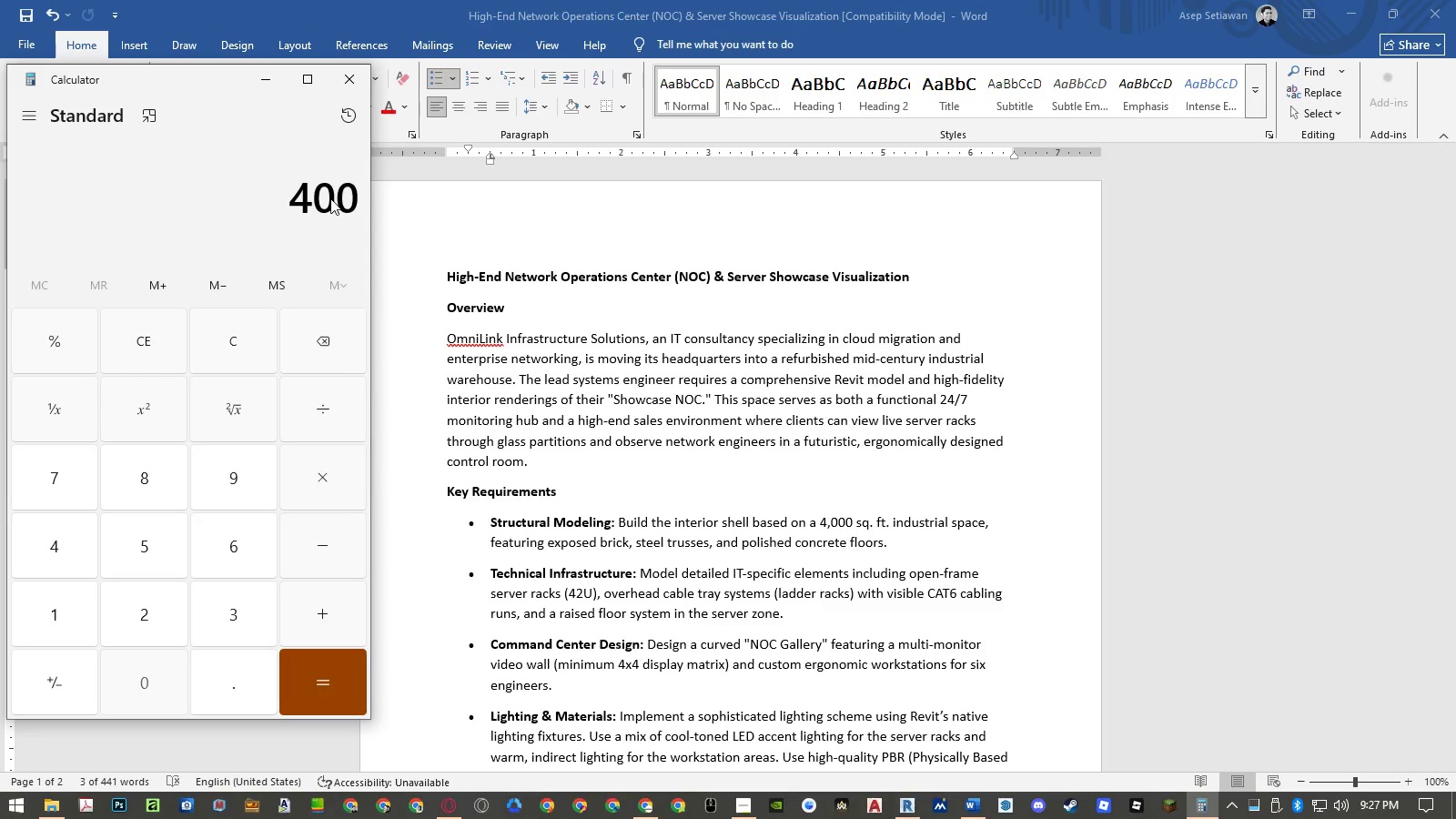 
key(Numpad0)
 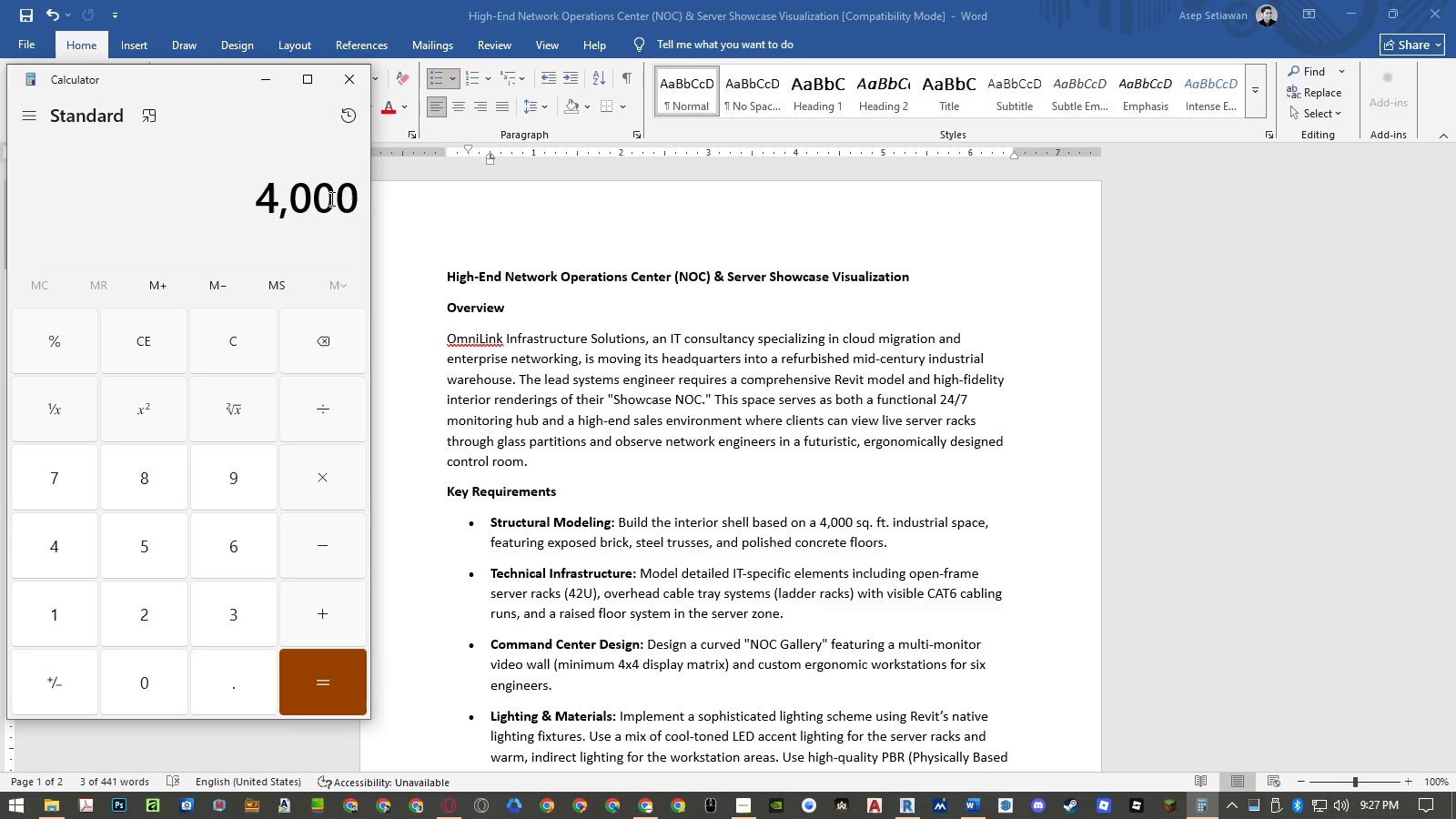 
key(NumpadDivide)
 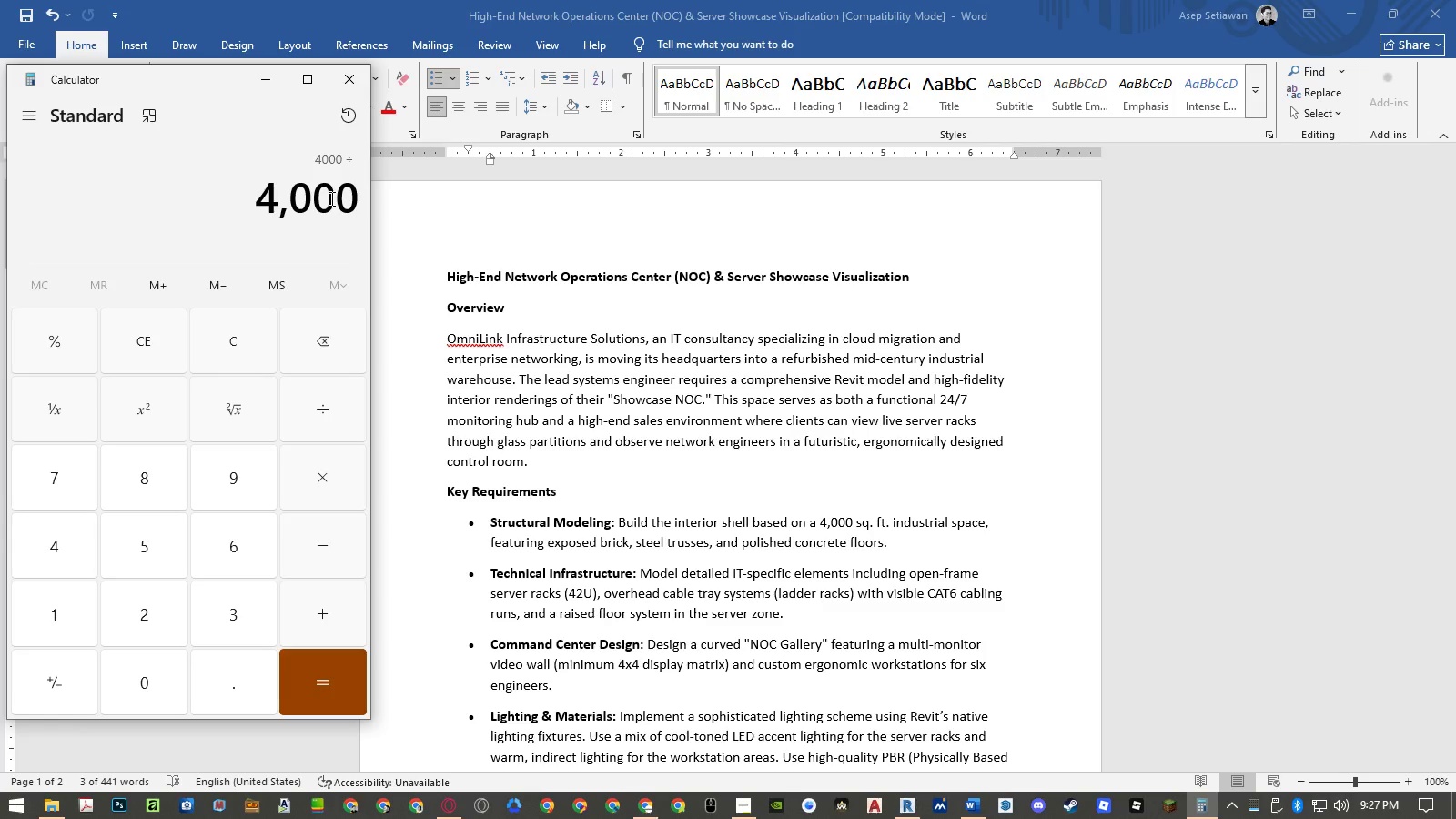 
key(Numpad8)
 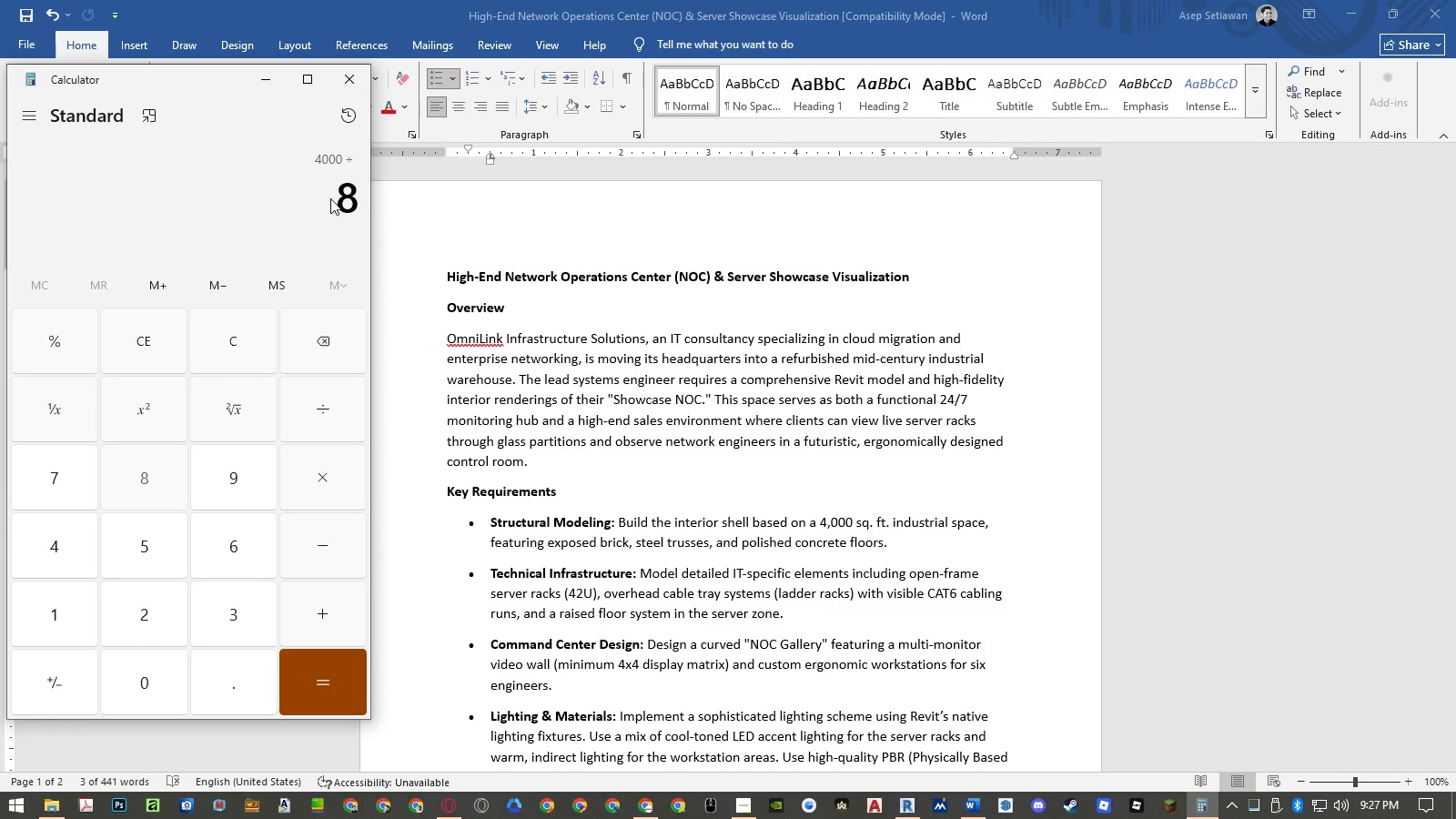 
key(Numpad0)
 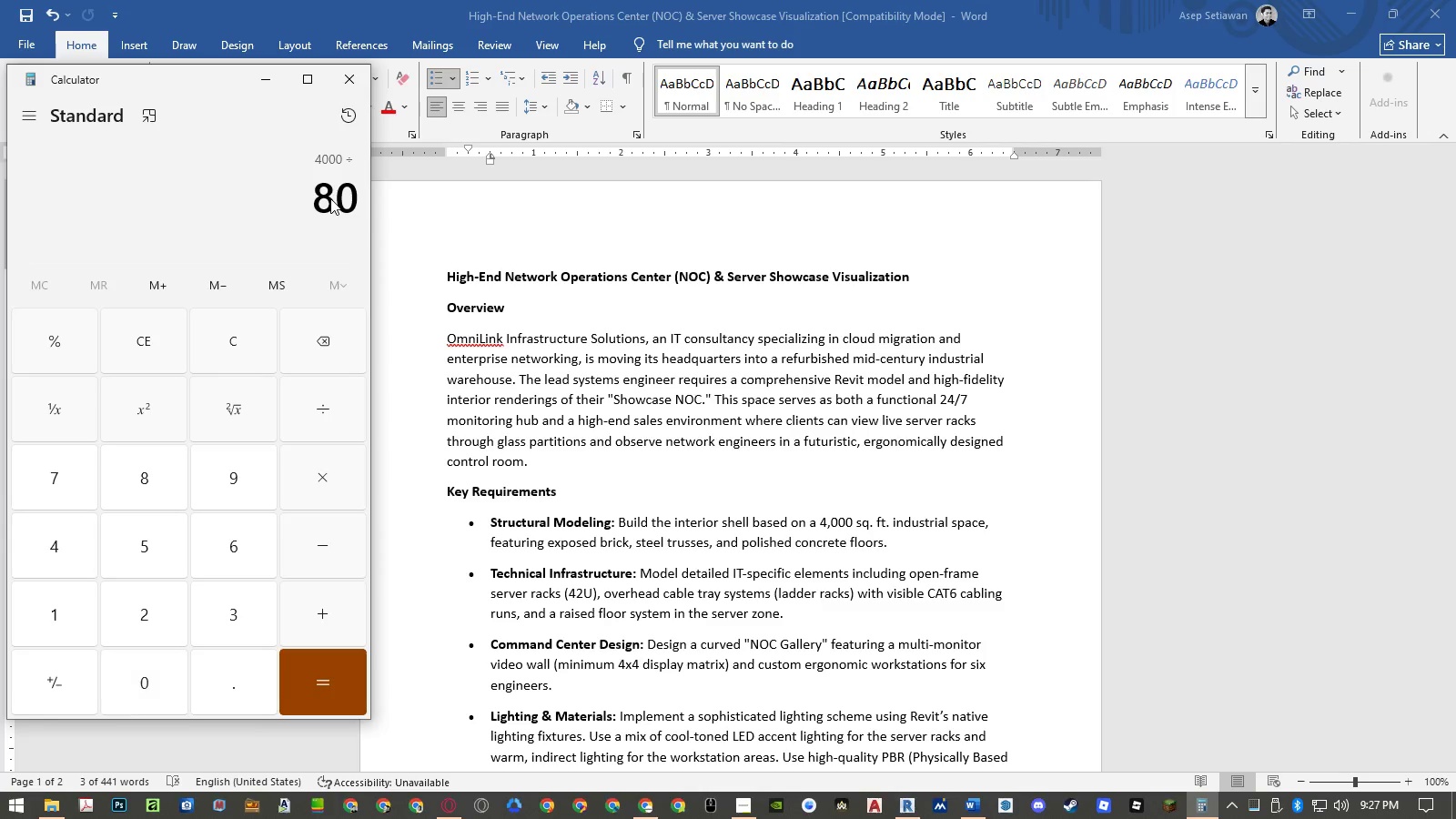 
key(NumpadEnter)
 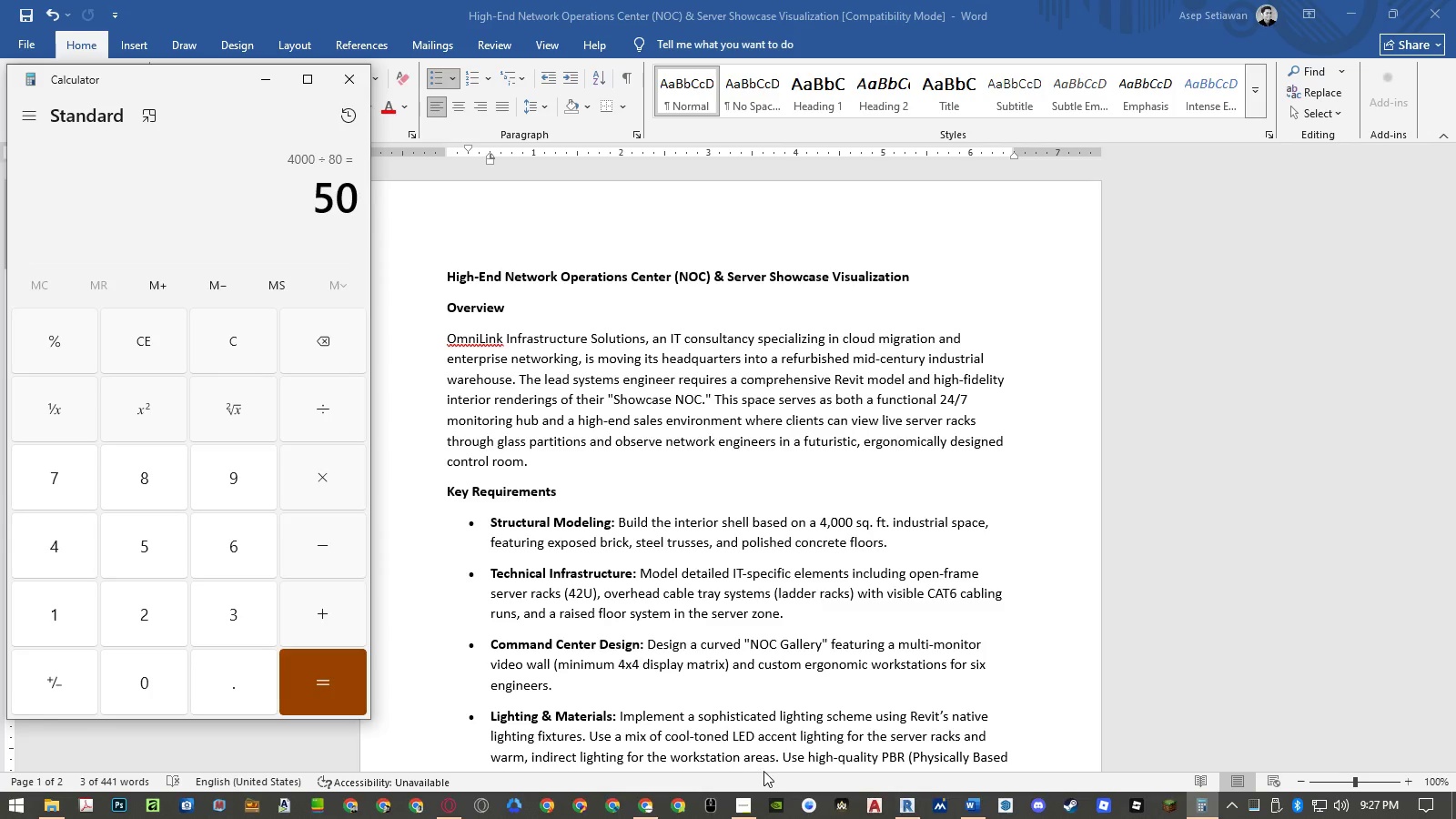 
left_click([902, 808])
 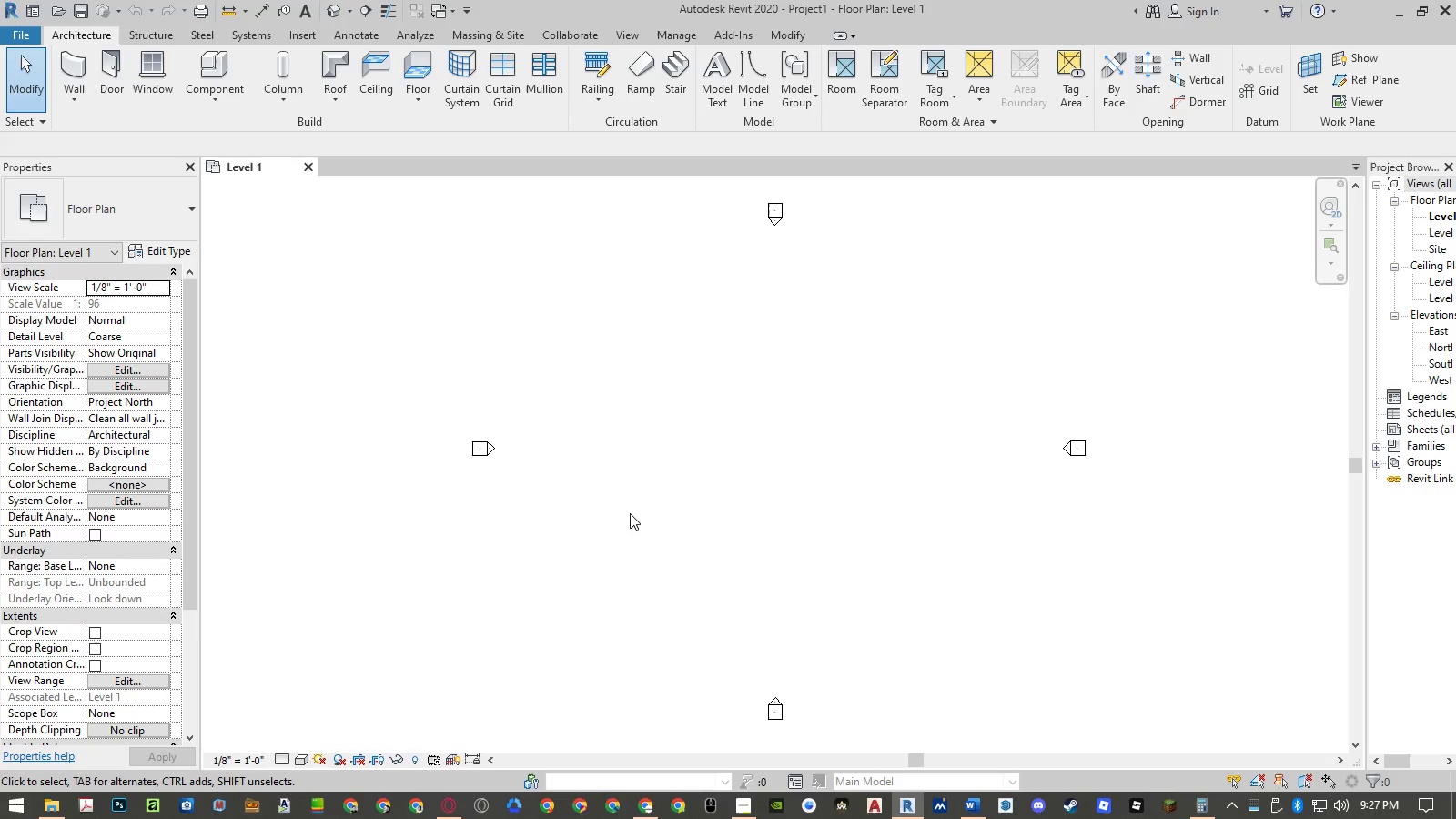 
left_click([630, 512])
 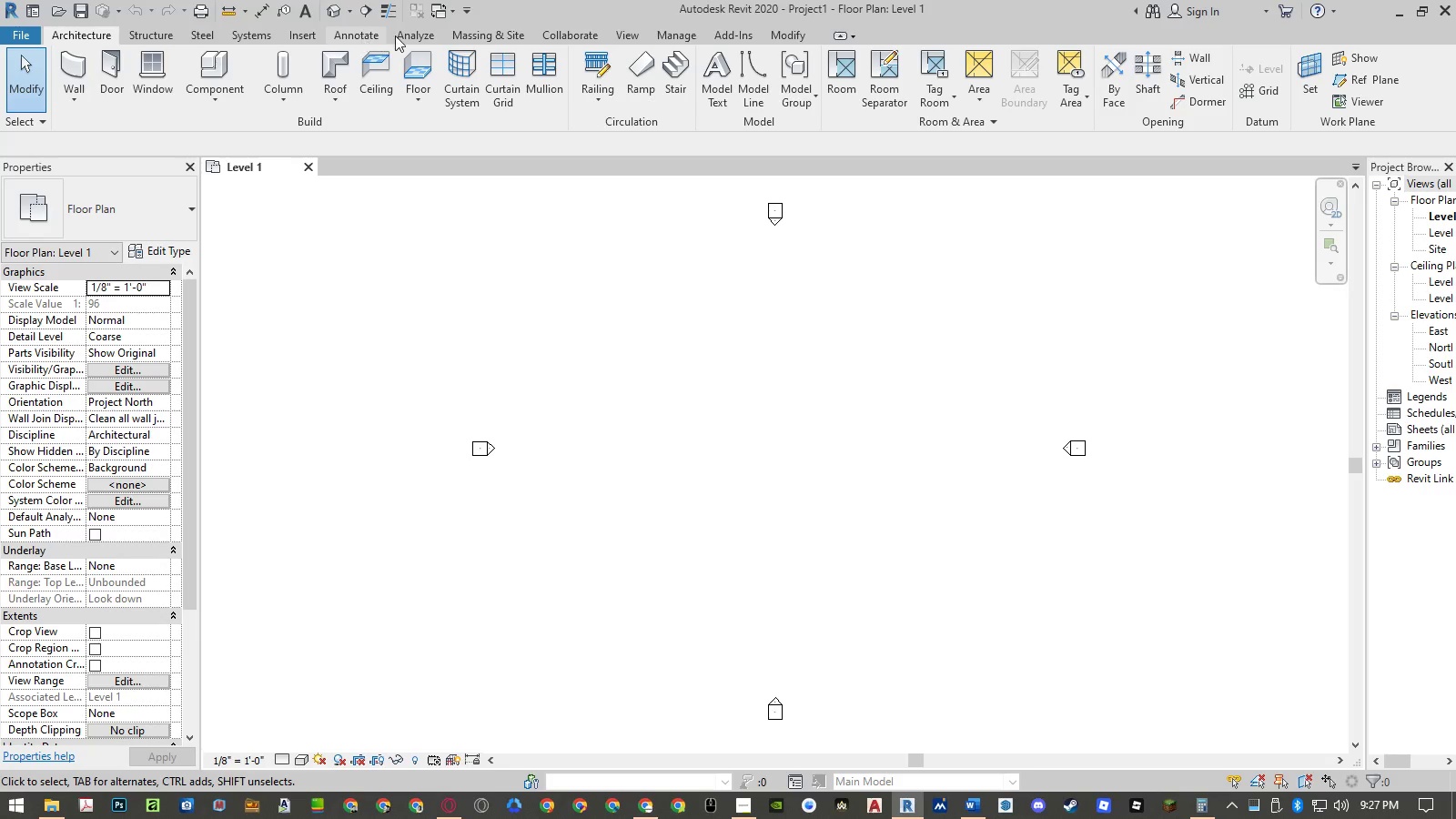 
left_click([360, 36])
 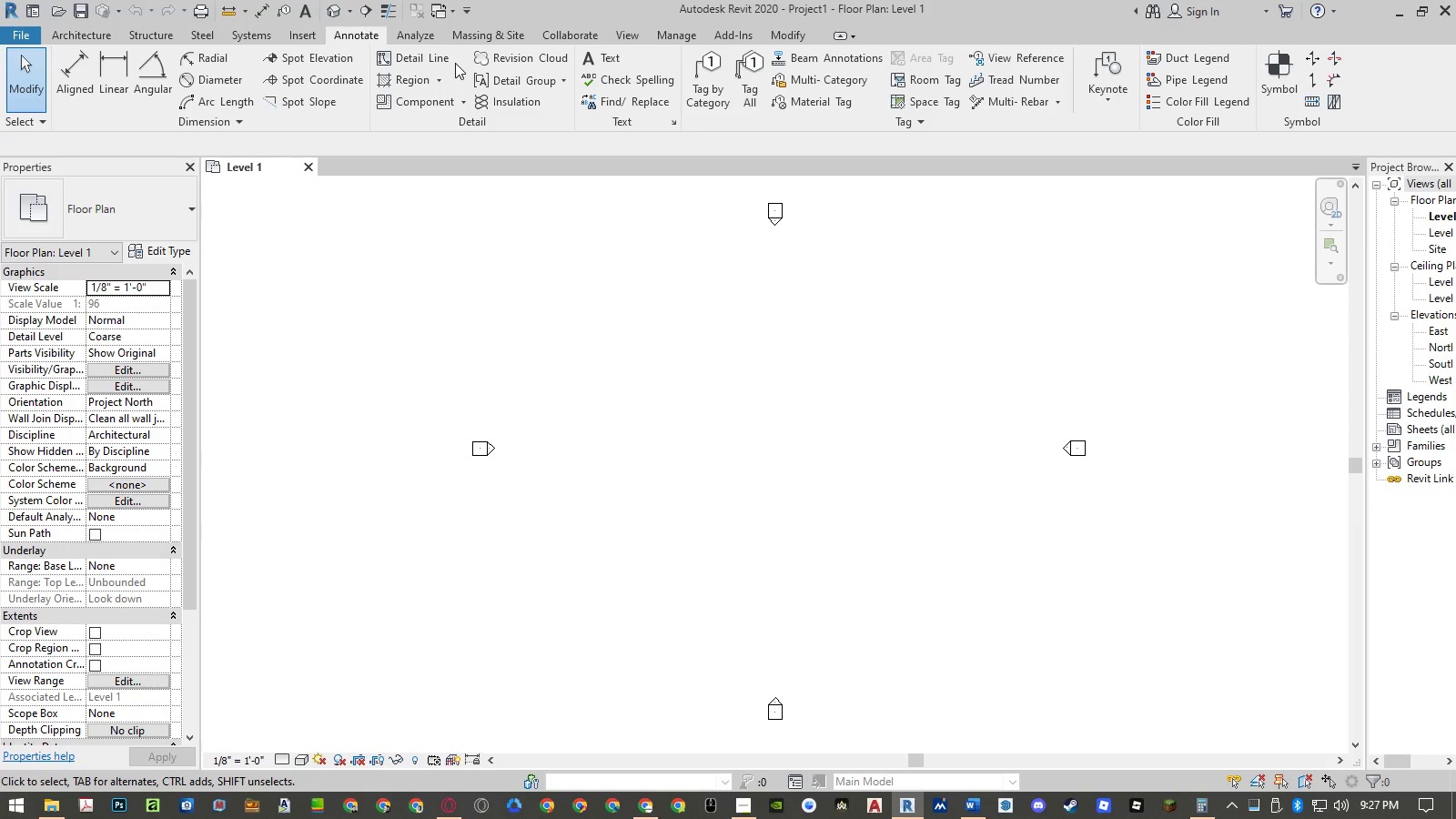 
mouse_move([422, 82])
 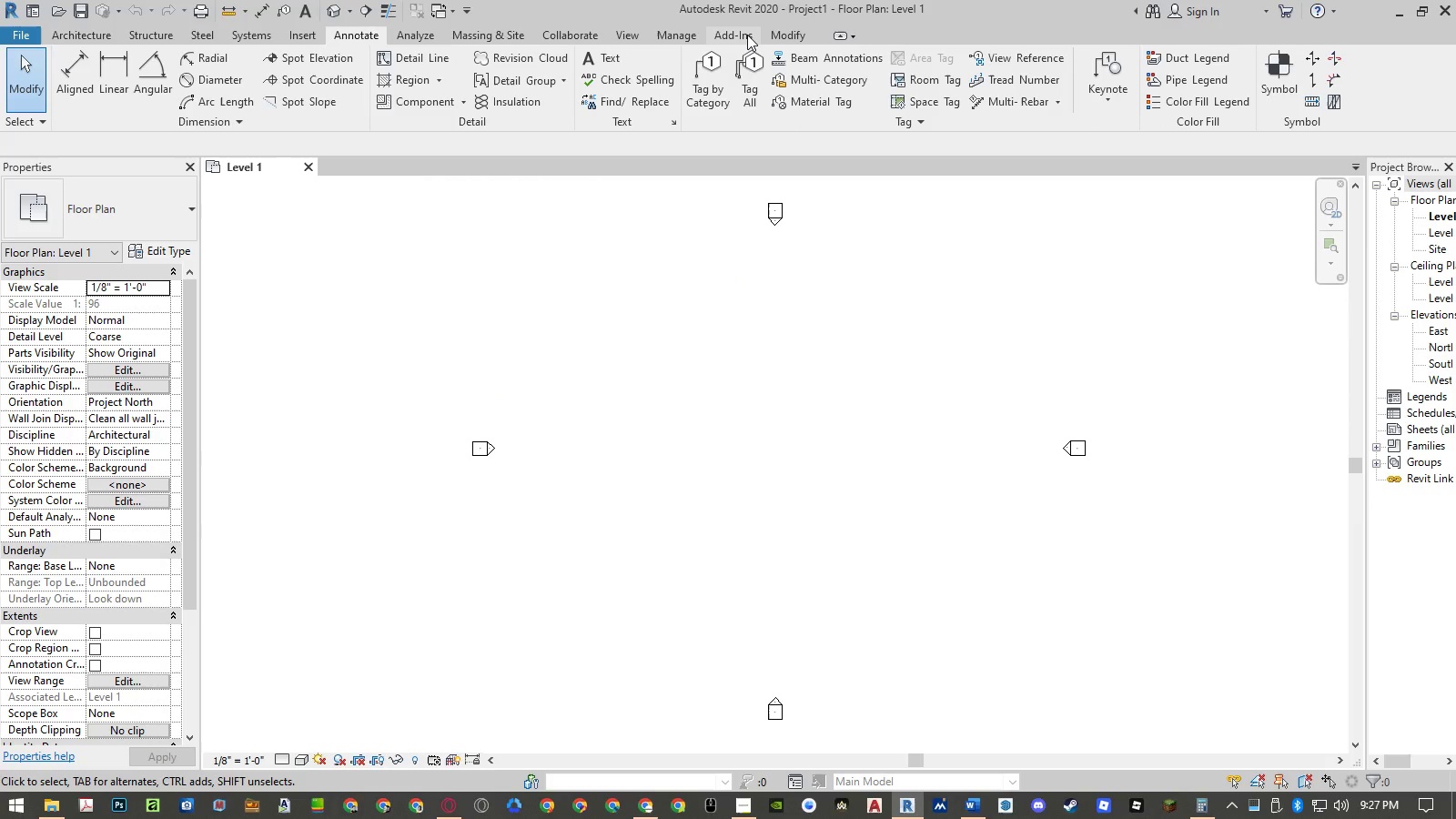 
left_click([675, 37])
 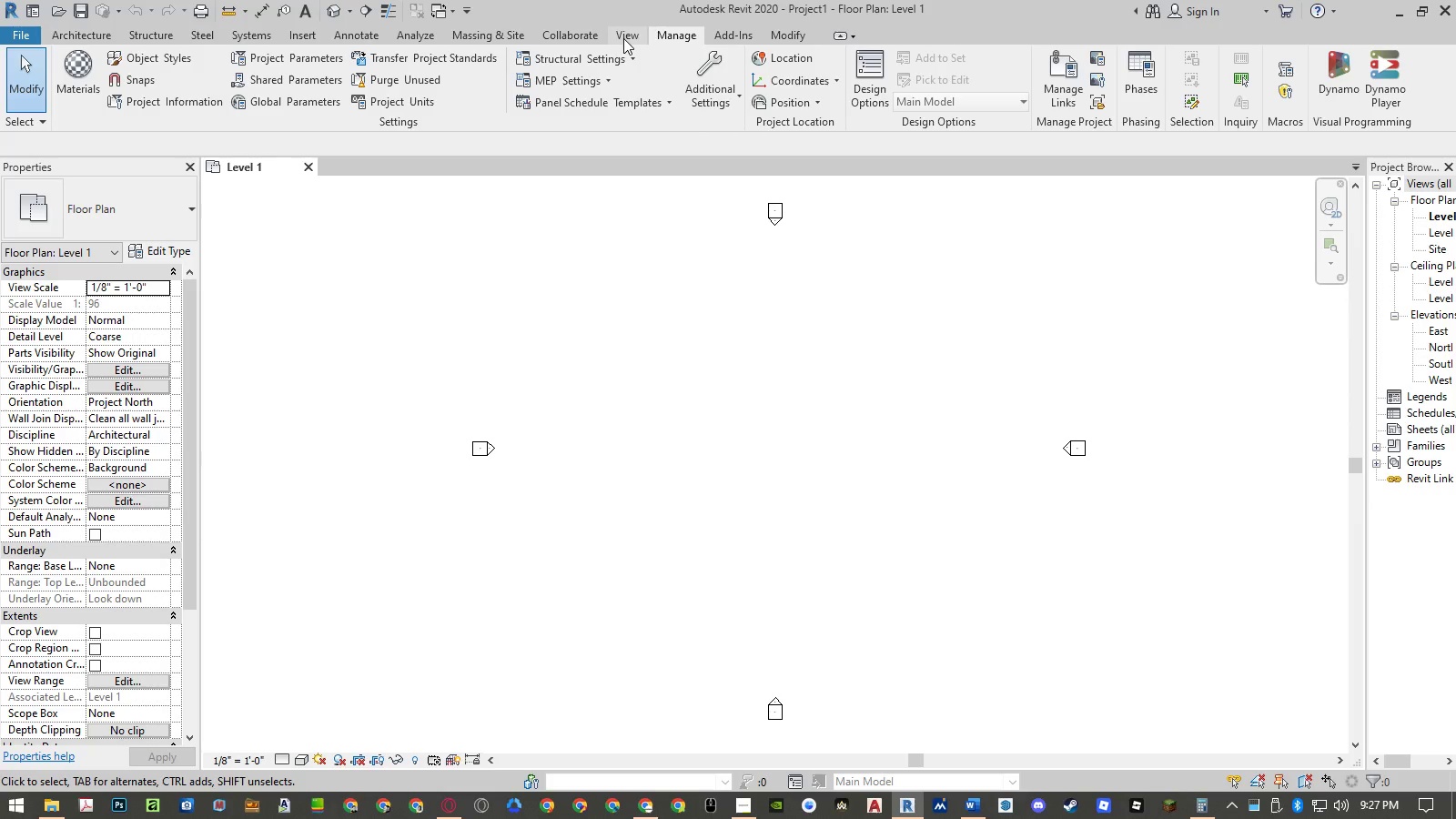 
left_click([789, 35])
 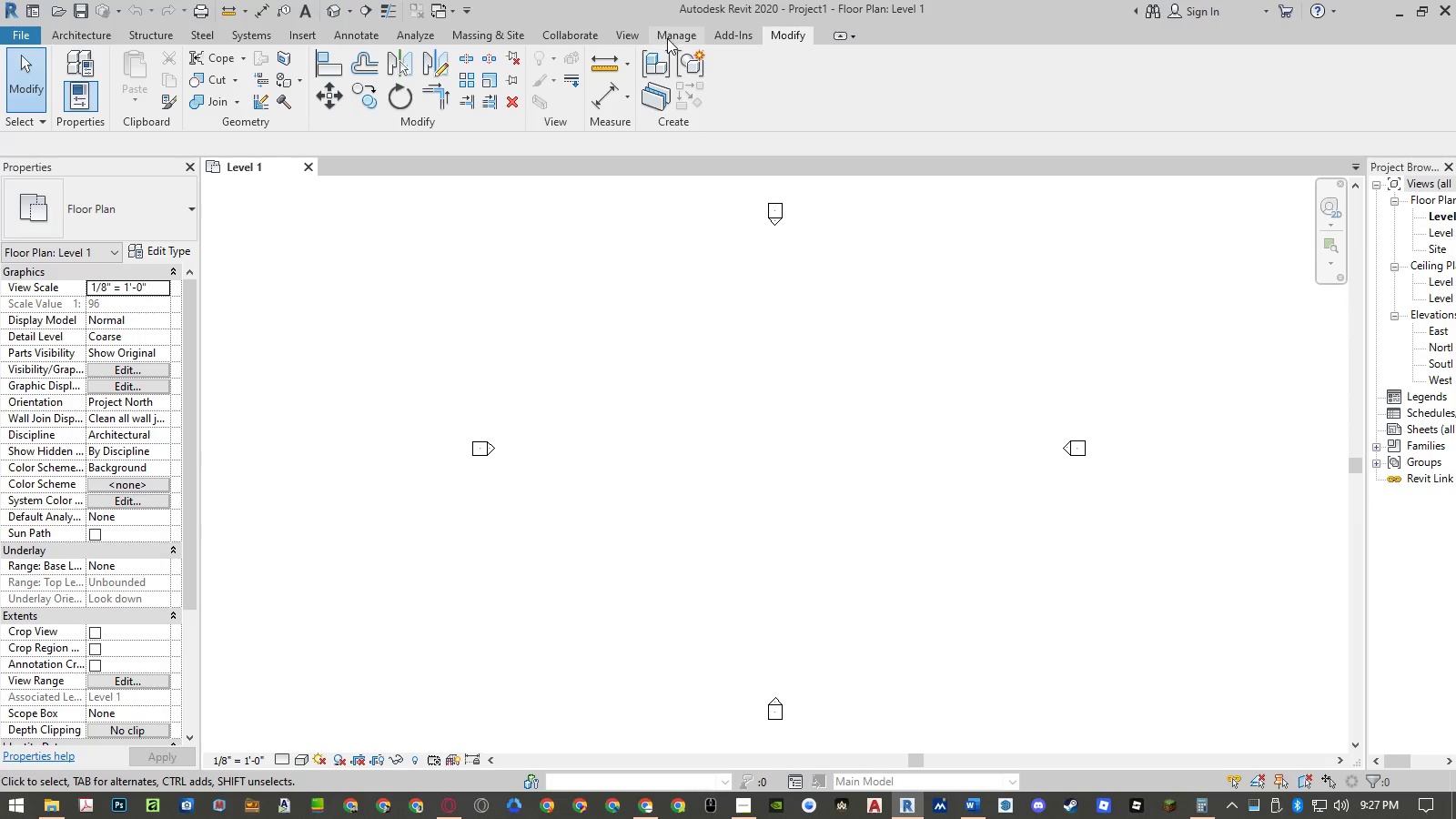 
left_click([646, 35])
 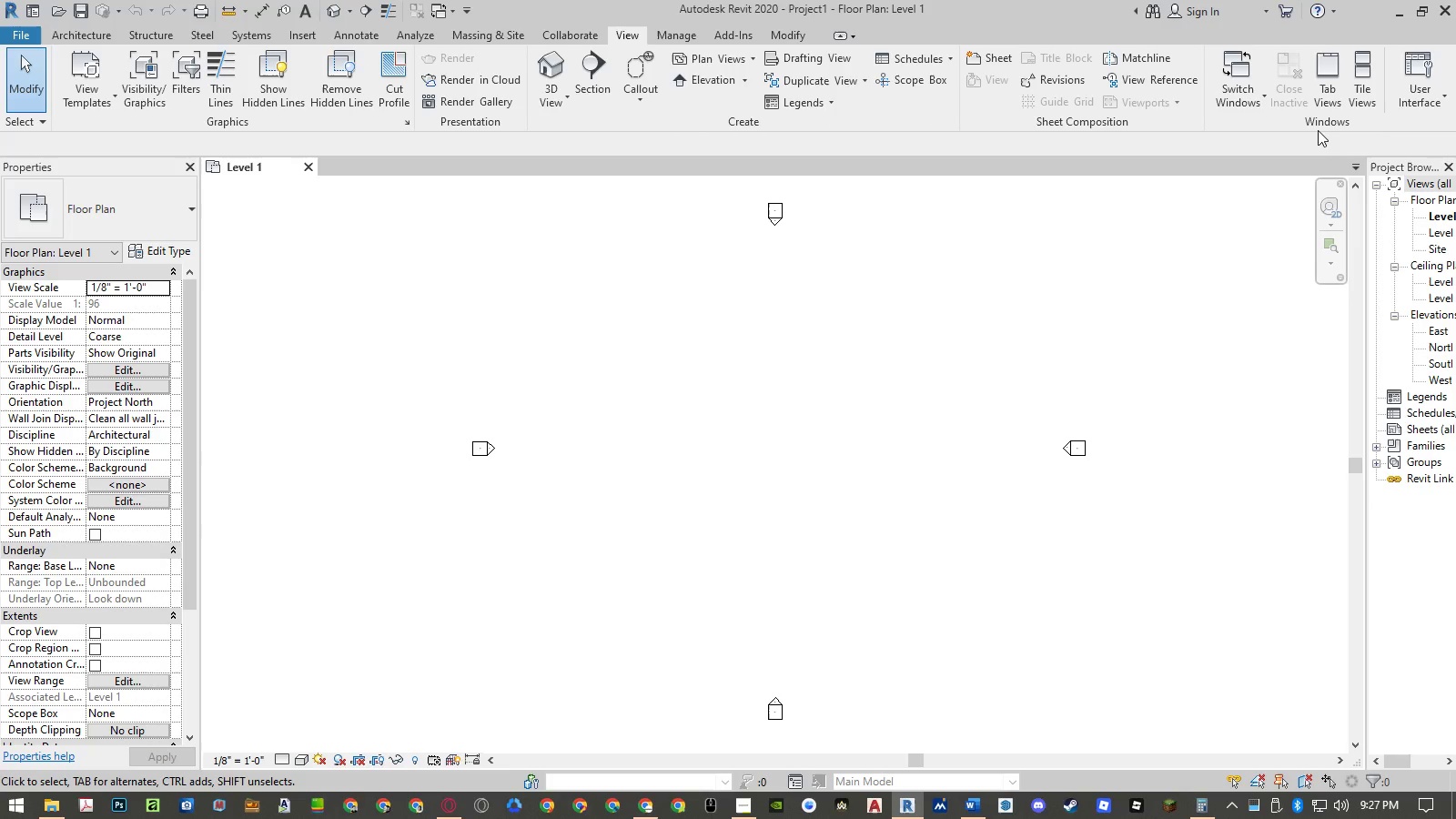 
left_click([1427, 104])
 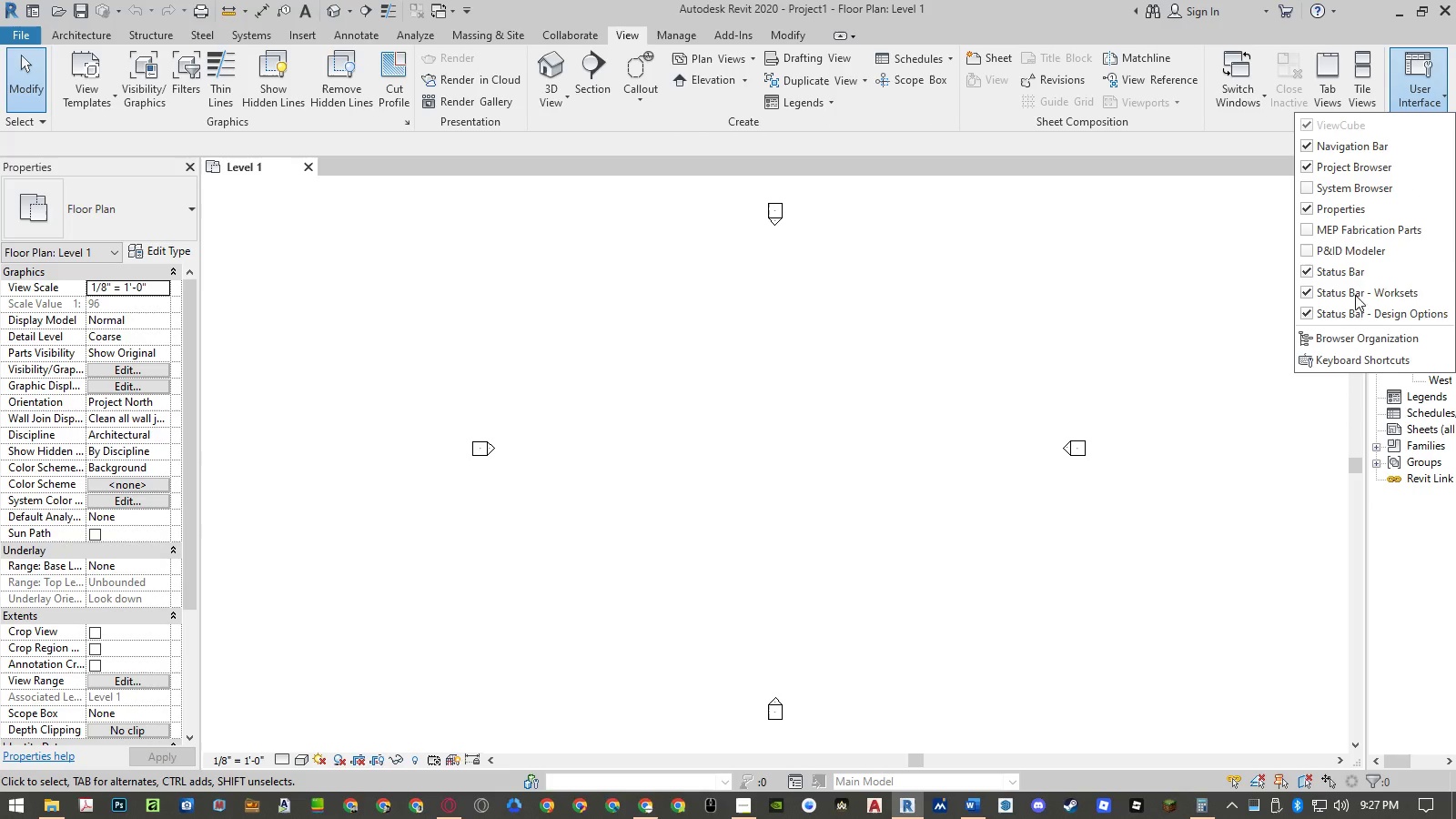 
left_click([1353, 358])
 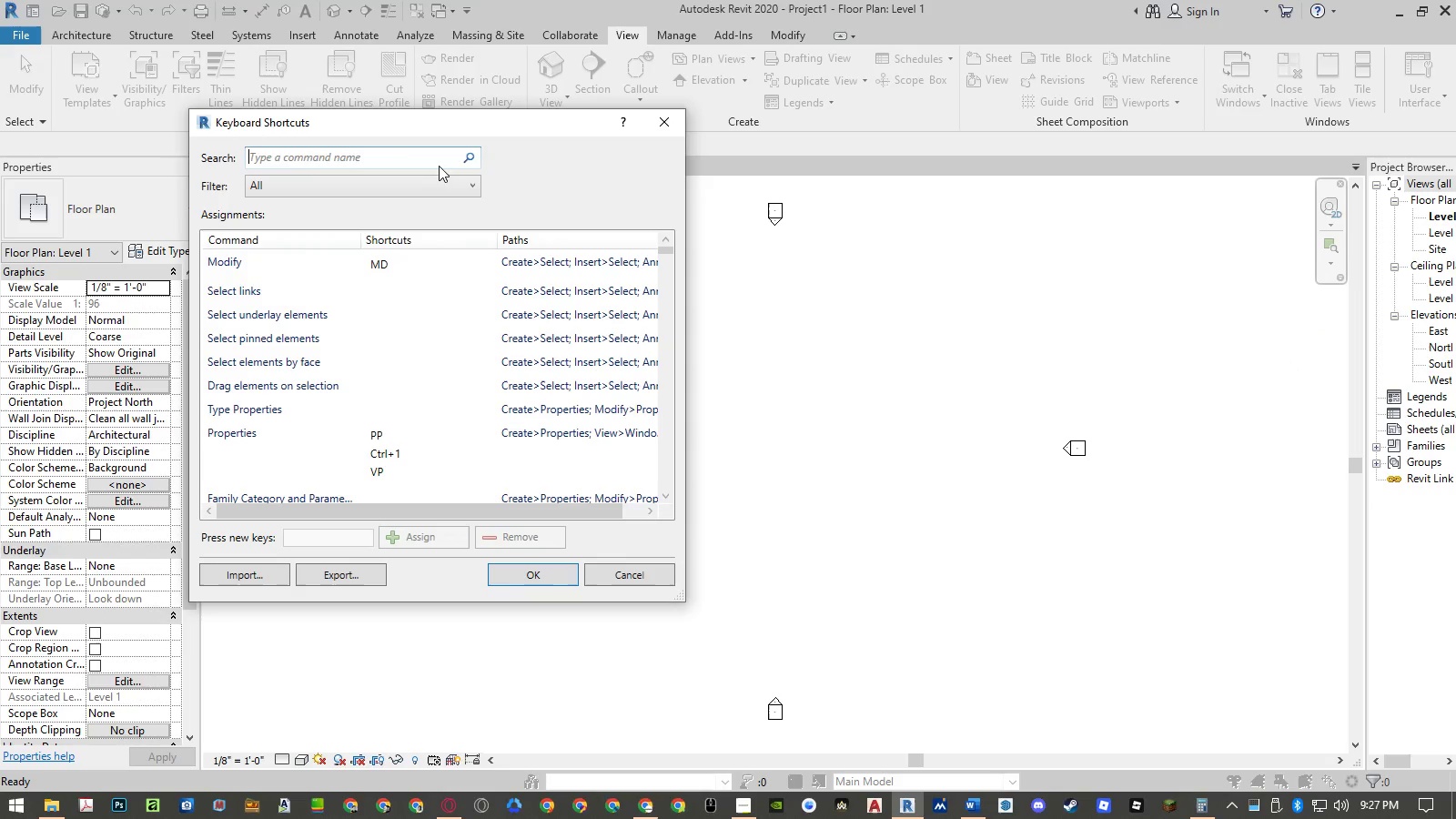 
type(anotat)
 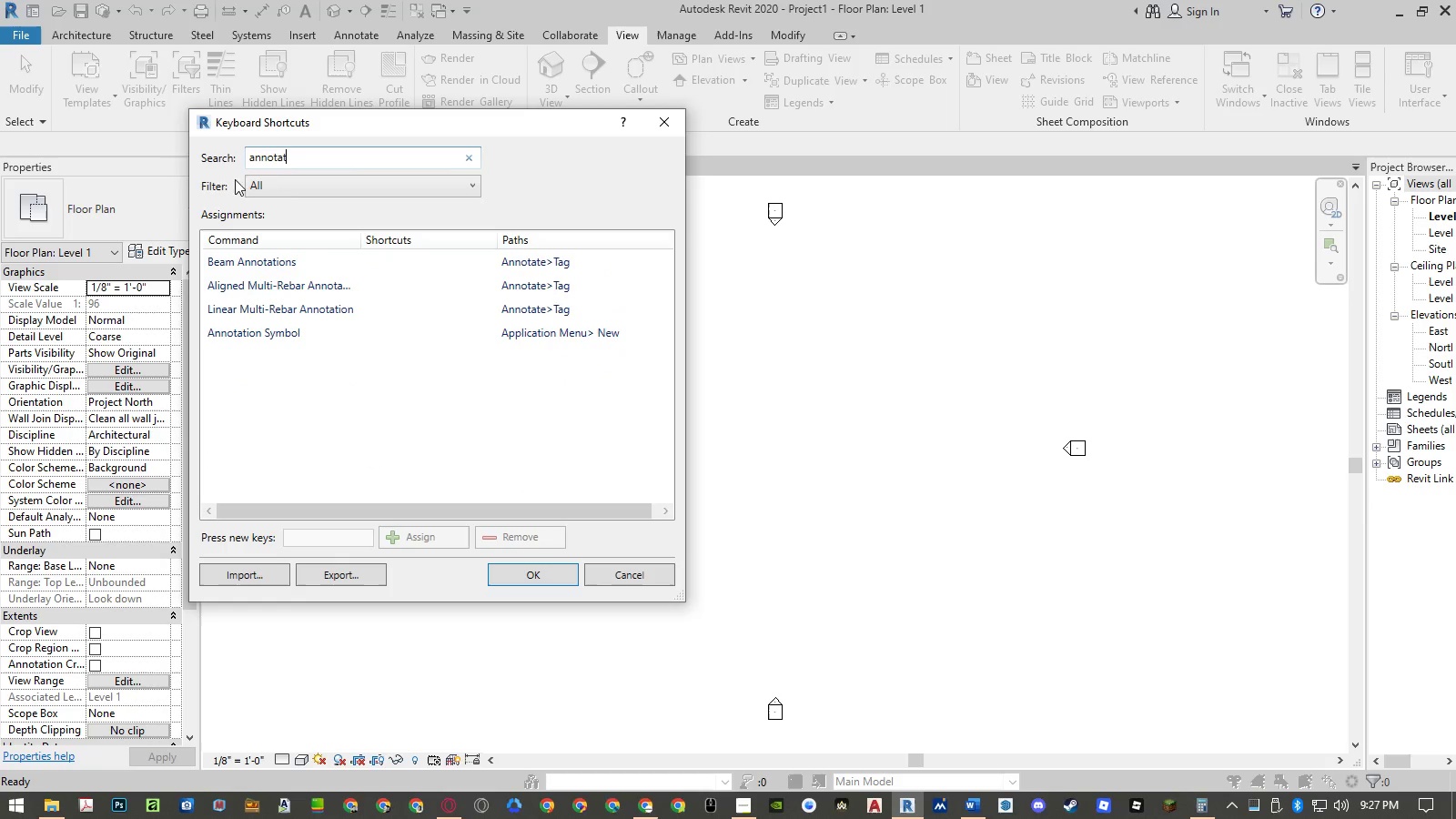 
double_click([307, 161])
 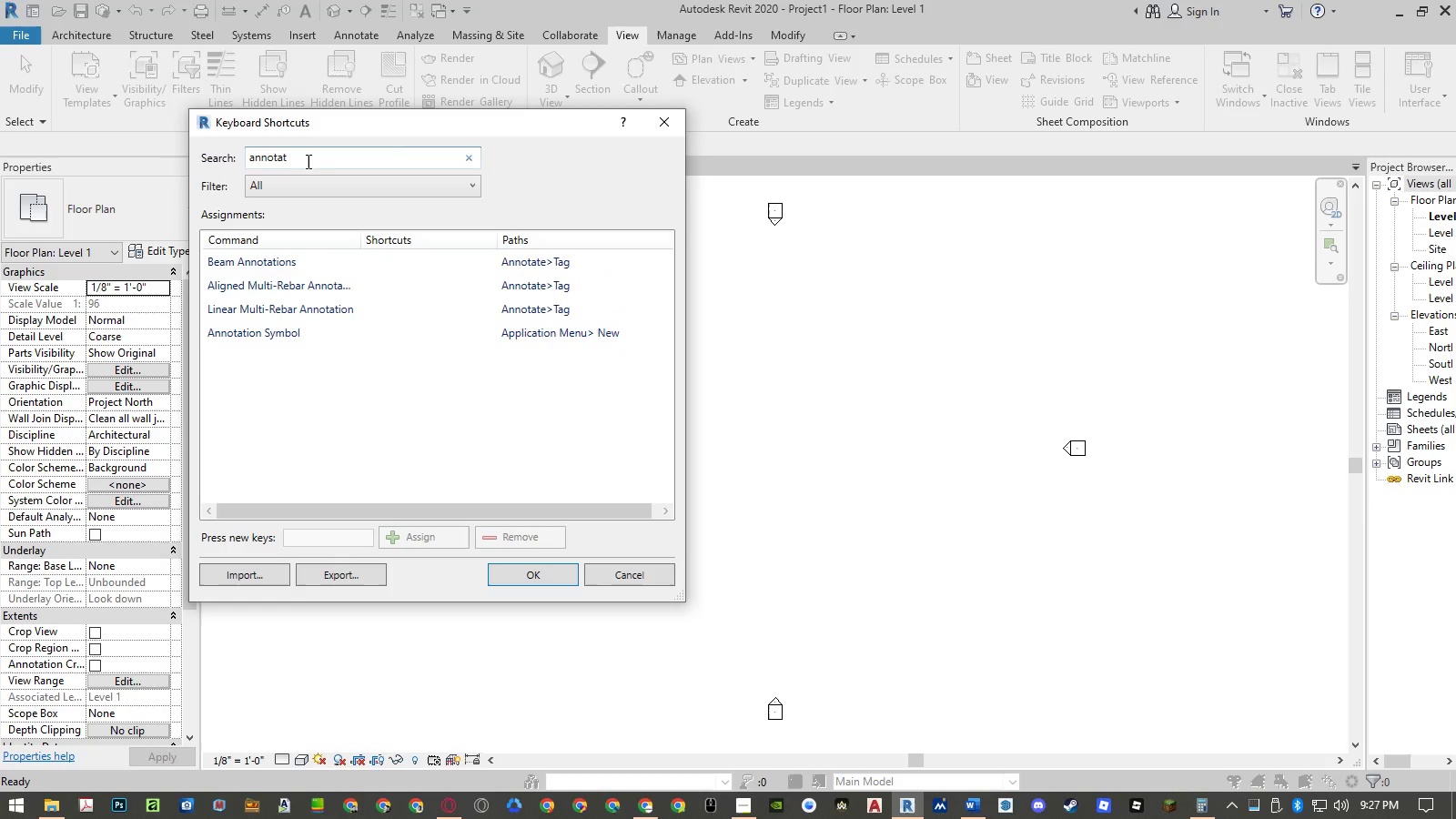 
triple_click([307, 161])
 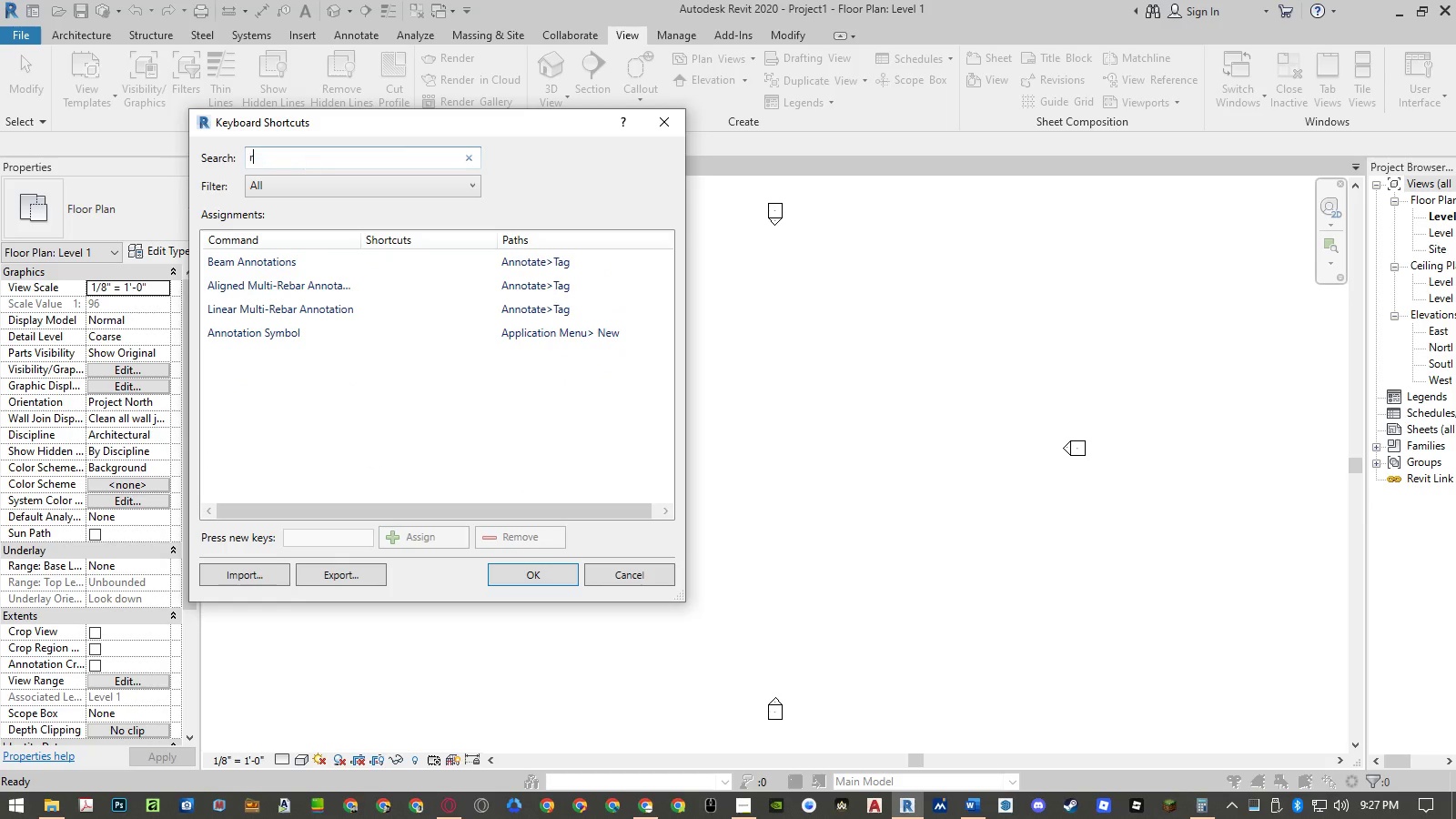 
hold_key(key=R, duration=7.66)
 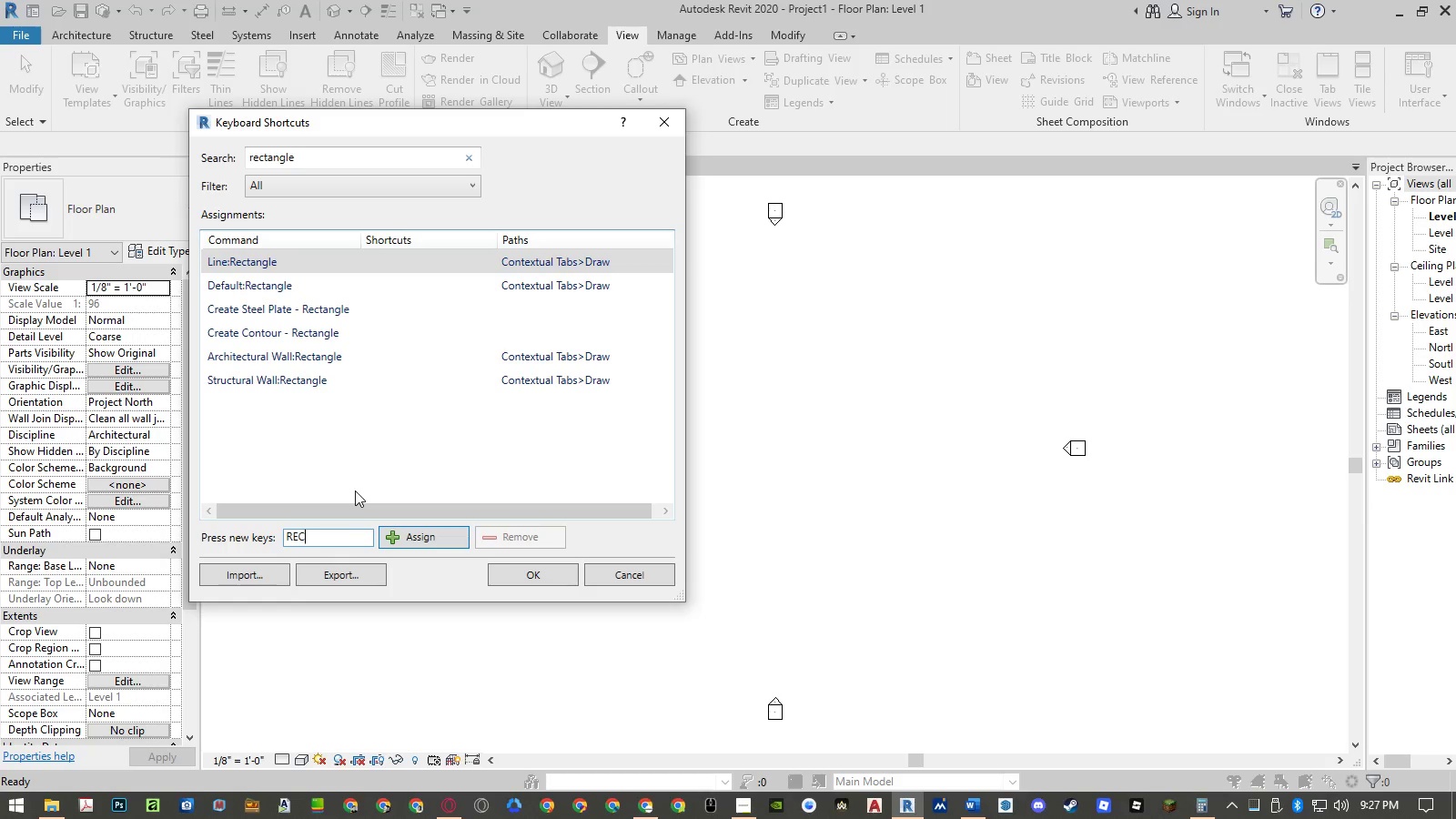 
type(ectangle)
 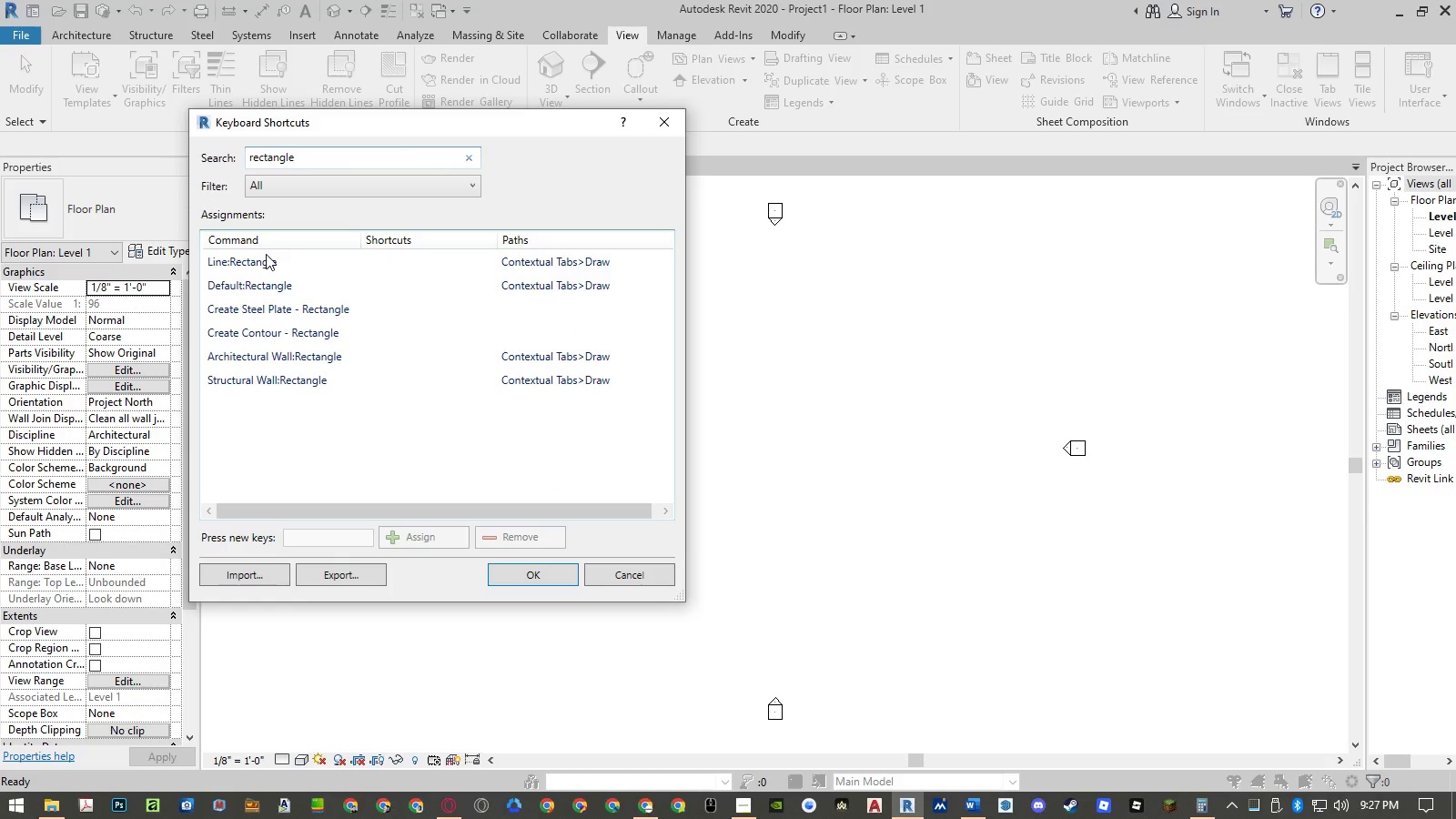 
left_click([266, 263])
 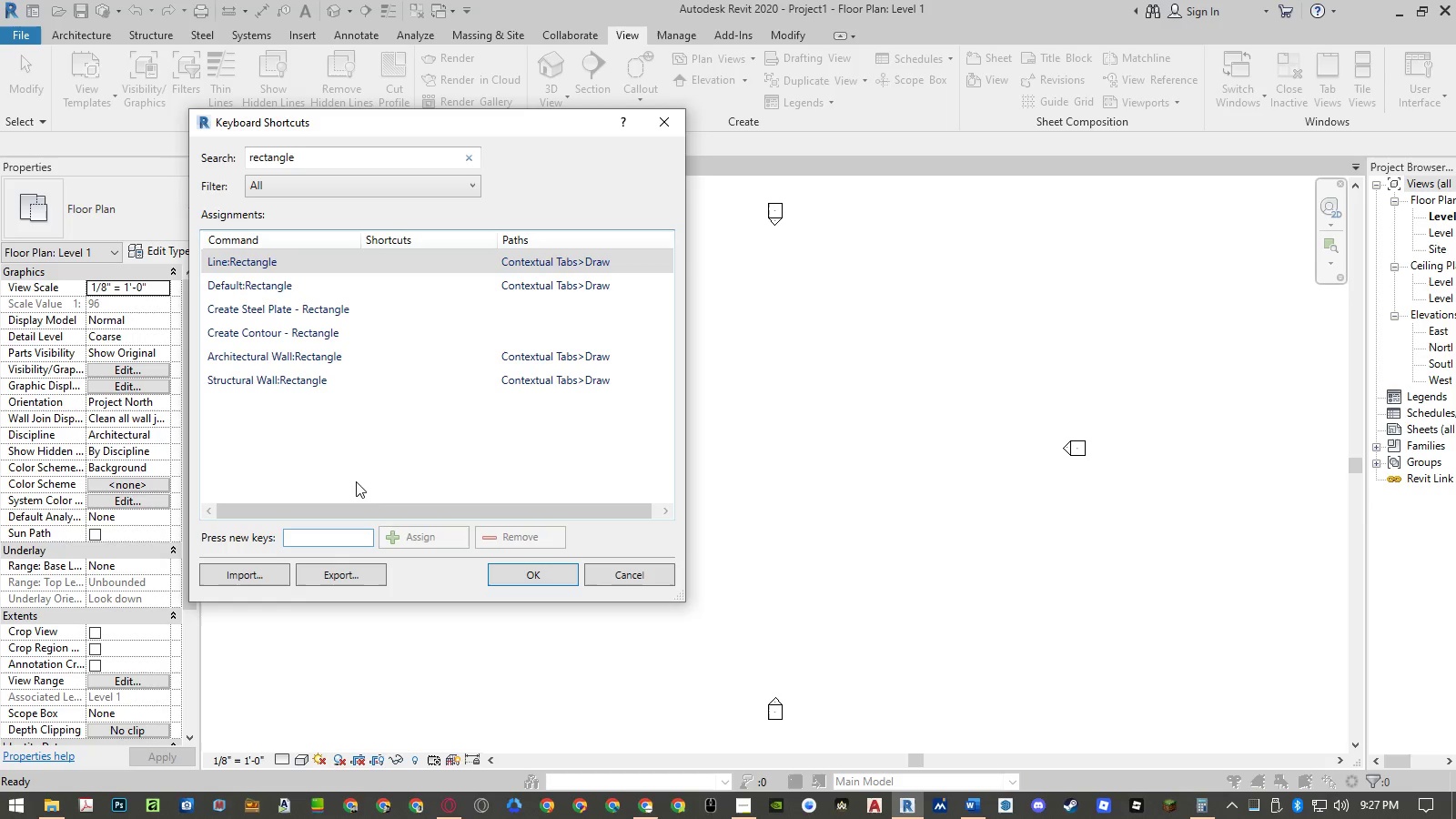 
type(ec)
 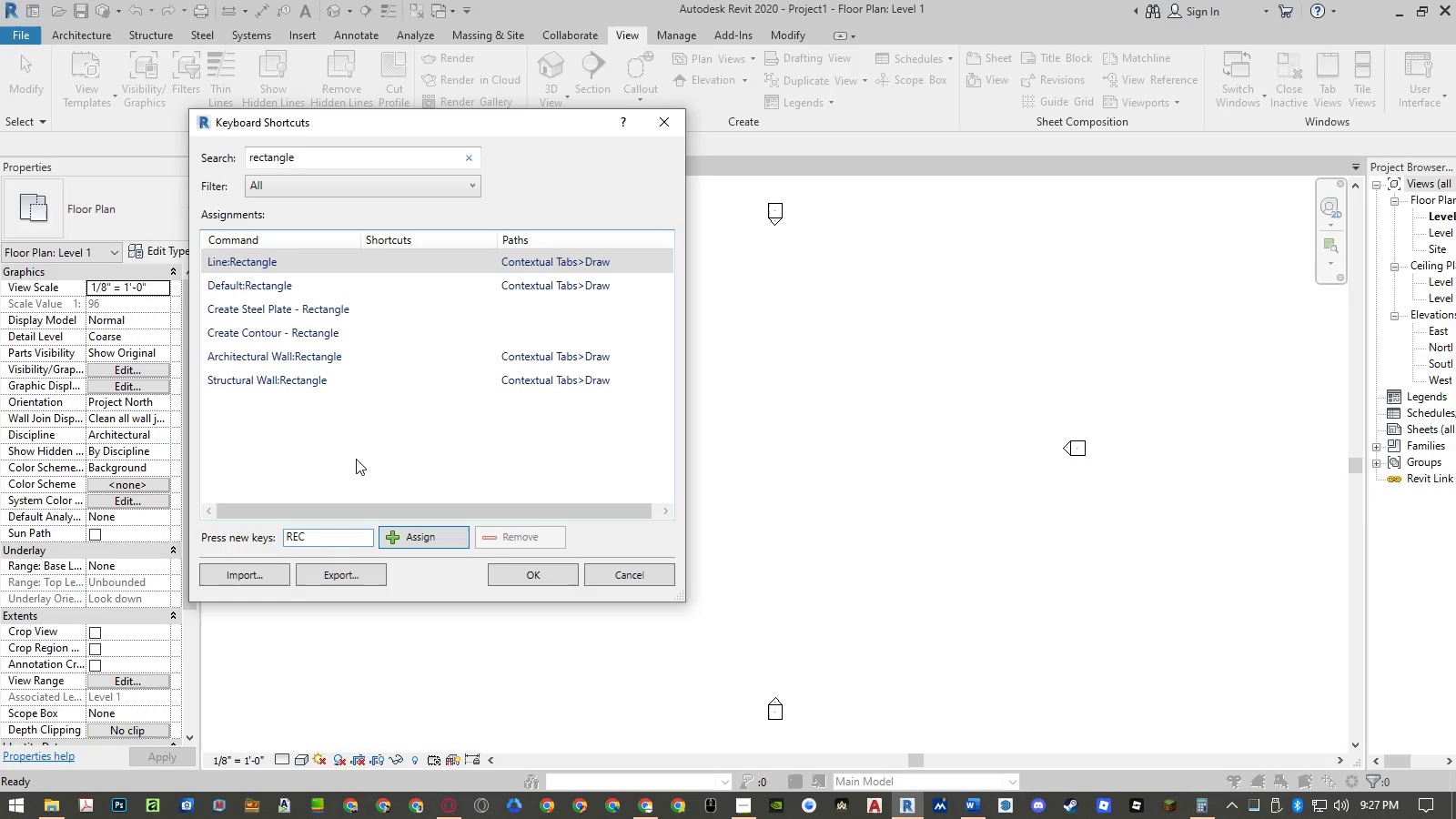 
wait(5.3)
 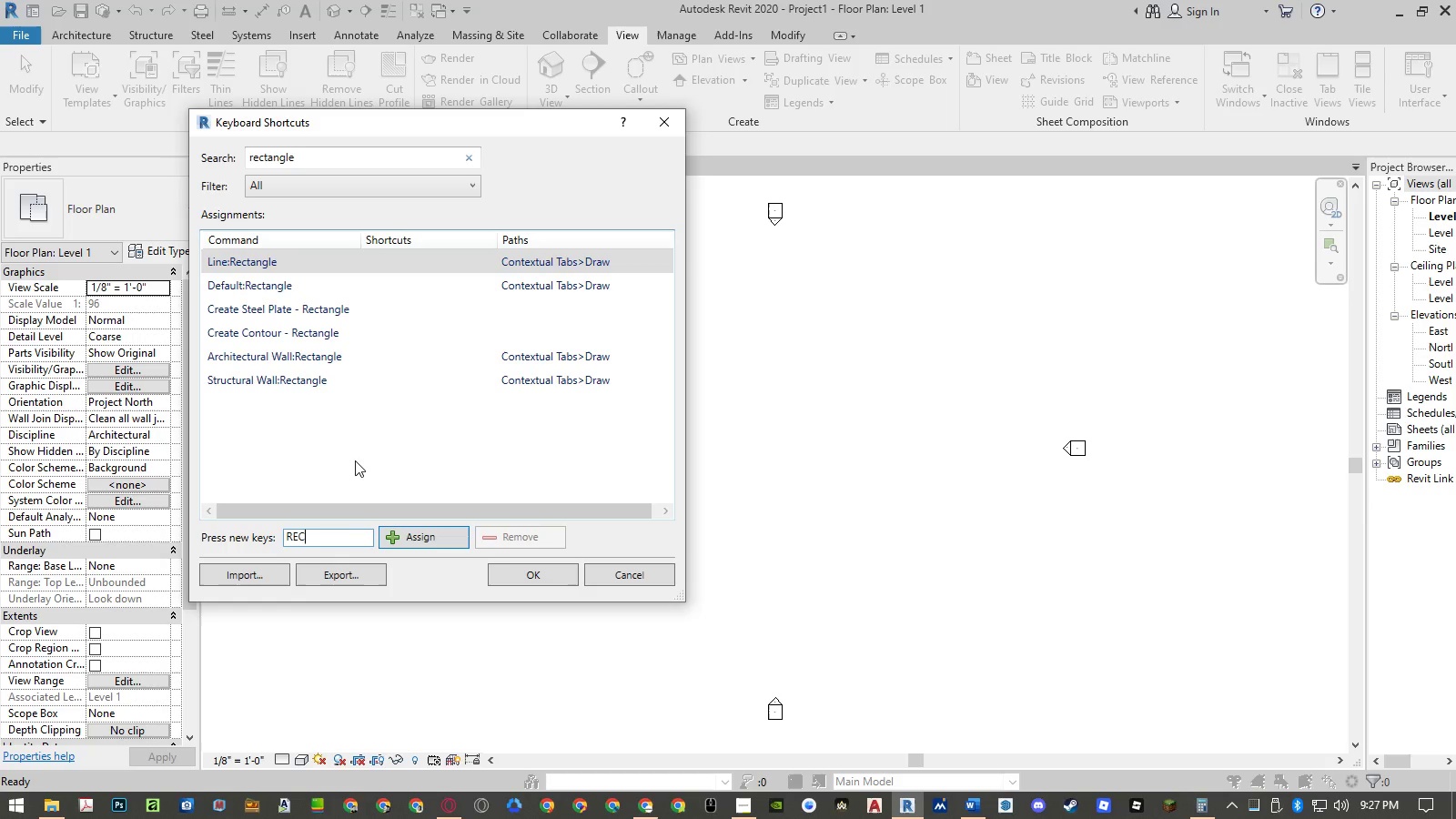 
left_click([370, 287])
 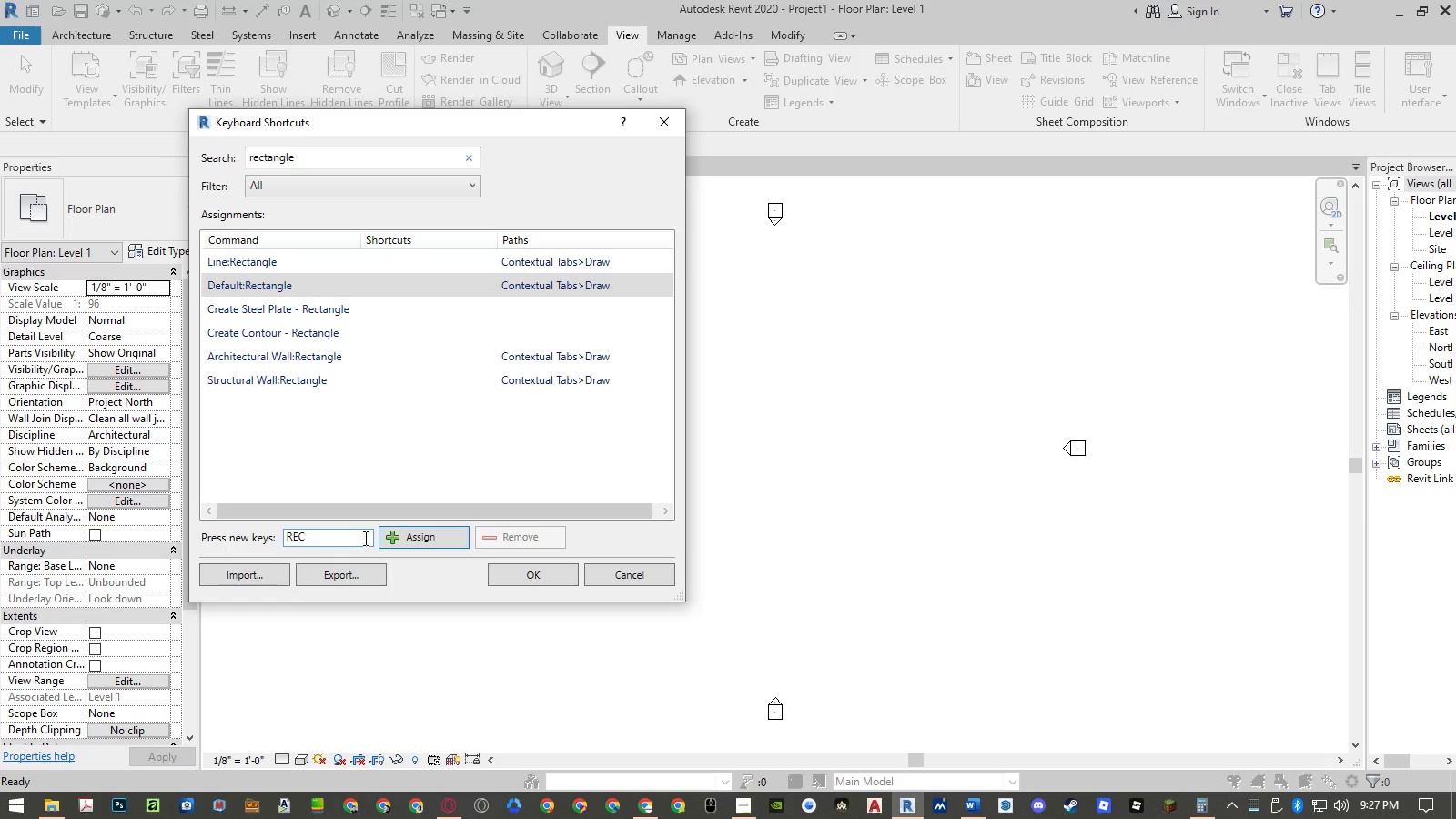 
wait(5.55)
 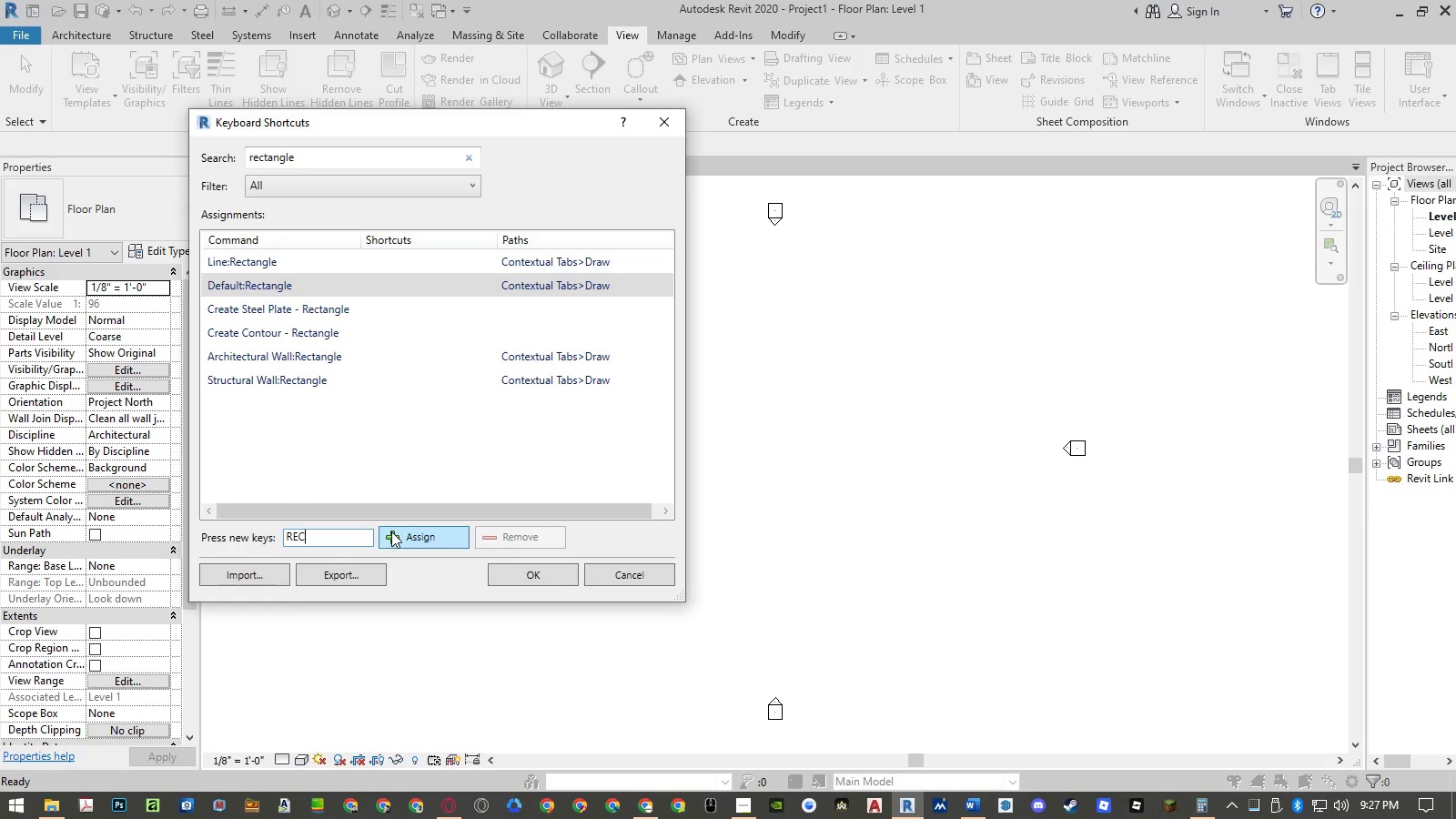 
left_click([407, 537])
 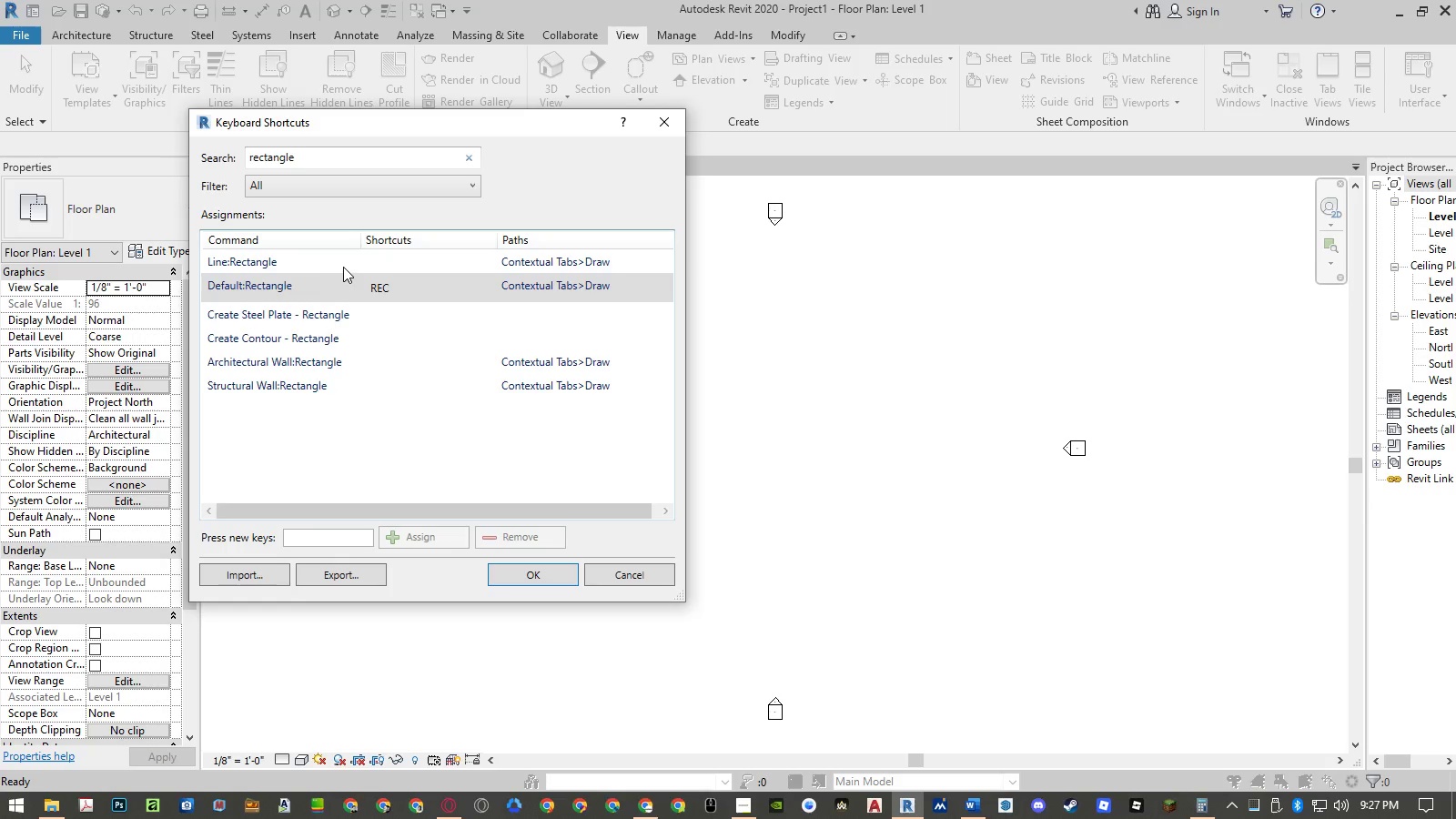 
type(rec)
 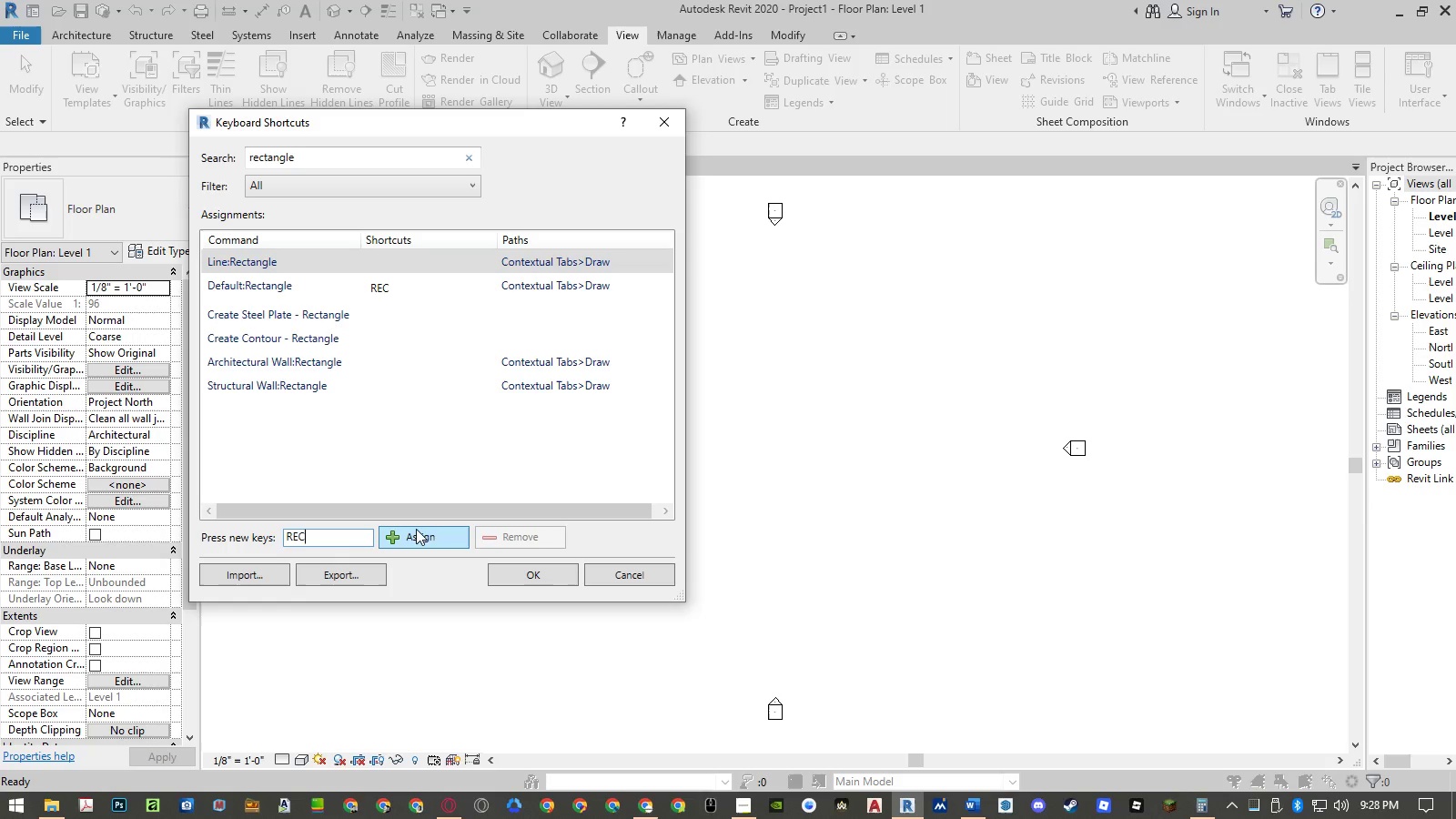 
left_click([418, 534])
 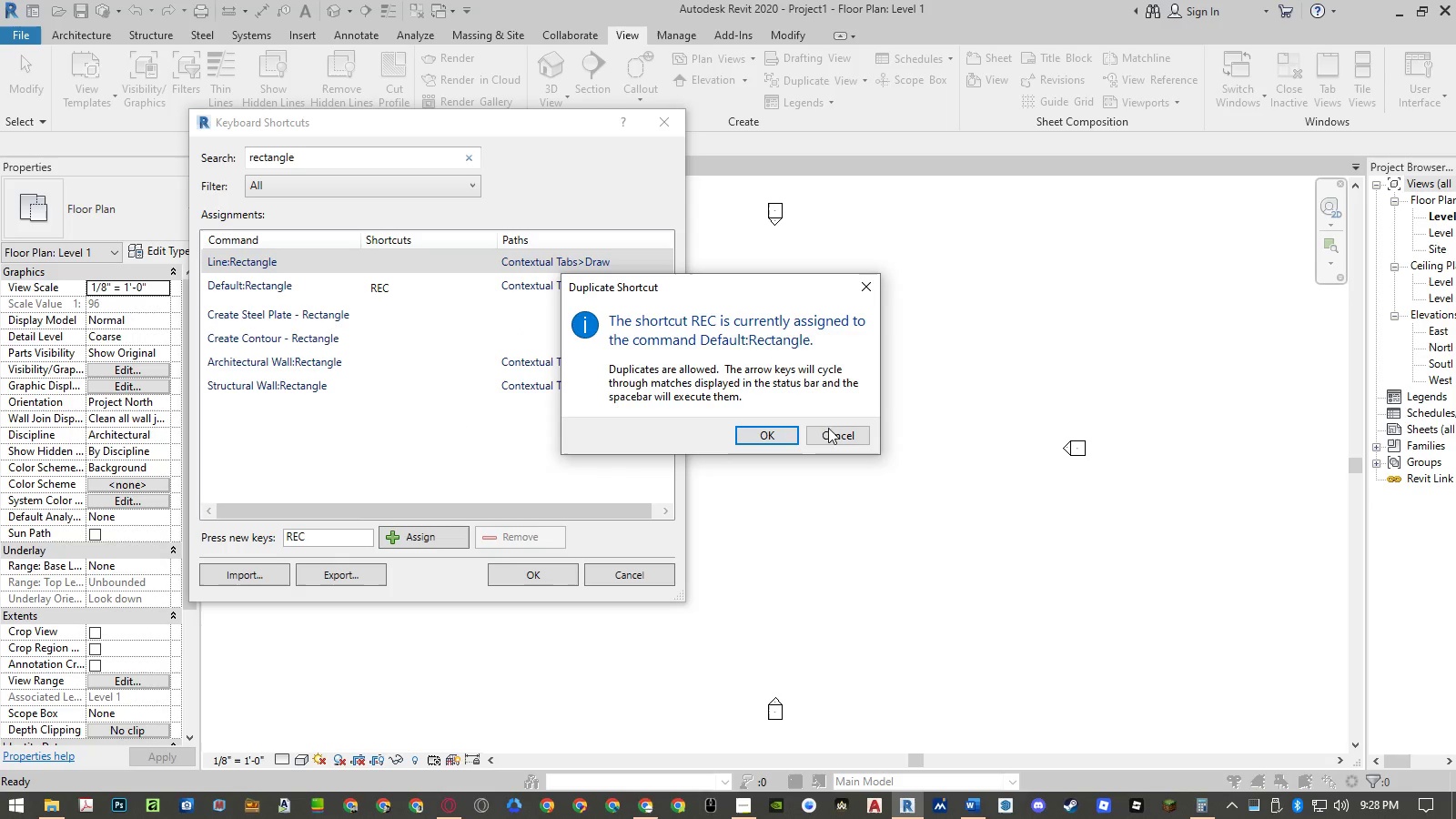 
left_click([835, 440])
 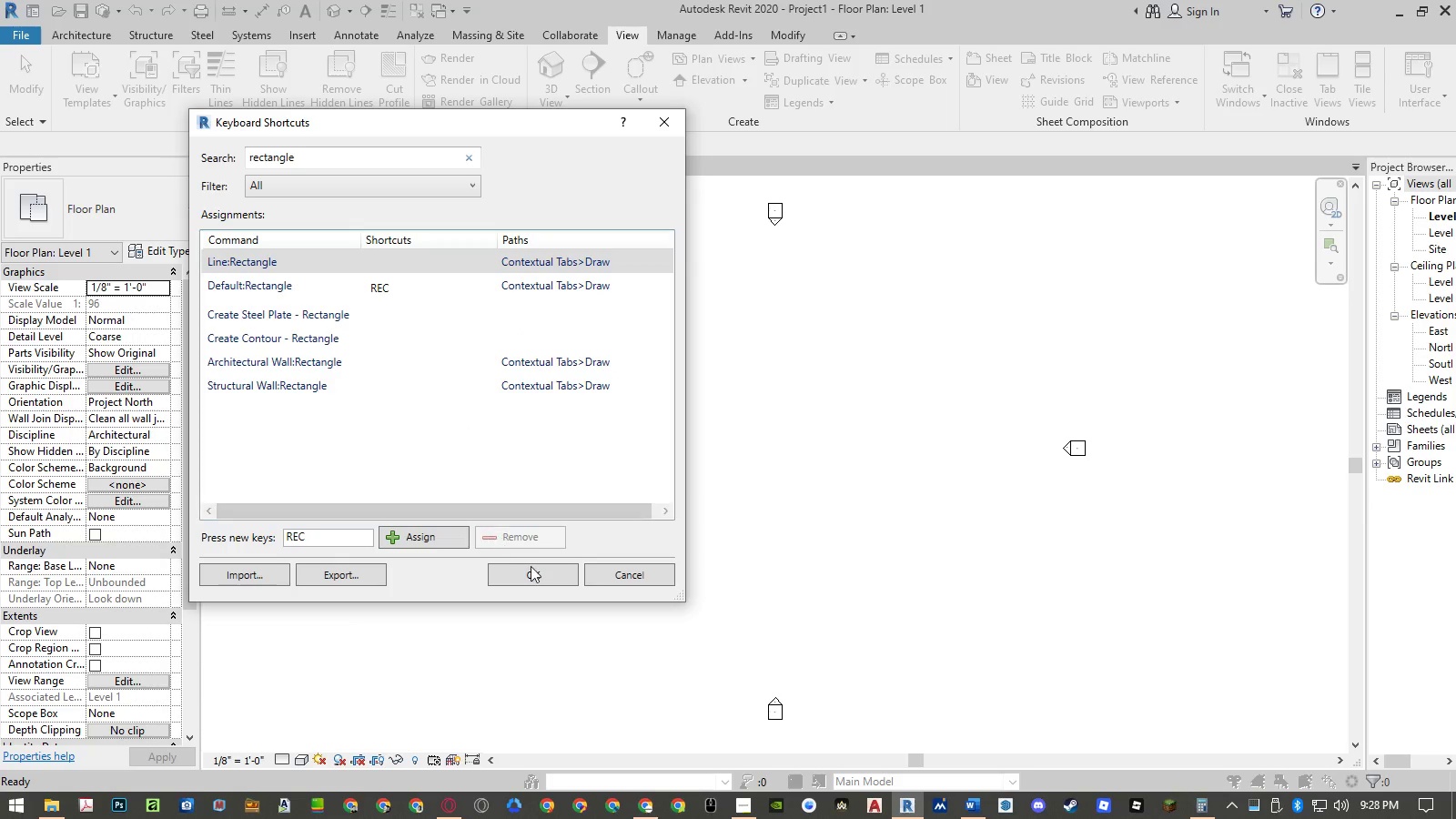 
left_click([531, 572])
 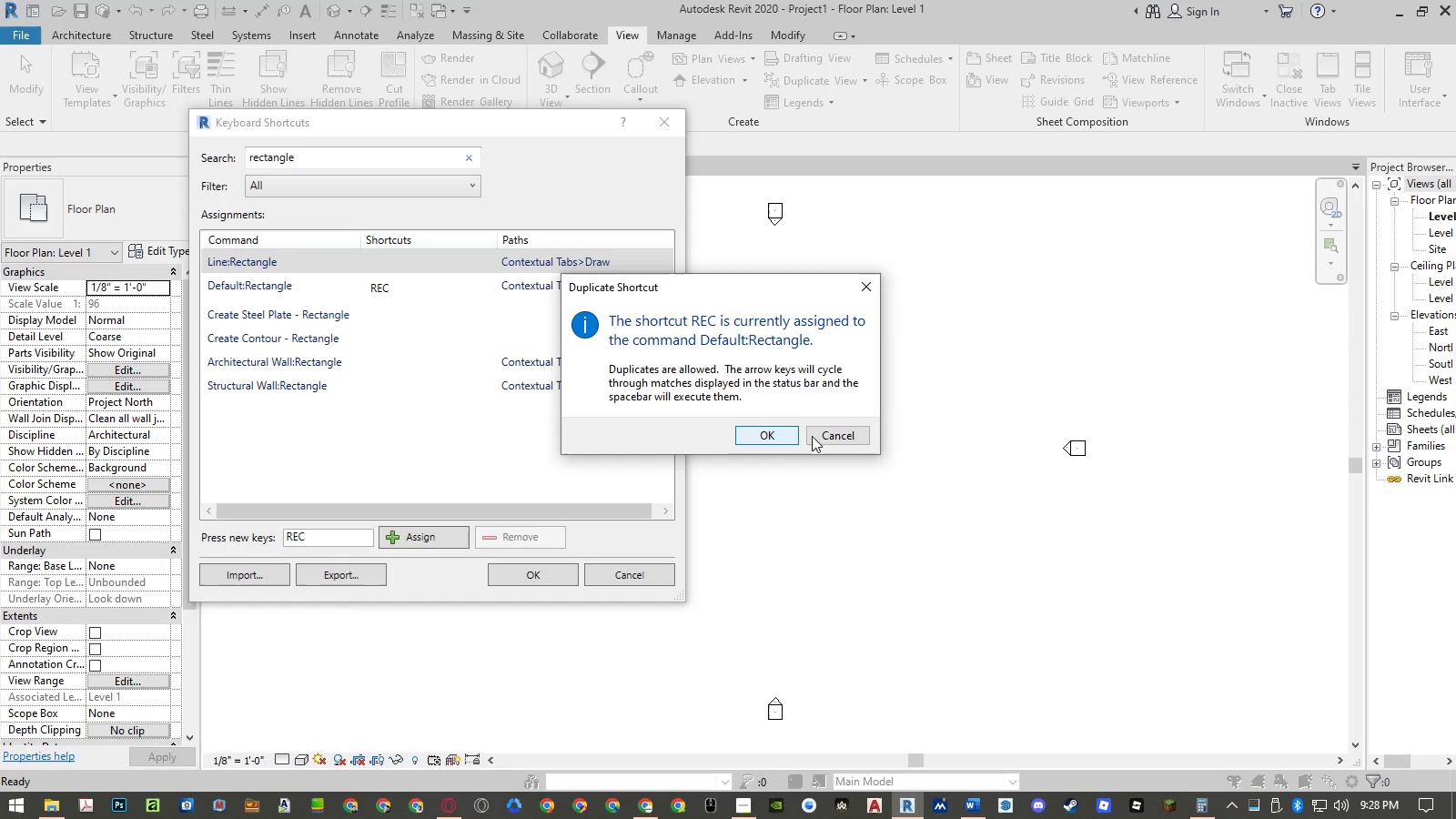 
left_click([829, 436])
 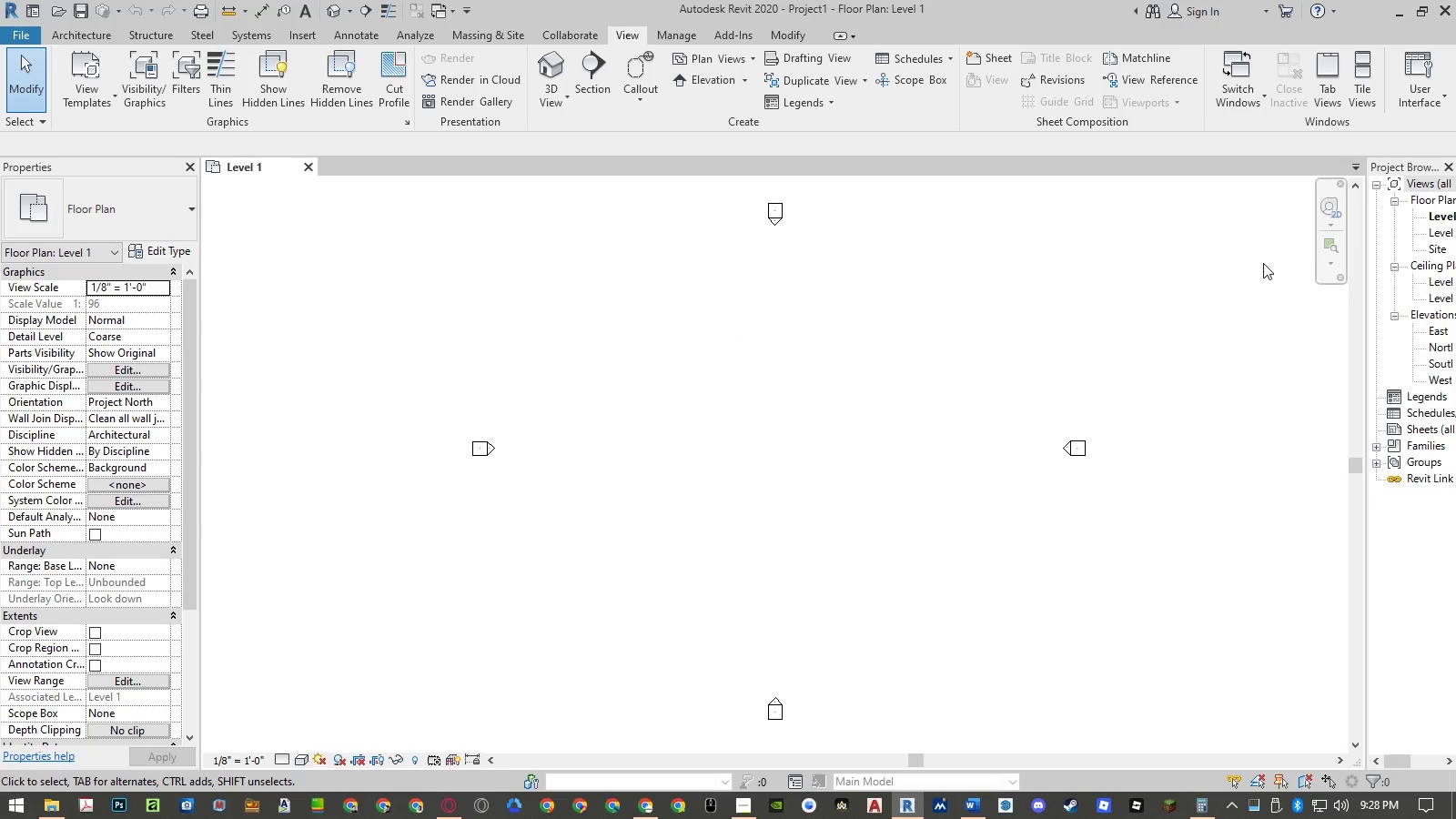 
left_click([1428, 100])
 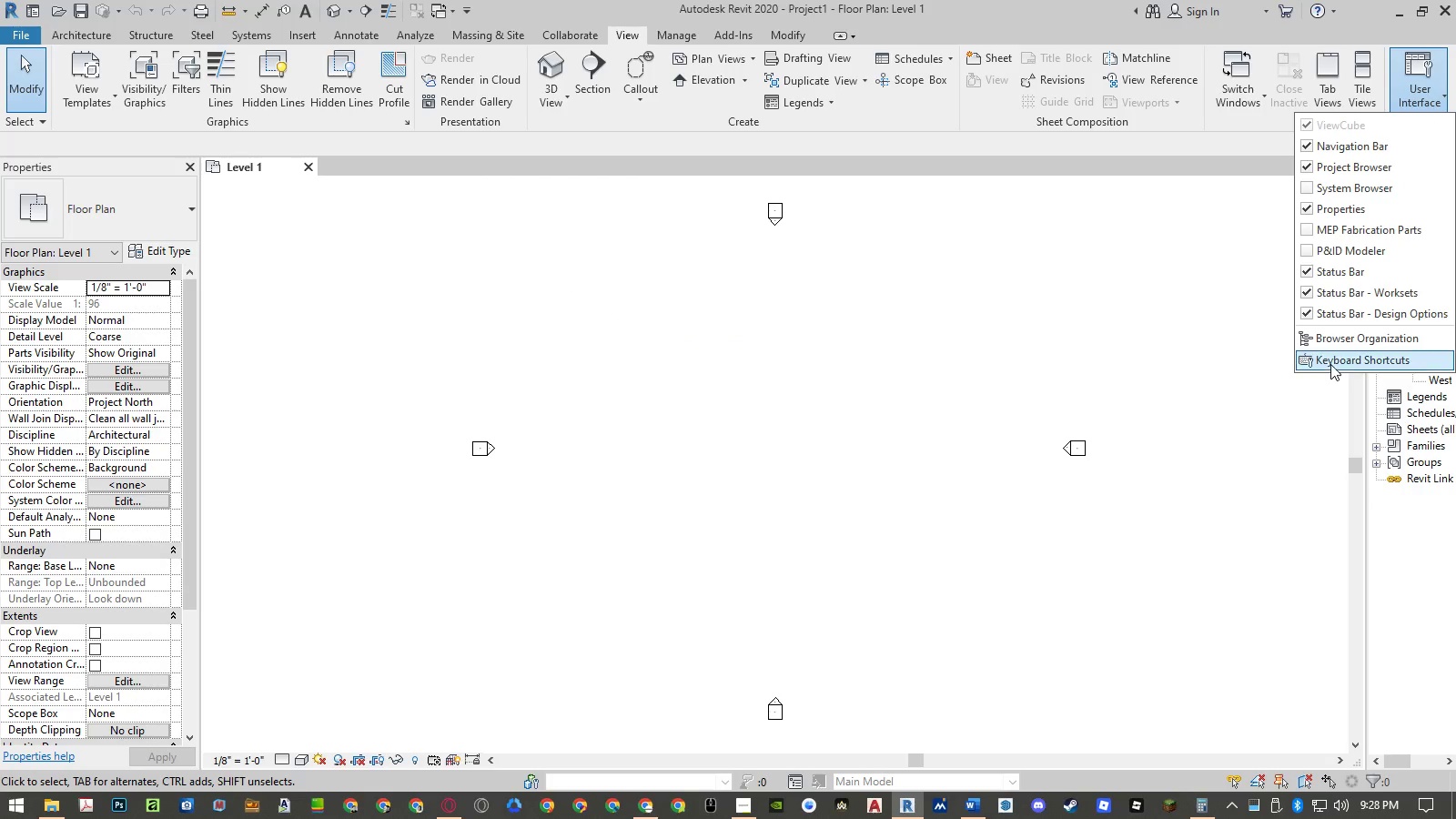 
left_click([1330, 363])
 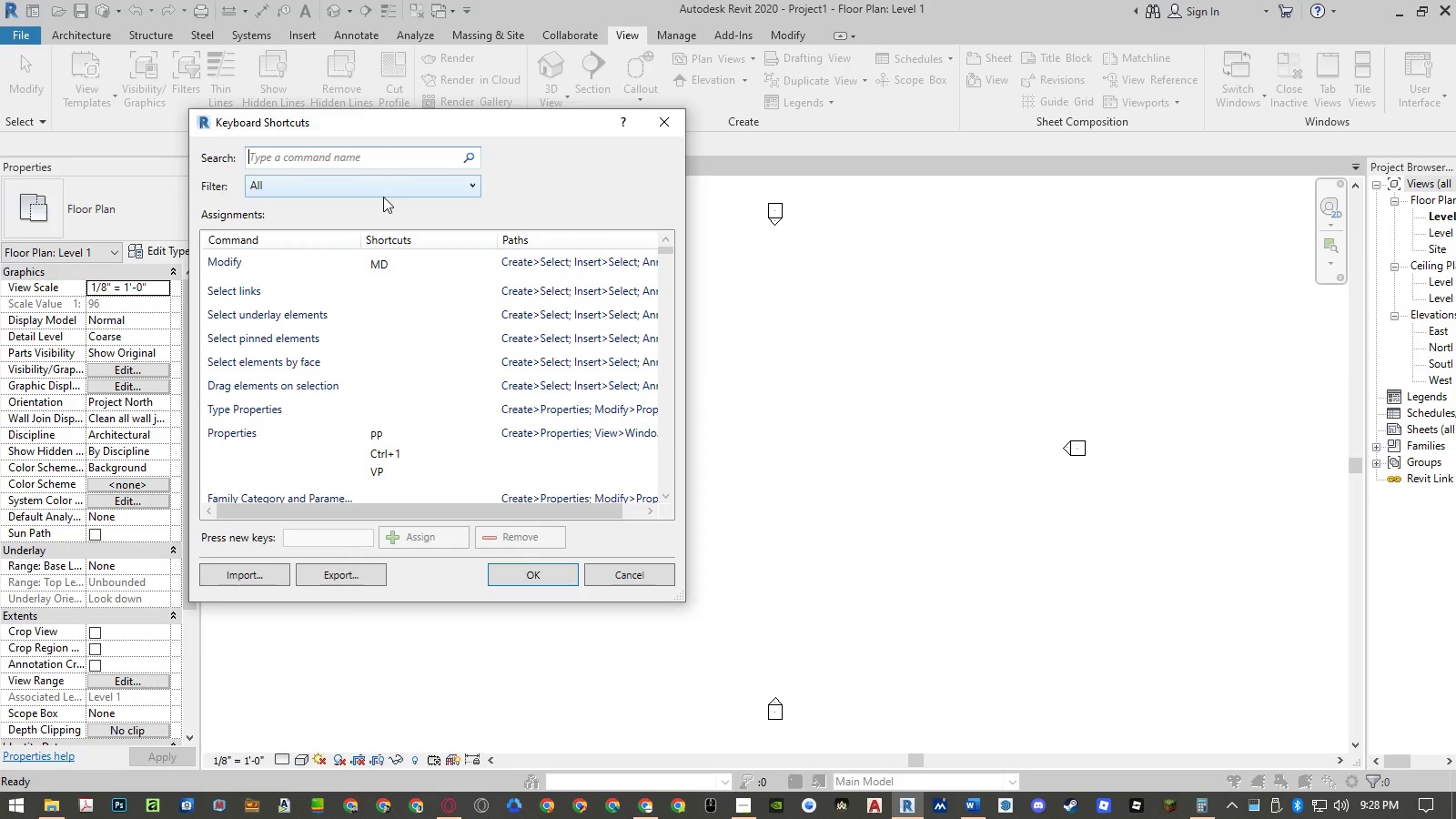 
type(rectan;l)
 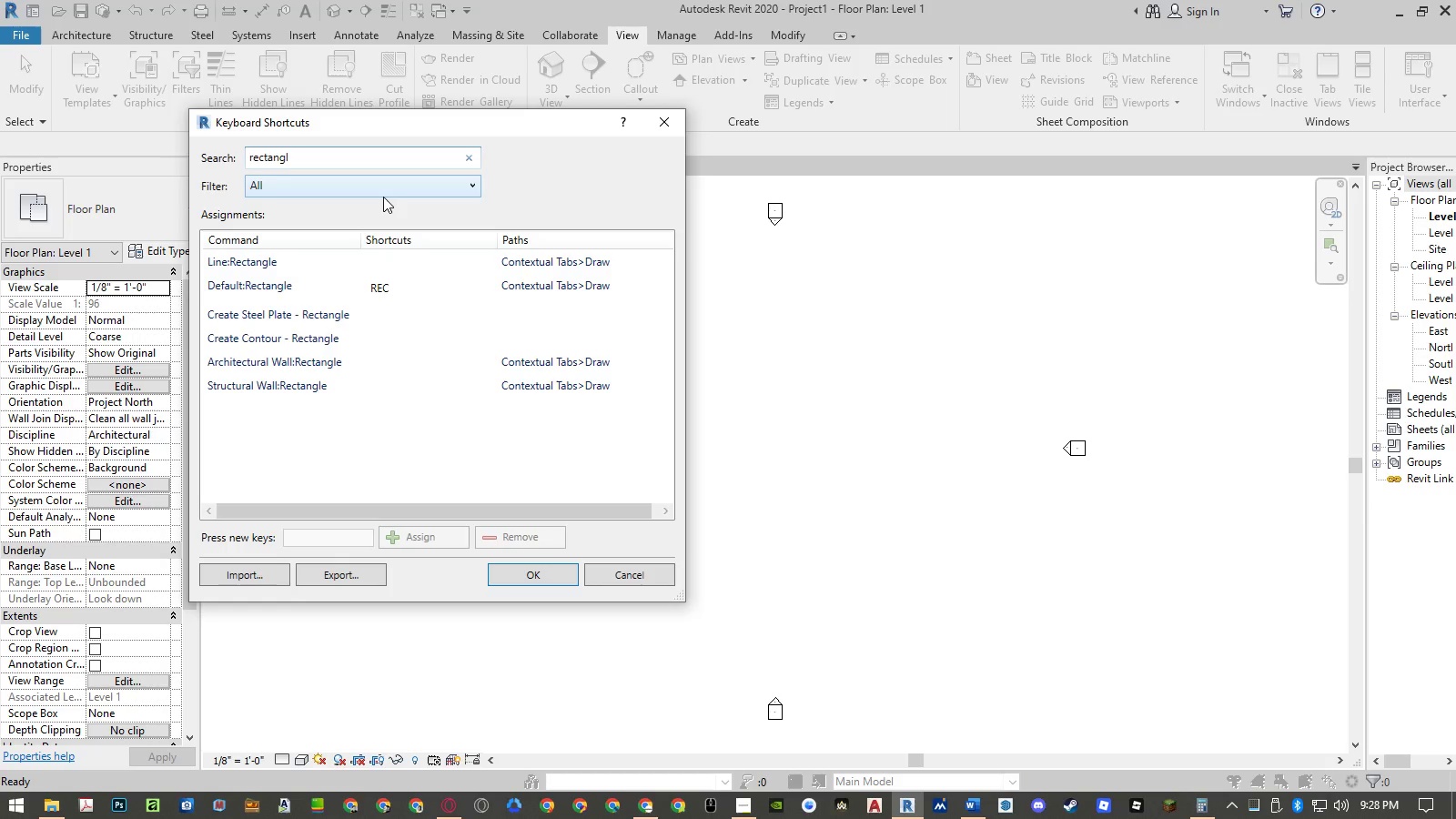 
left_click([518, 569])
 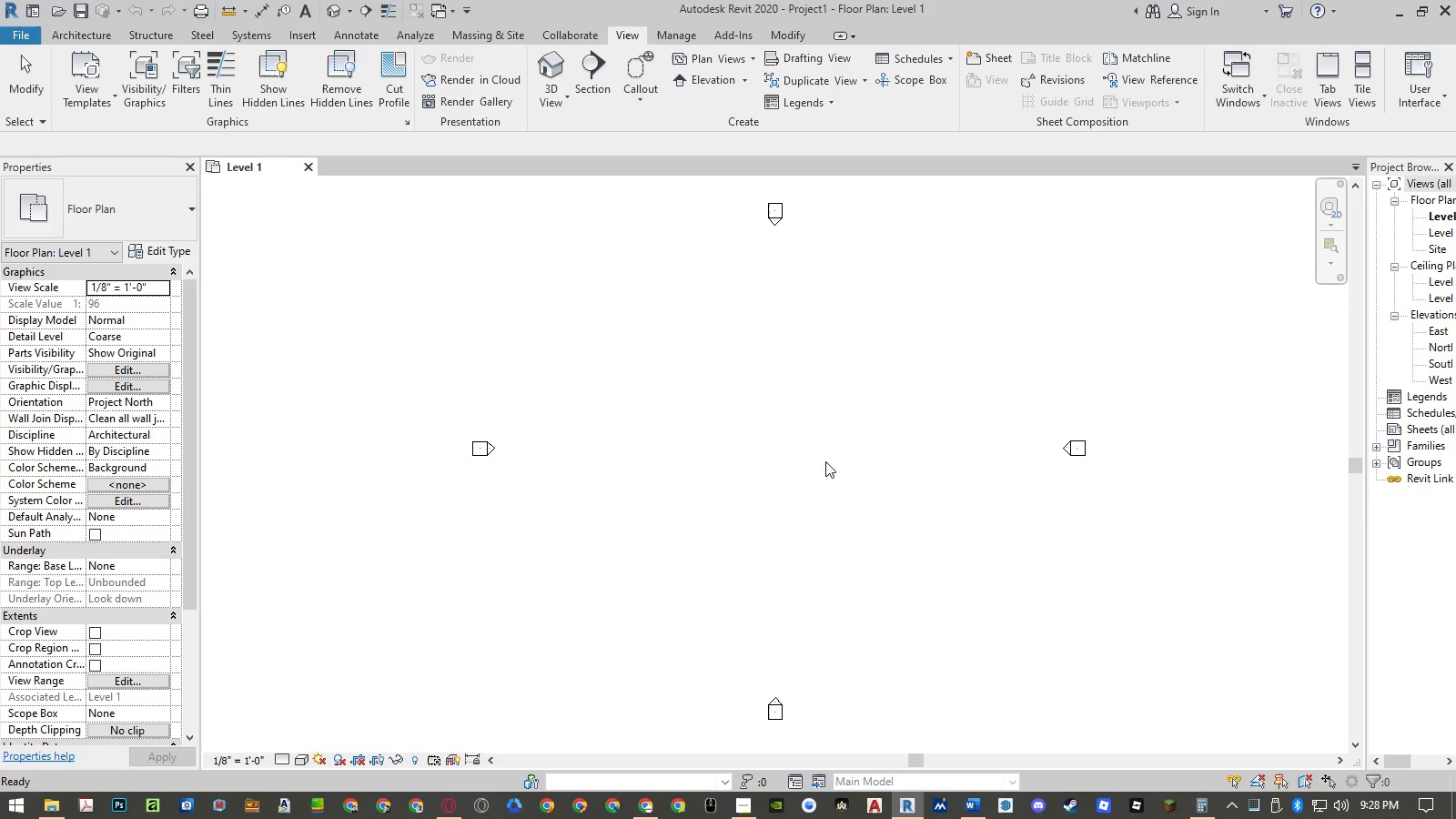 
left_click([773, 449])
 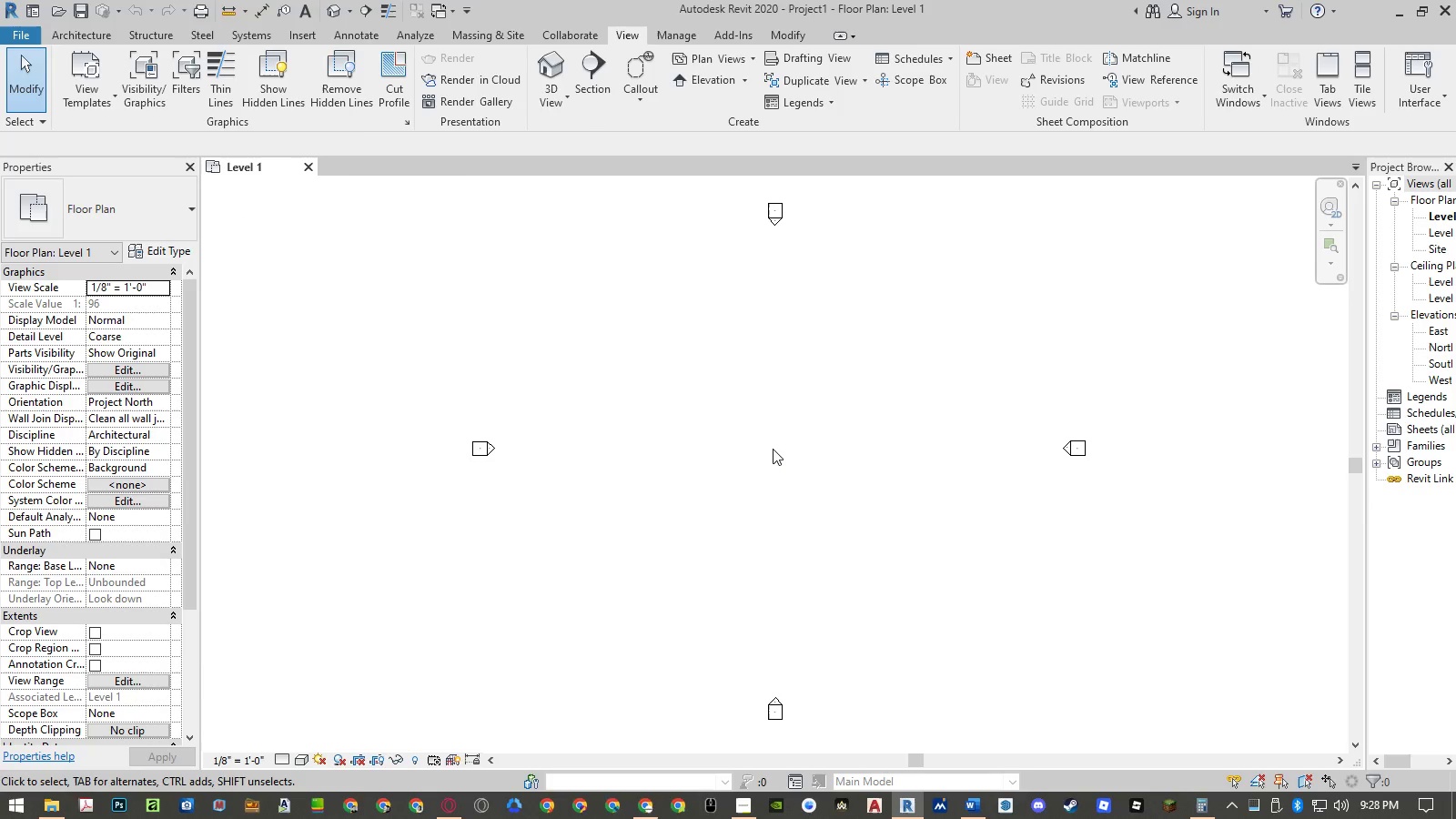 
type(rec)
 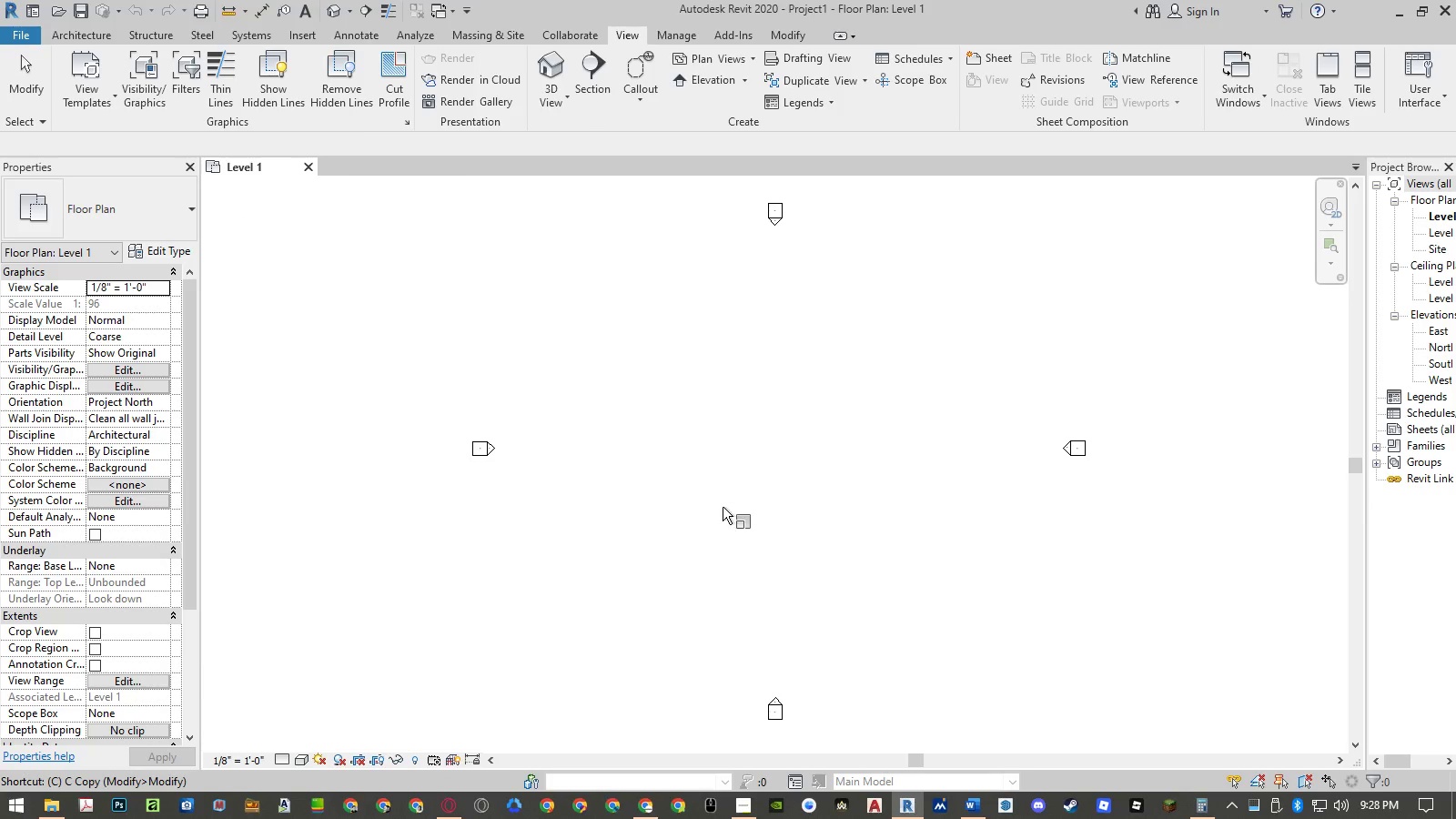 
left_click([723, 507])
 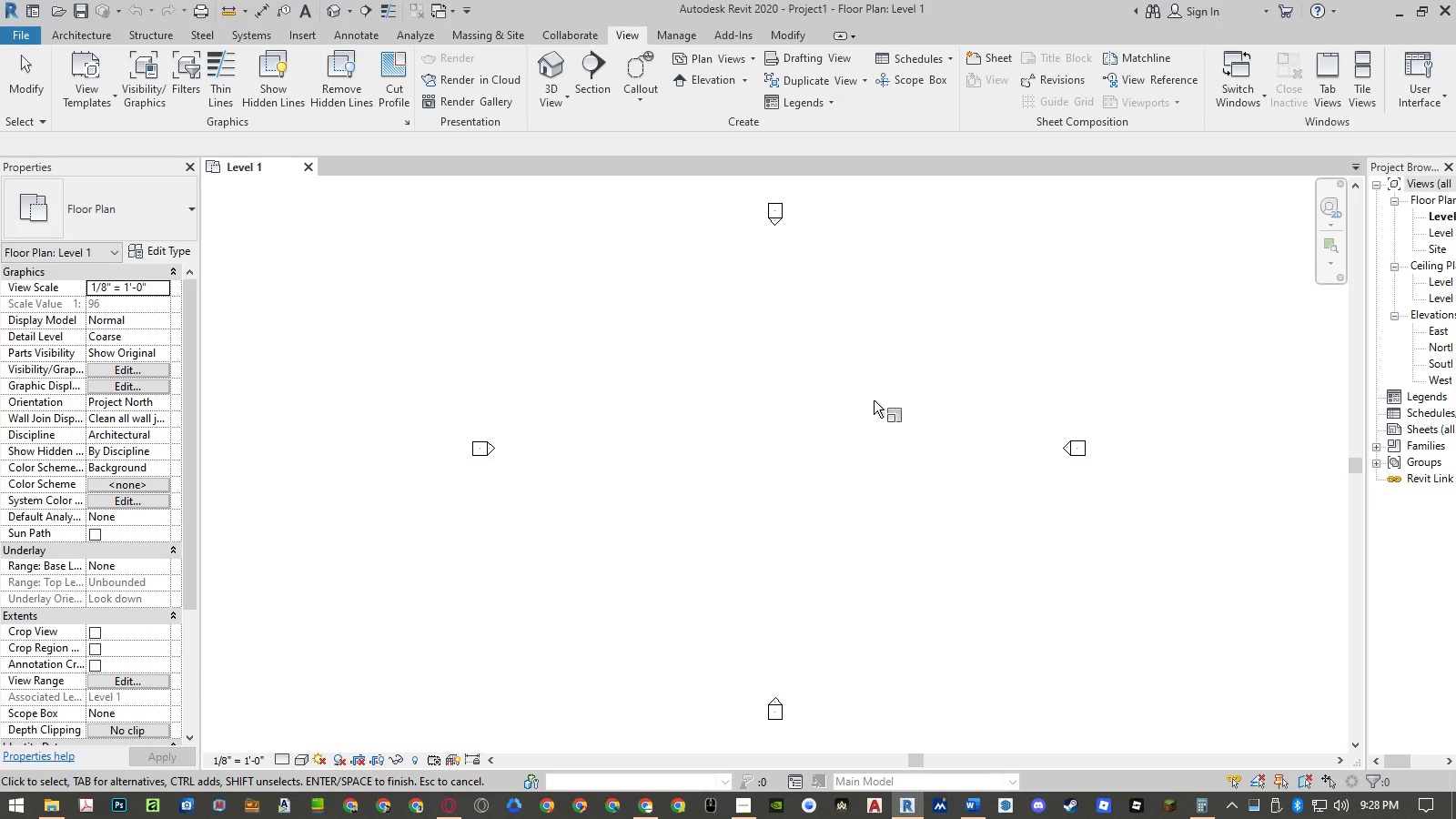 
left_click_drag(start_coordinate=[692, 528], to_coordinate=[698, 524])
 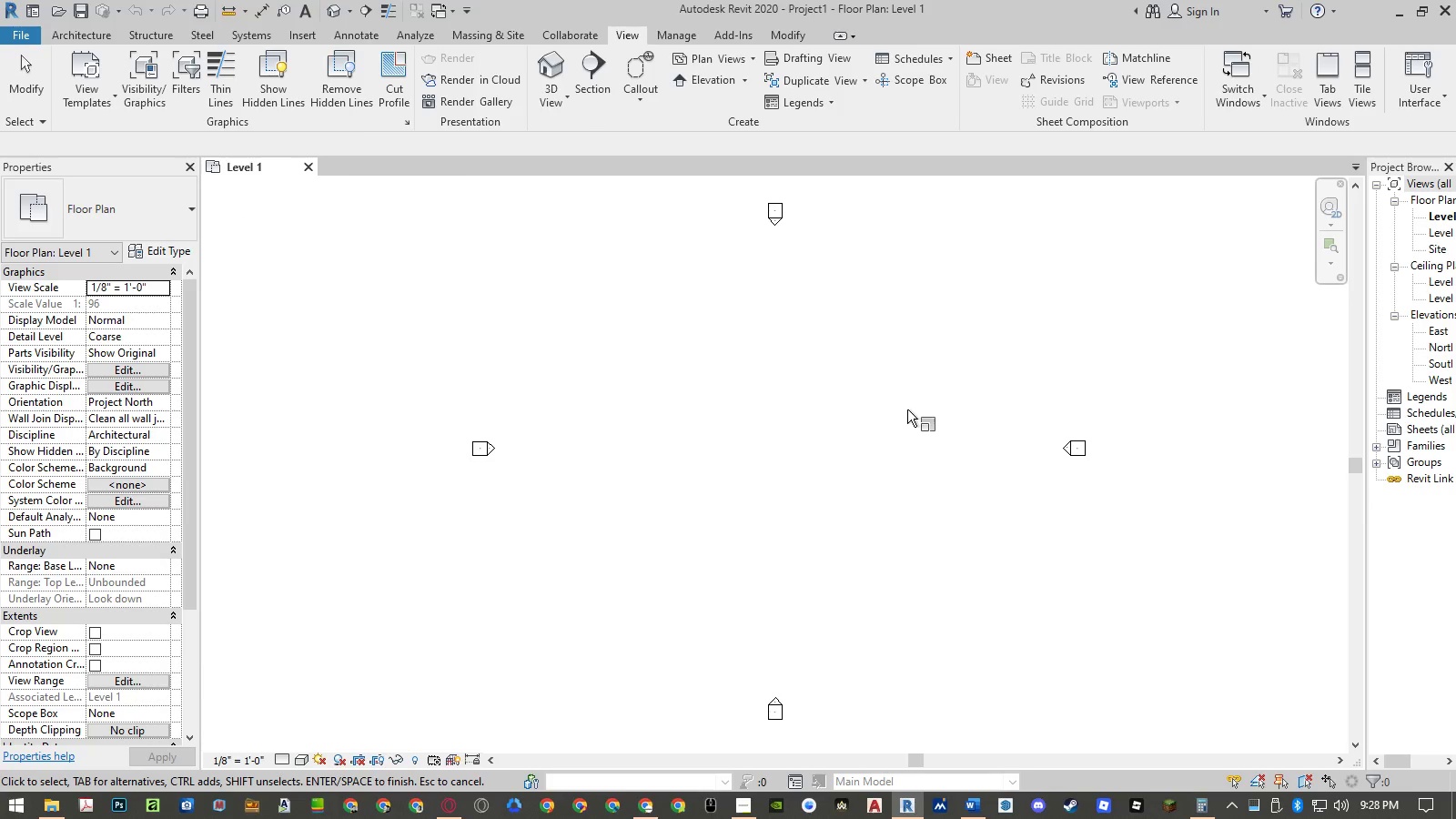 
double_click([907, 410])
 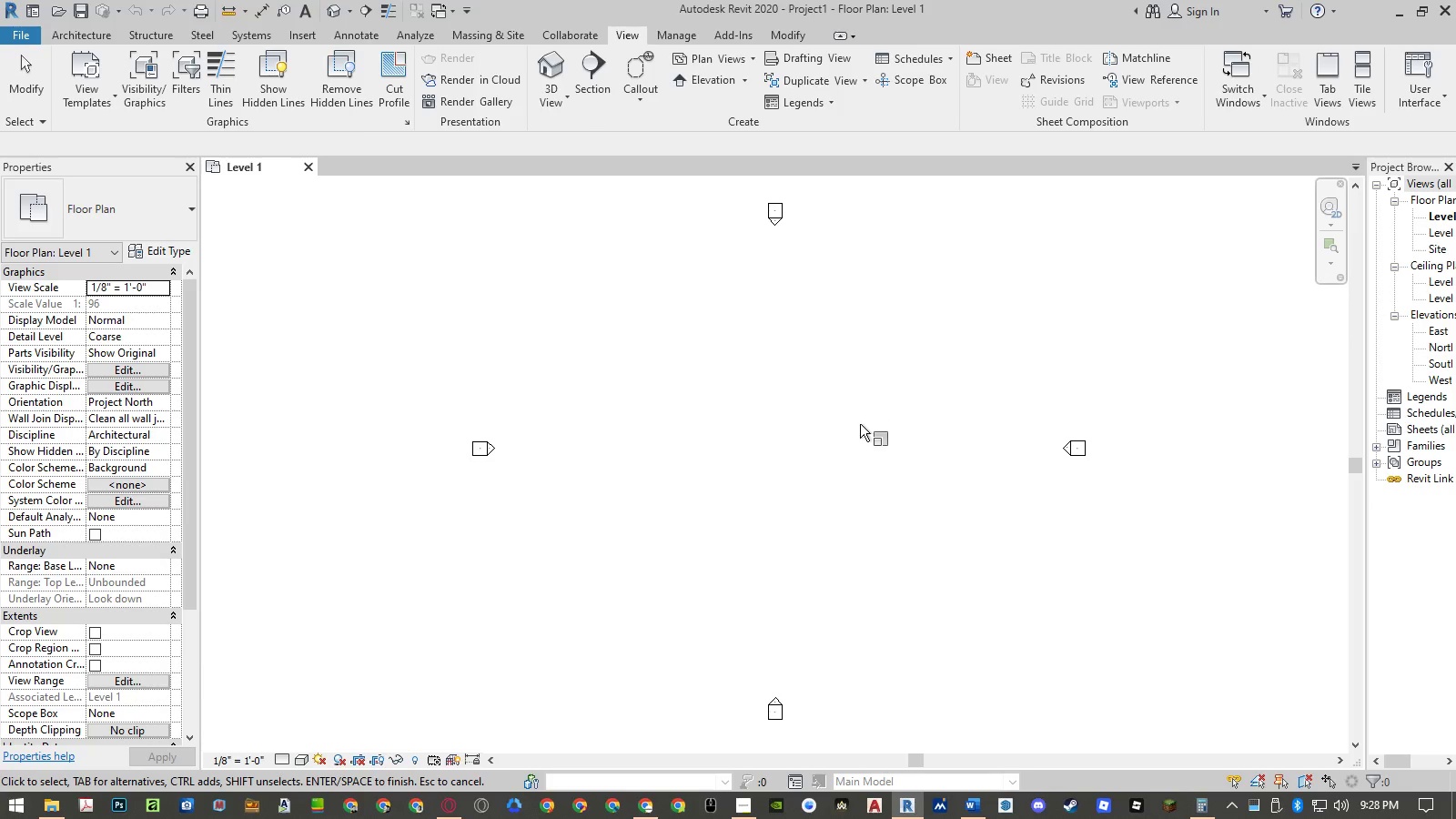 
key(Escape)
 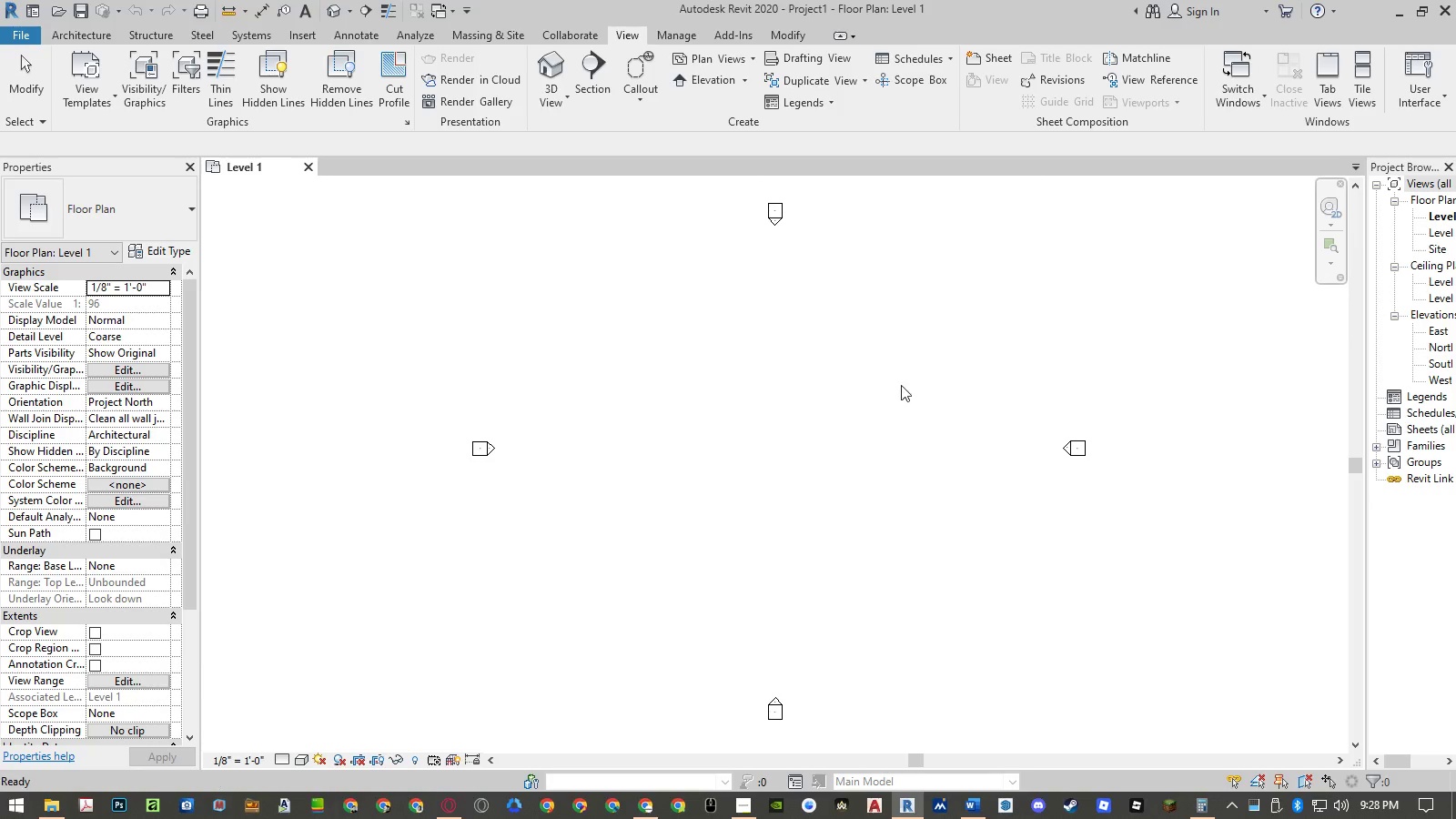 
key(Escape)
 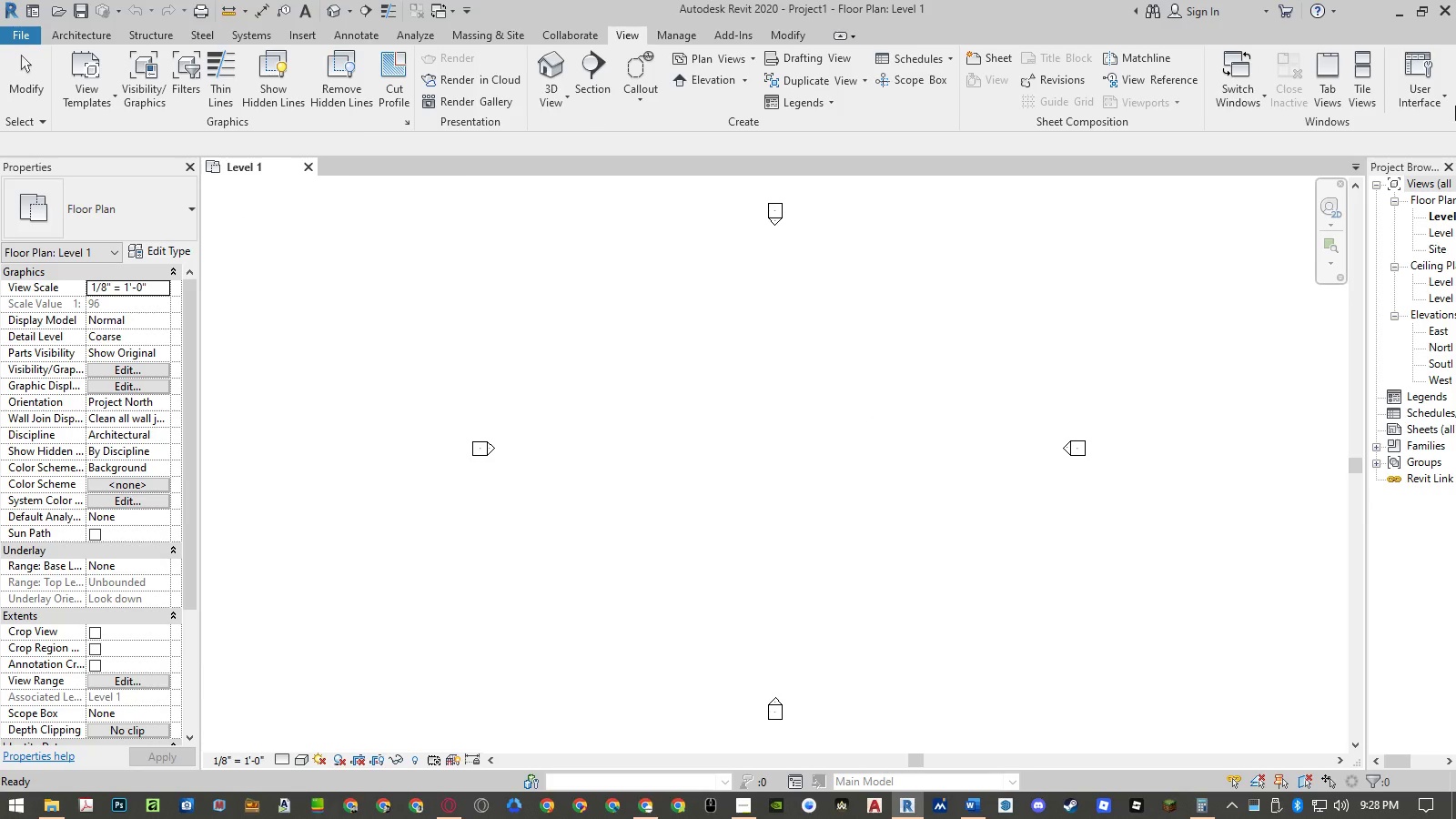 
left_click([1431, 96])
 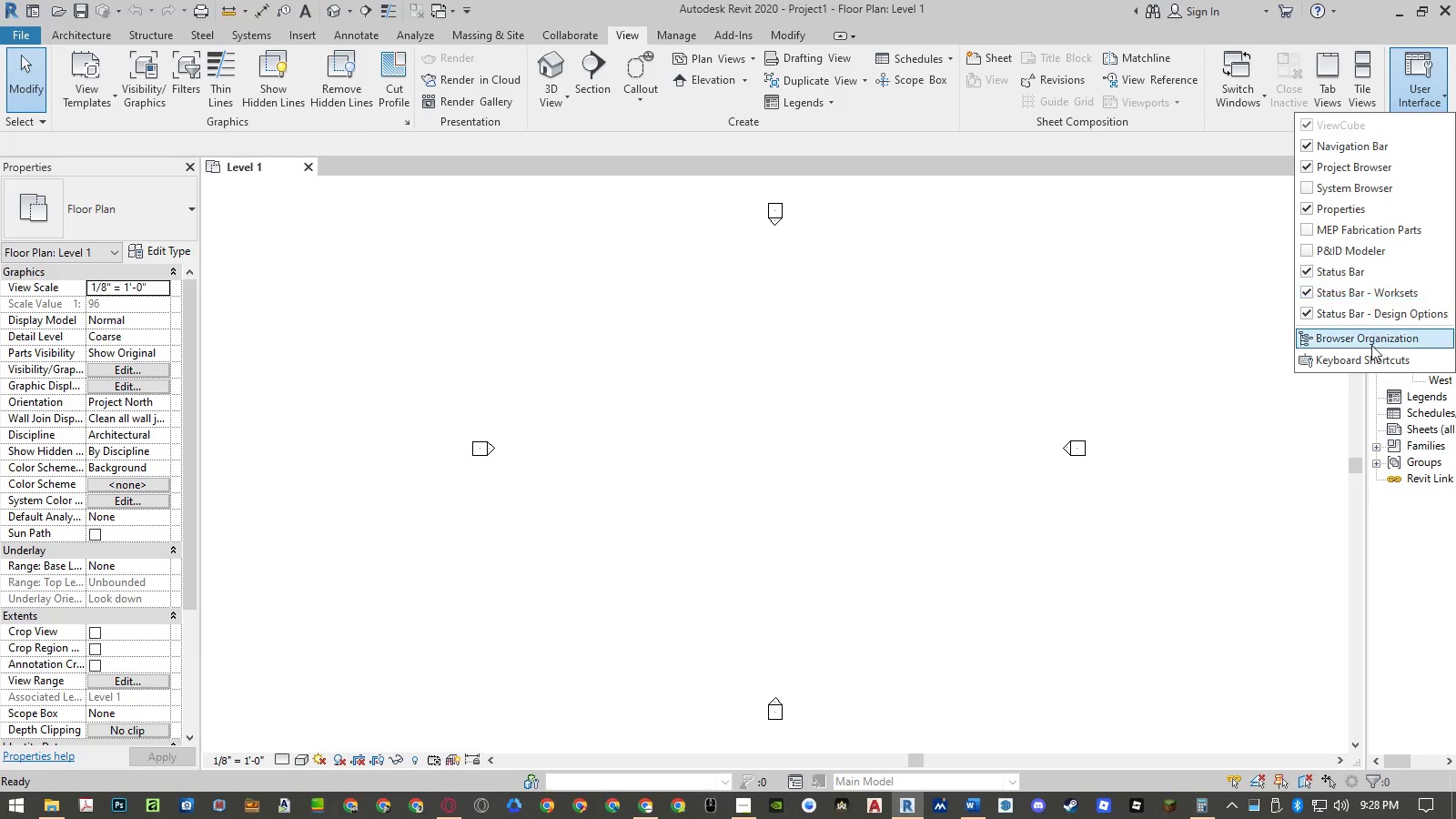 
left_click([1369, 359])
 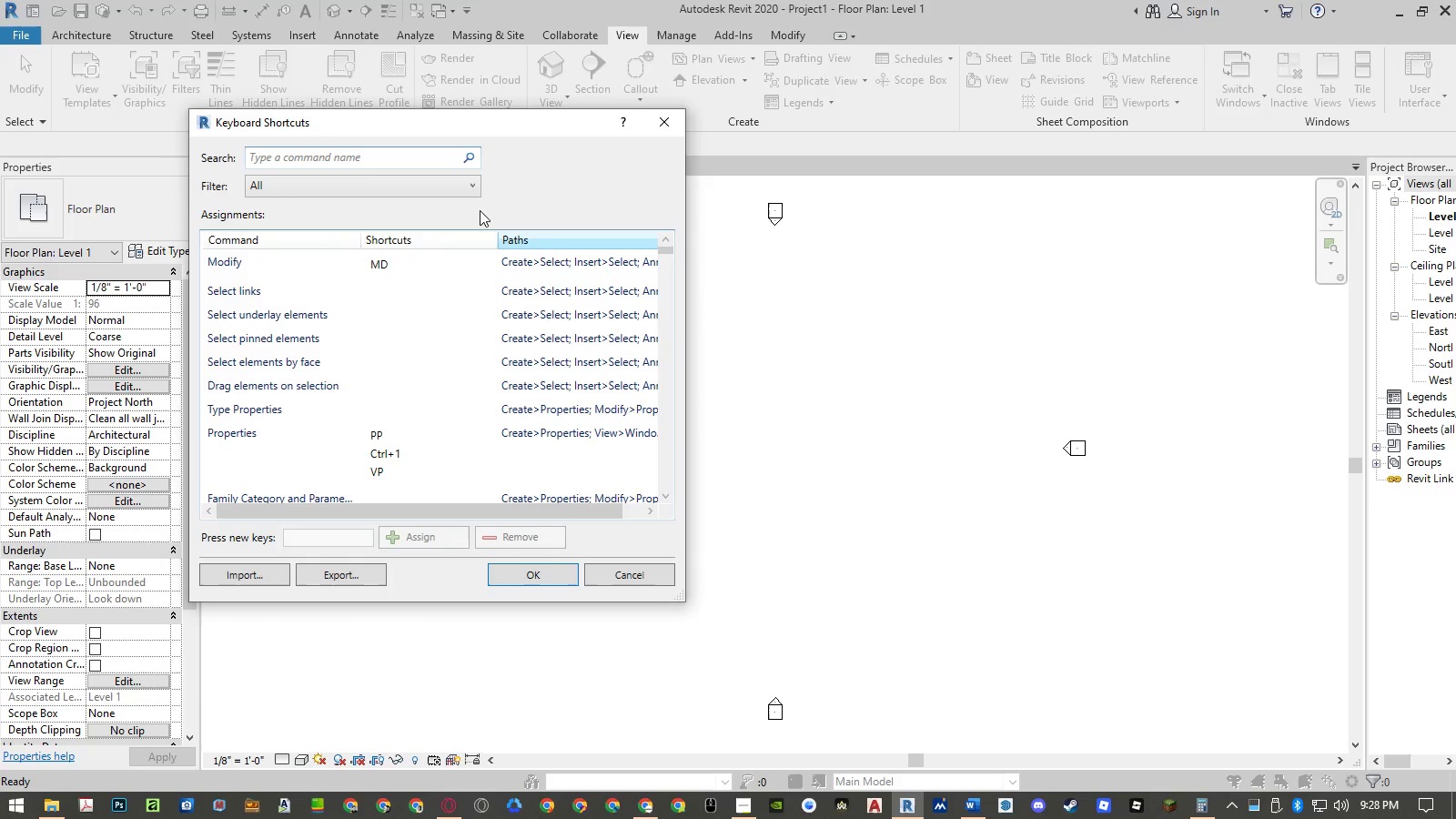 
type(rectagl)
 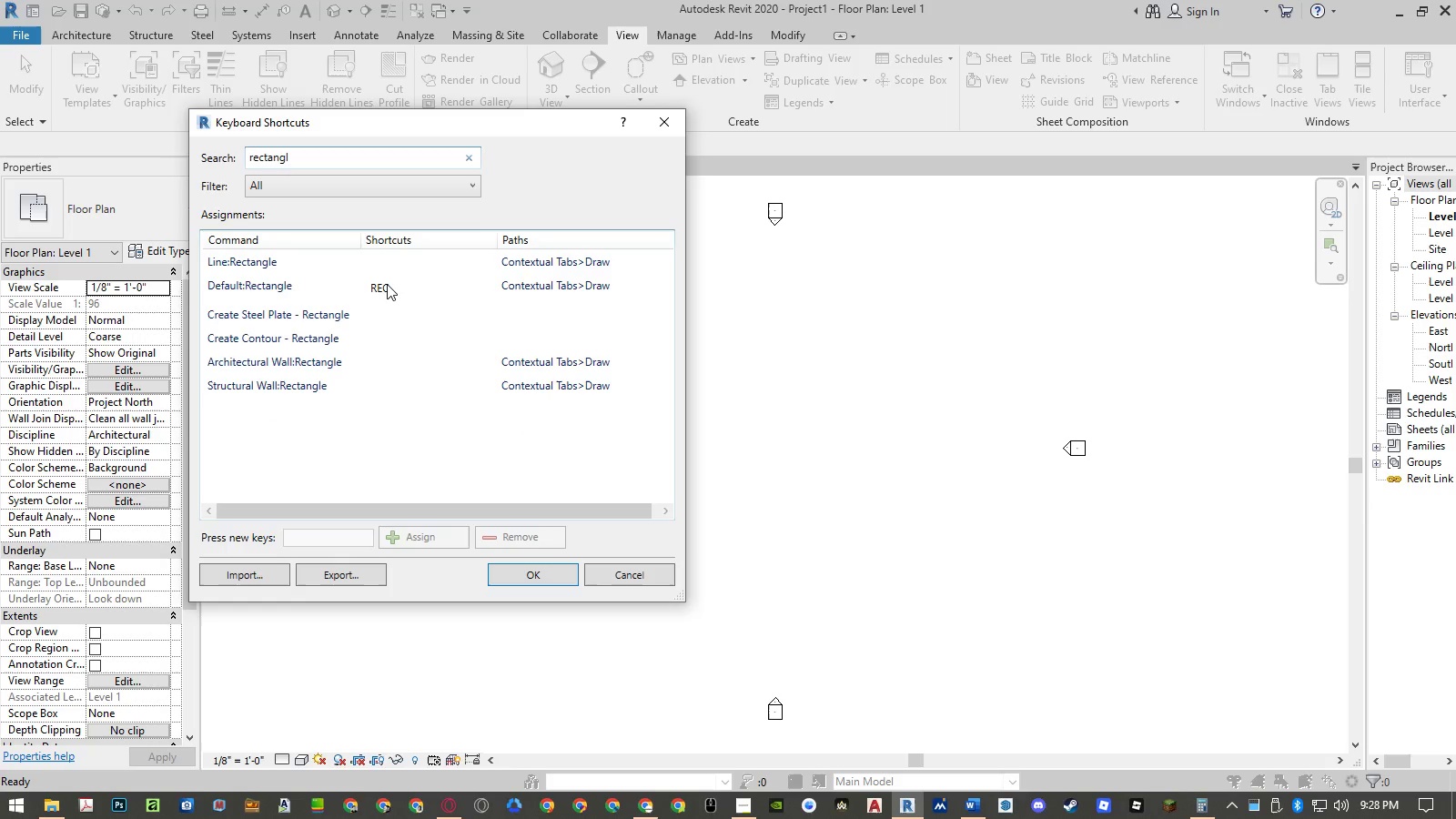 
left_click([387, 284])
 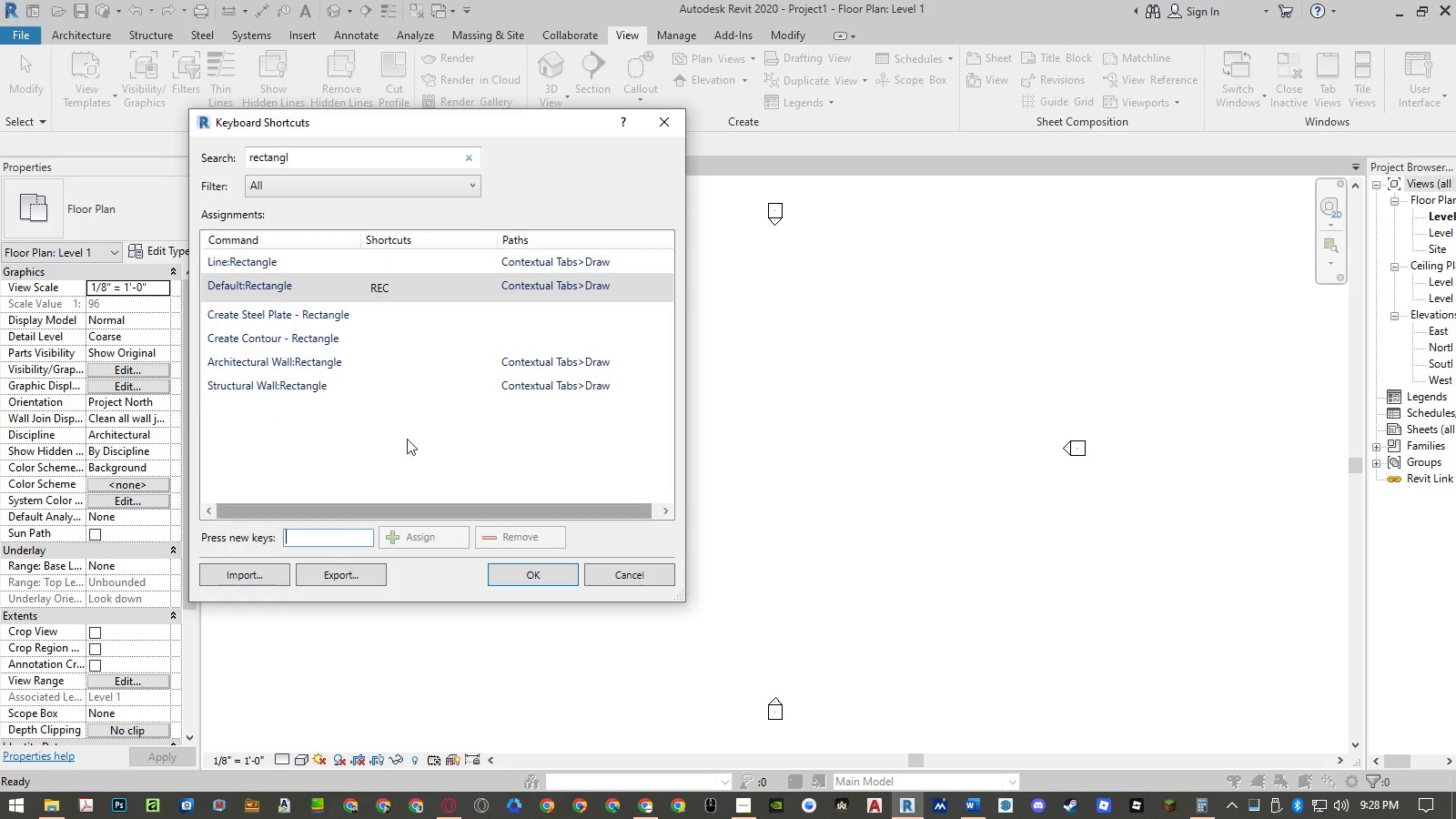 
left_click([369, 285])
 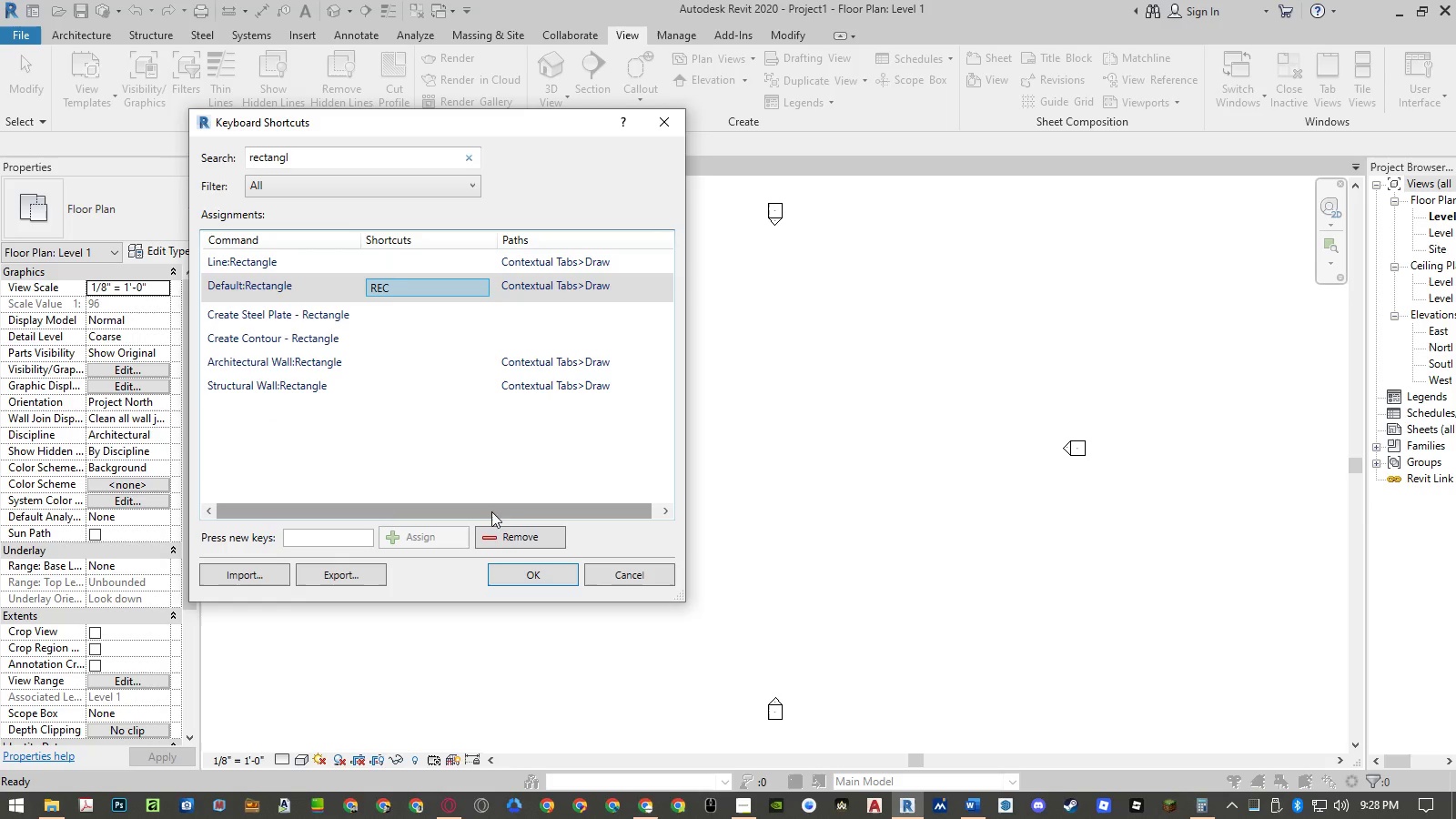 
left_click([503, 535])
 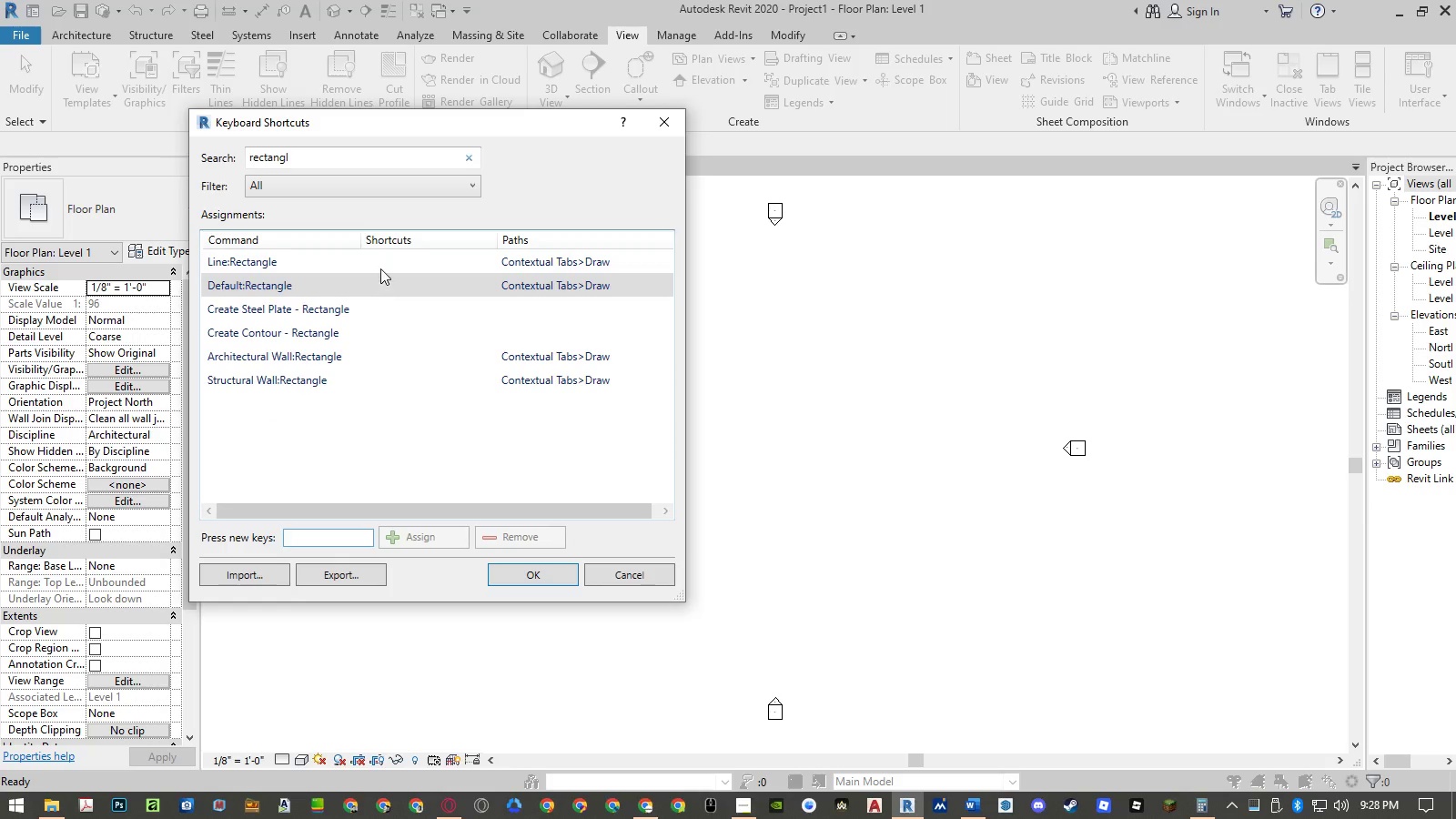 
left_click([380, 261])
 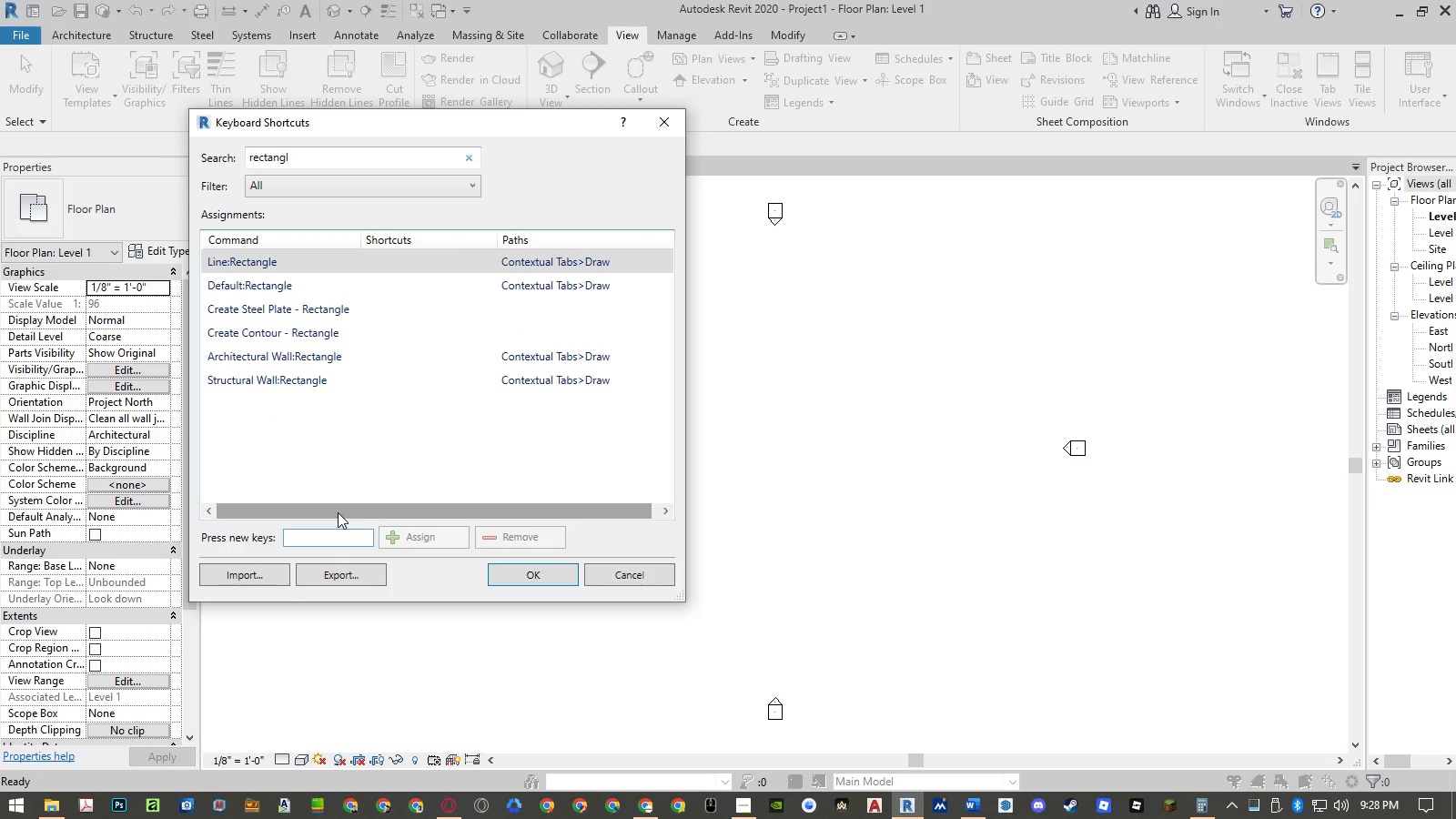 
type(rec)
 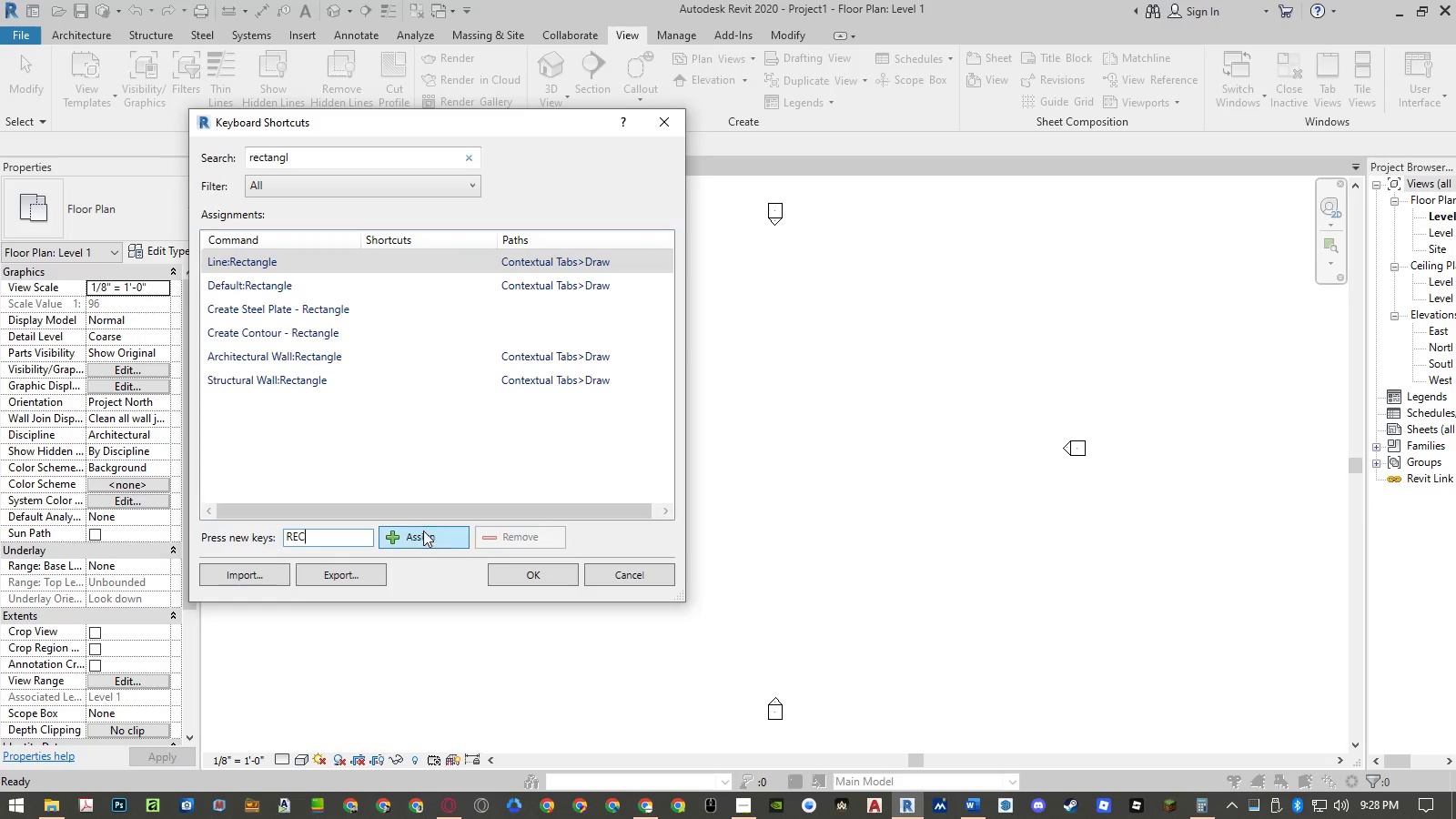 
left_click([442, 532])
 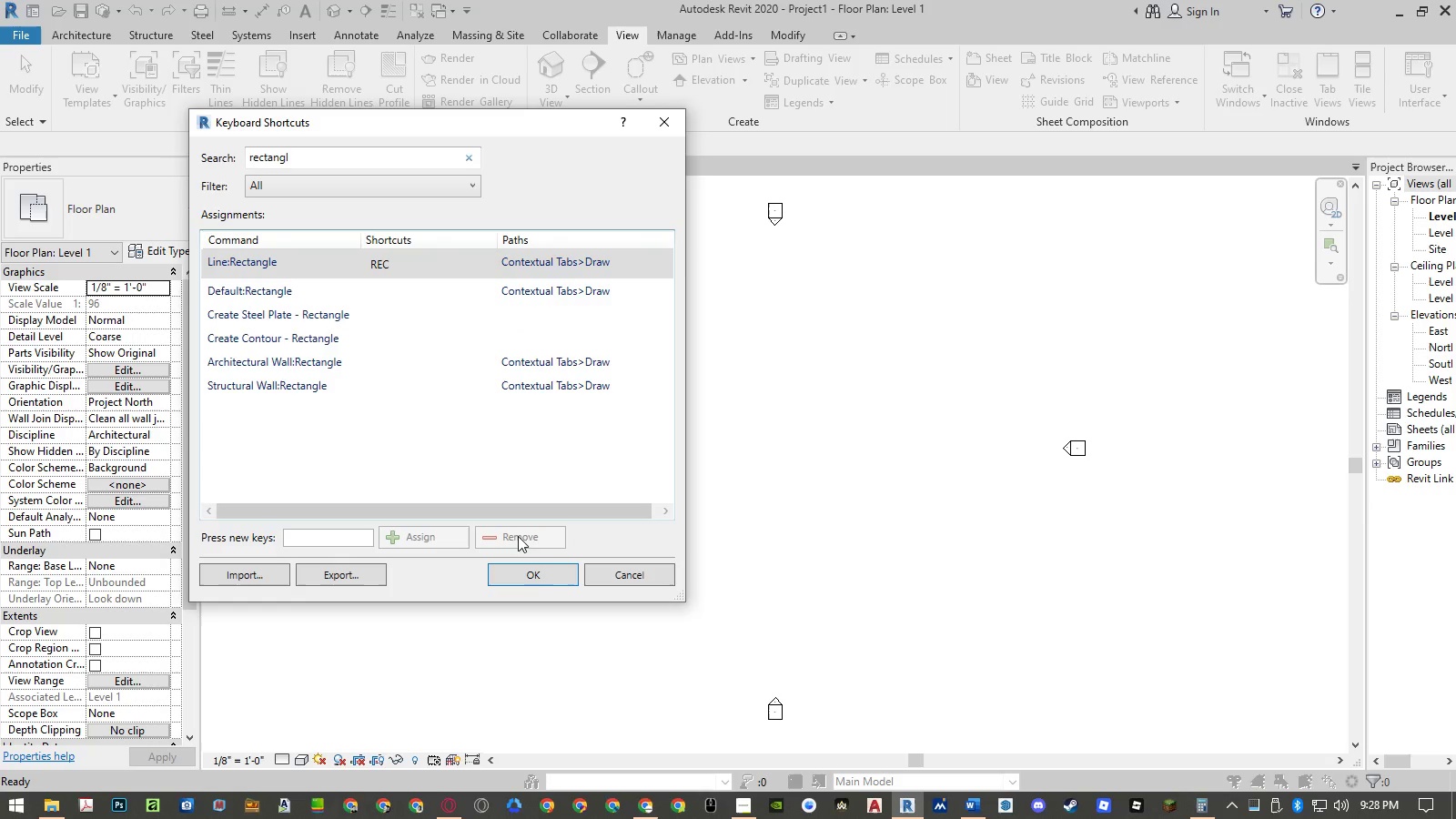 
left_click([531, 580])
 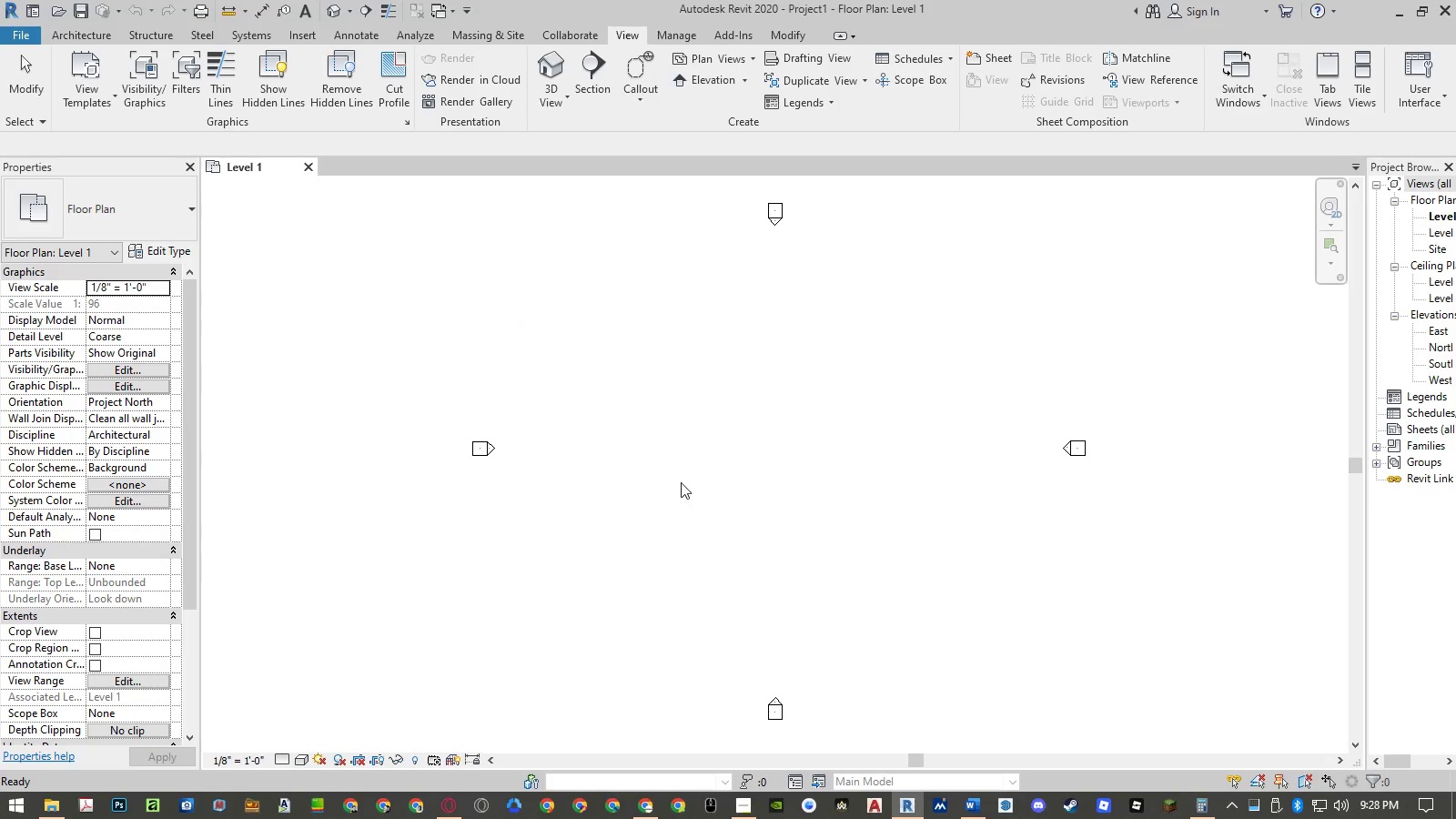 
left_click([698, 471])
 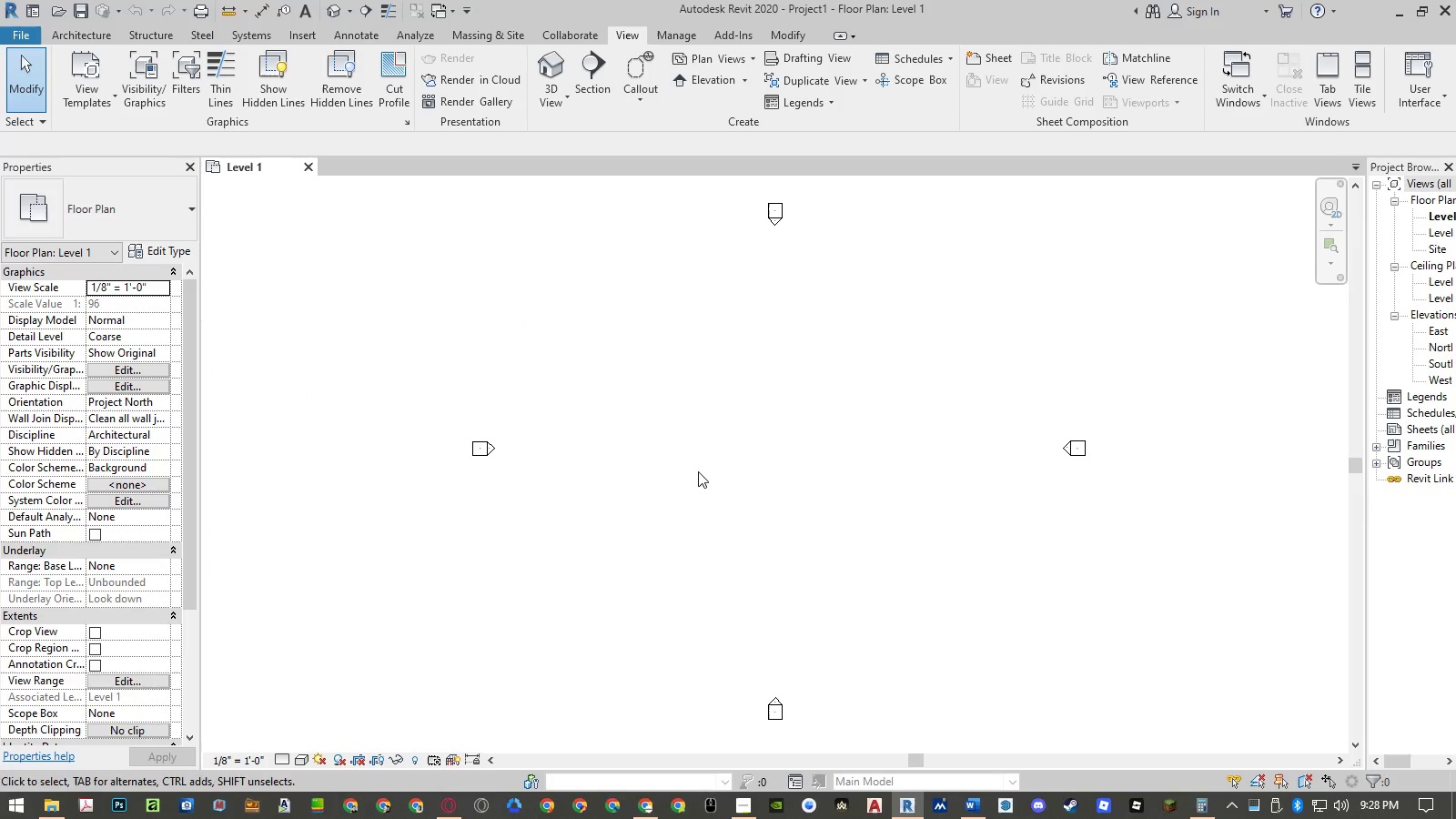 
type(rec)
 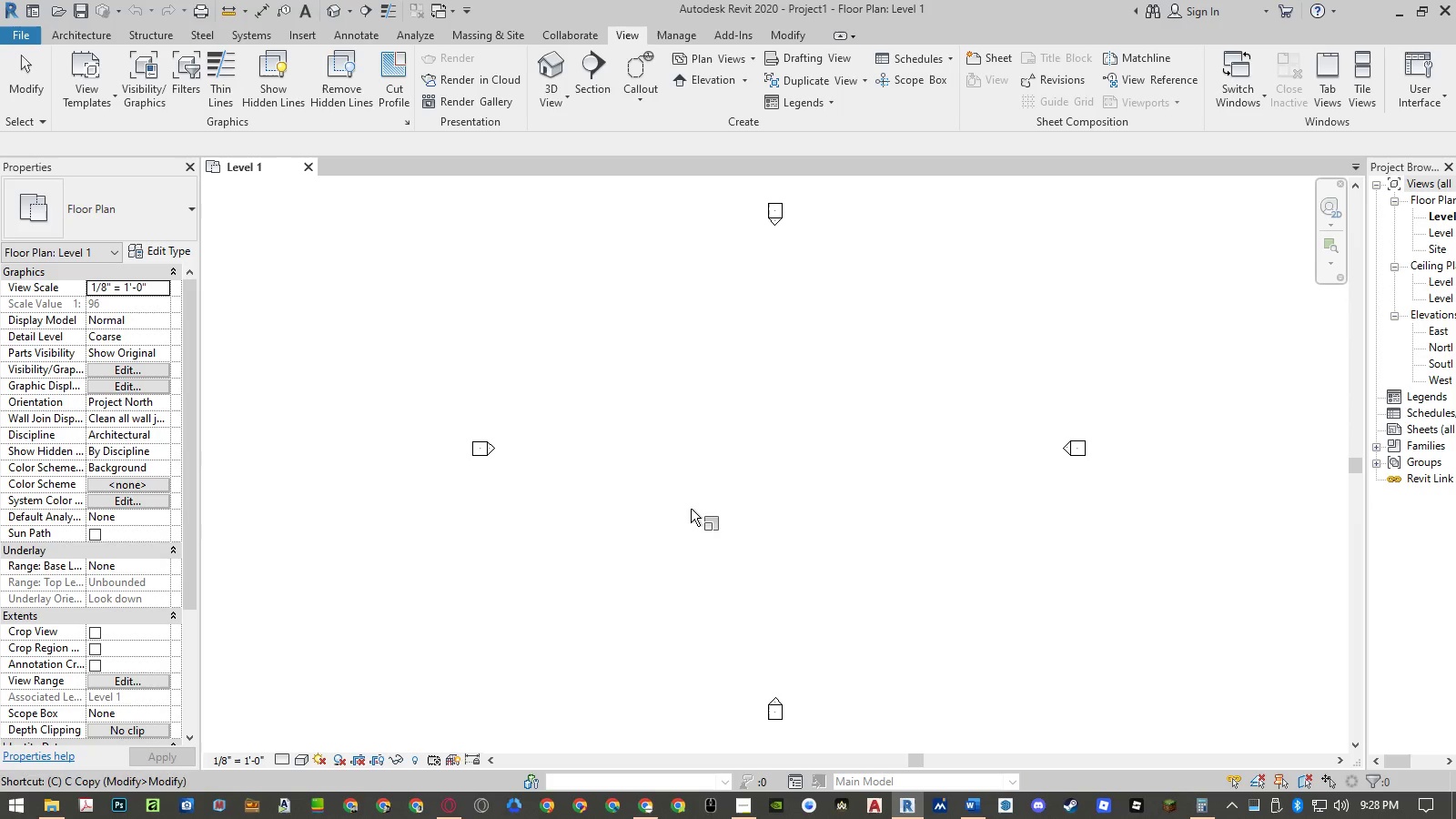 
left_click([691, 509])
 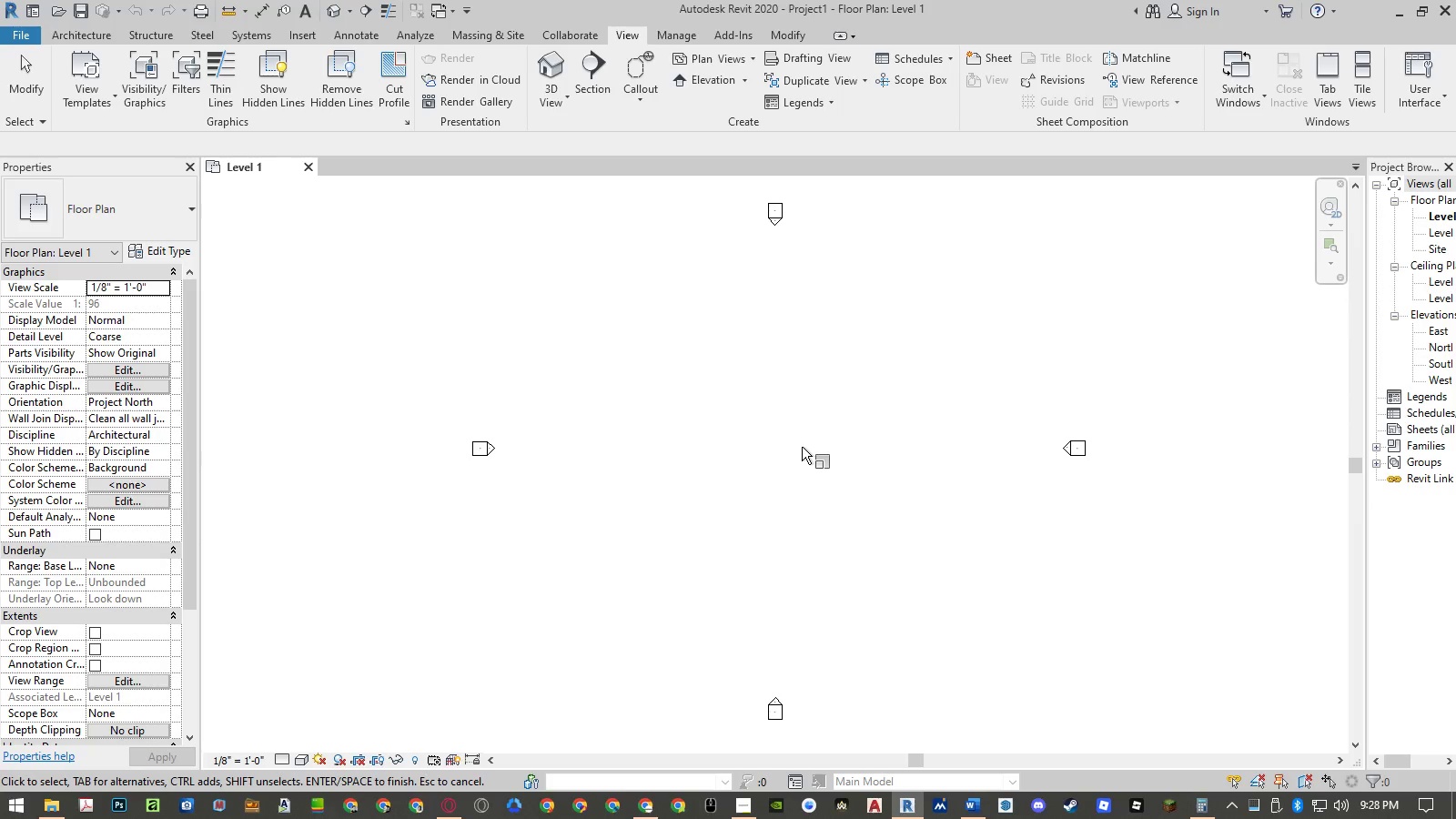 
key(Escape)
 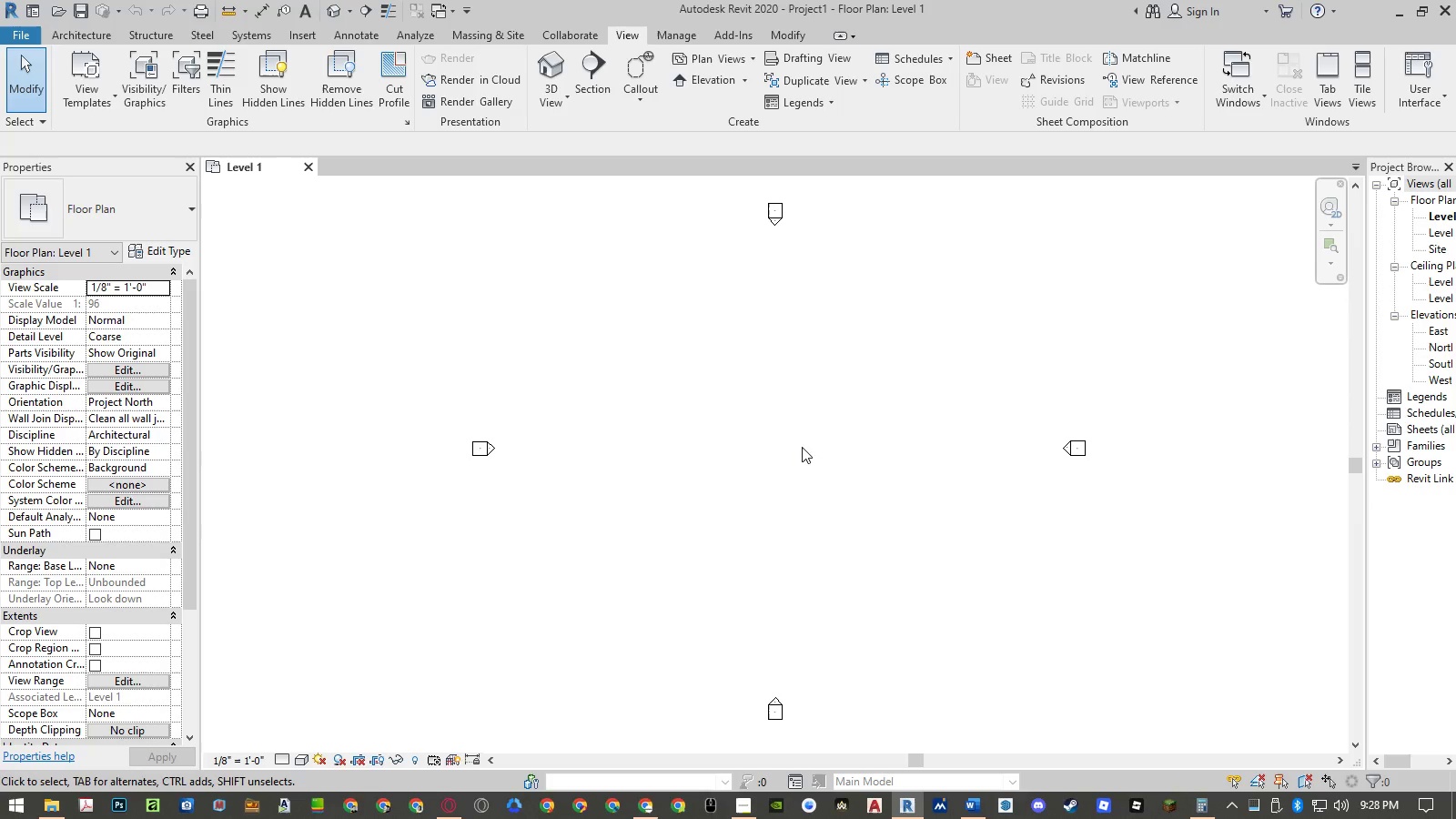 
key(Escape)
 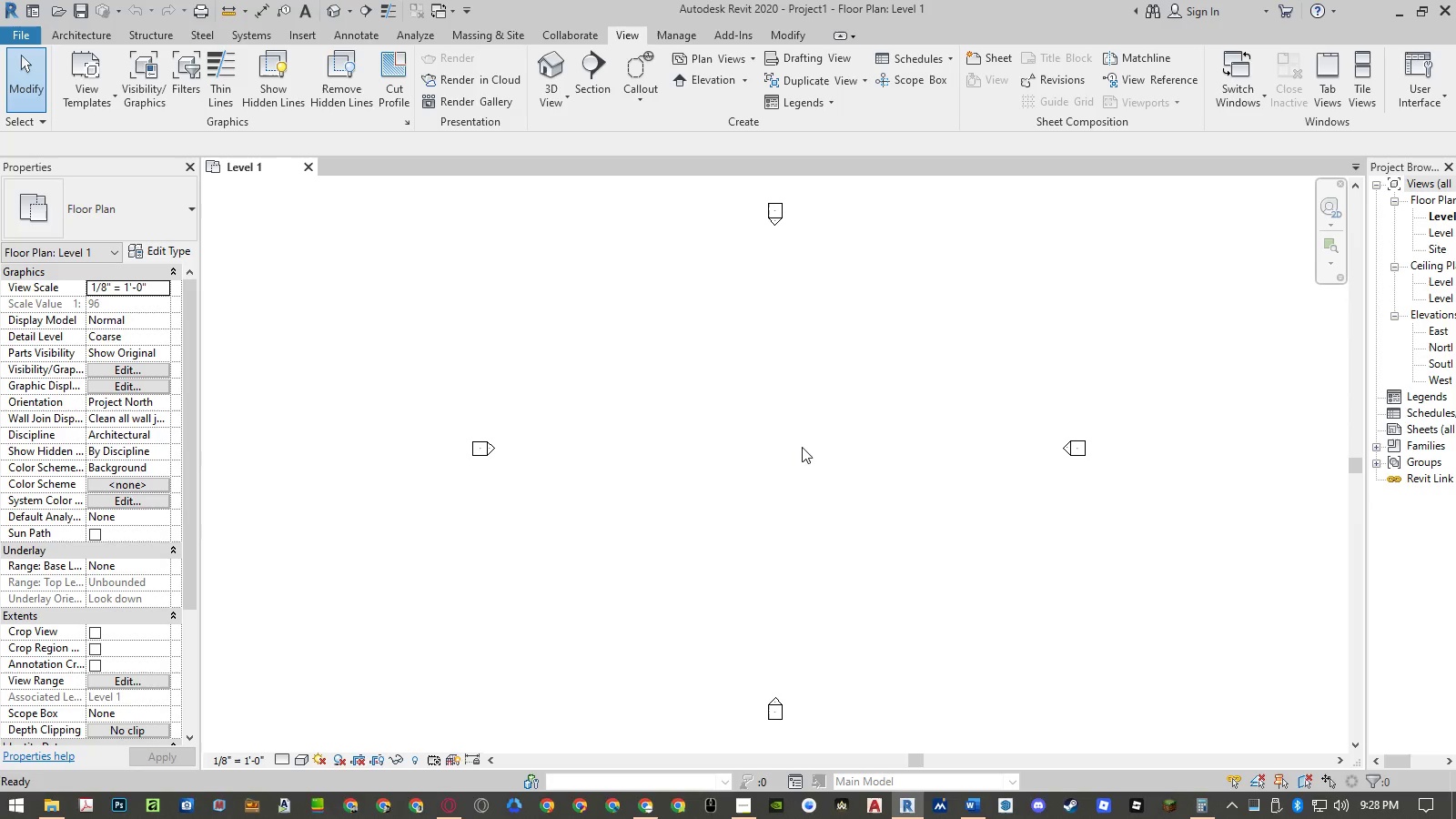 
key(Escape)
 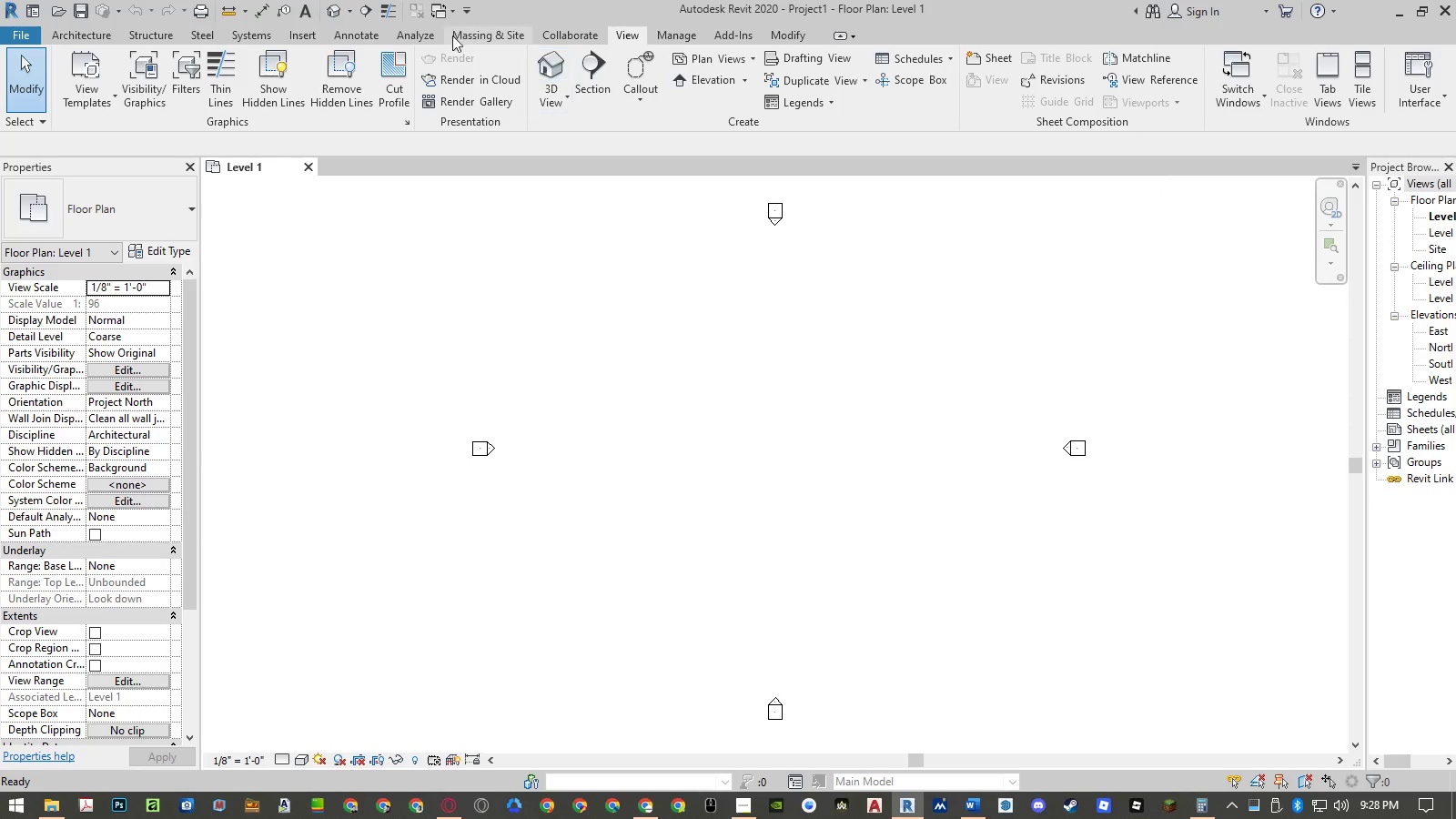 
left_click([369, 35])
 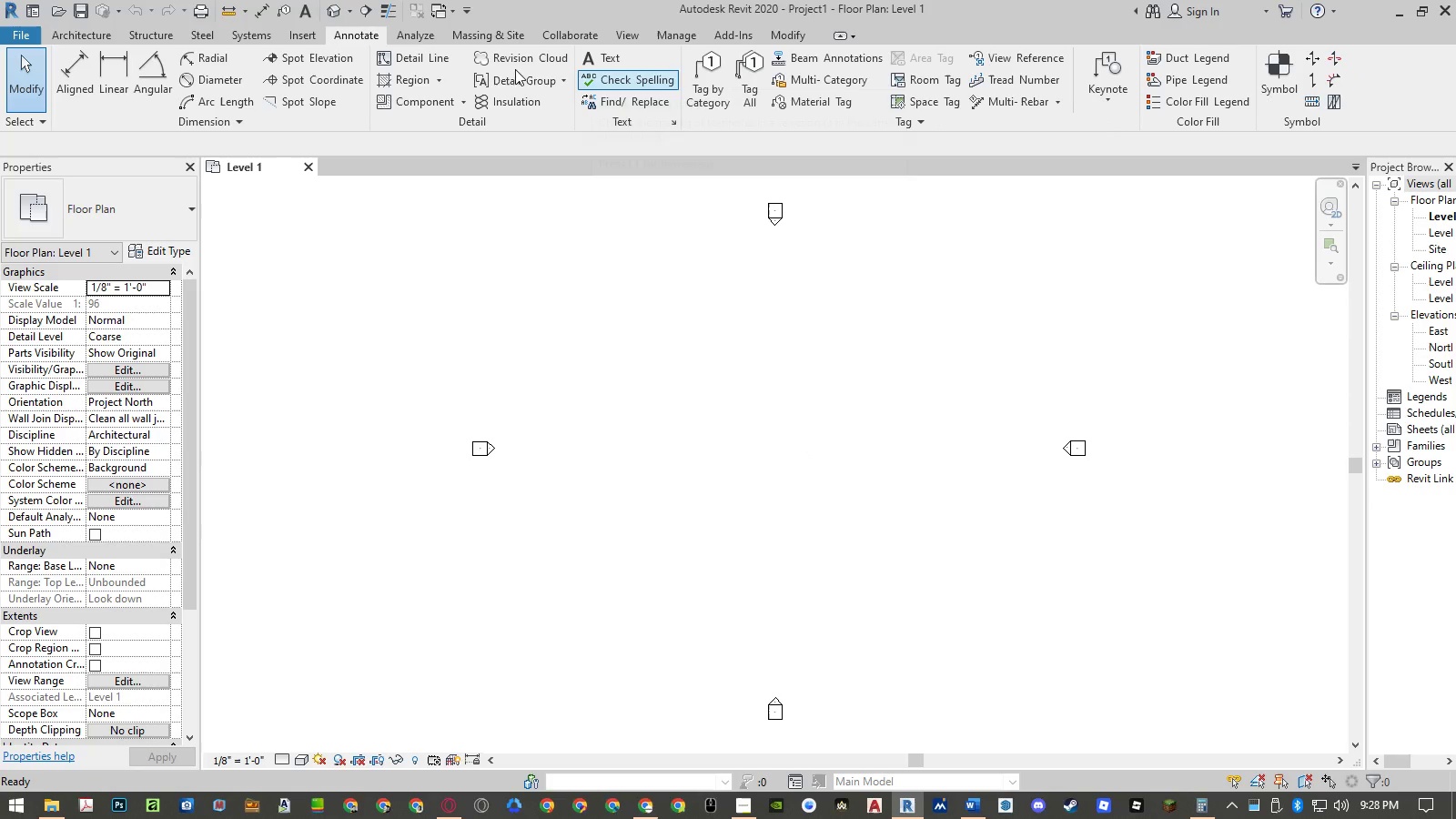 
left_click([424, 64])
 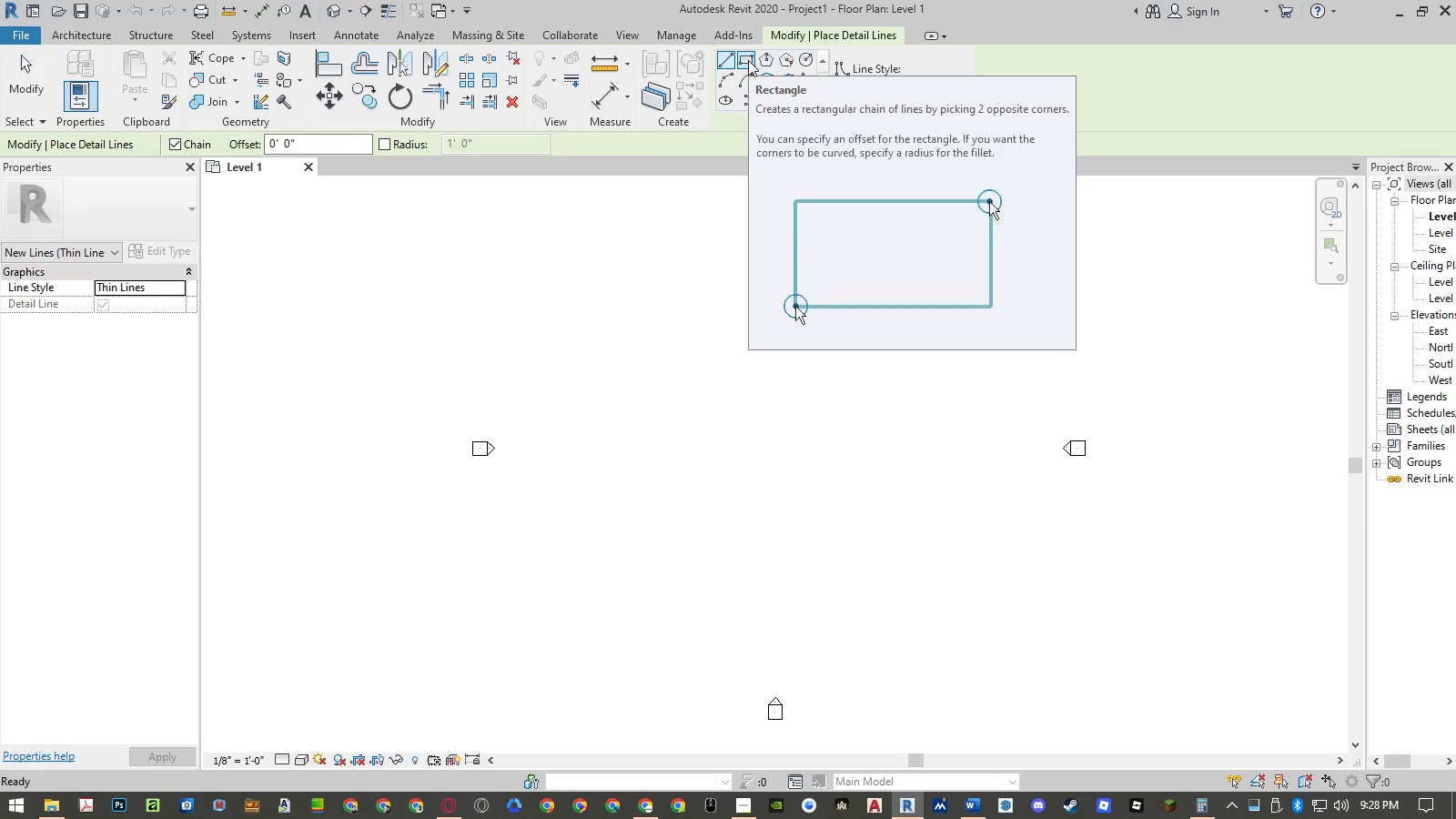 
wait(5.95)
 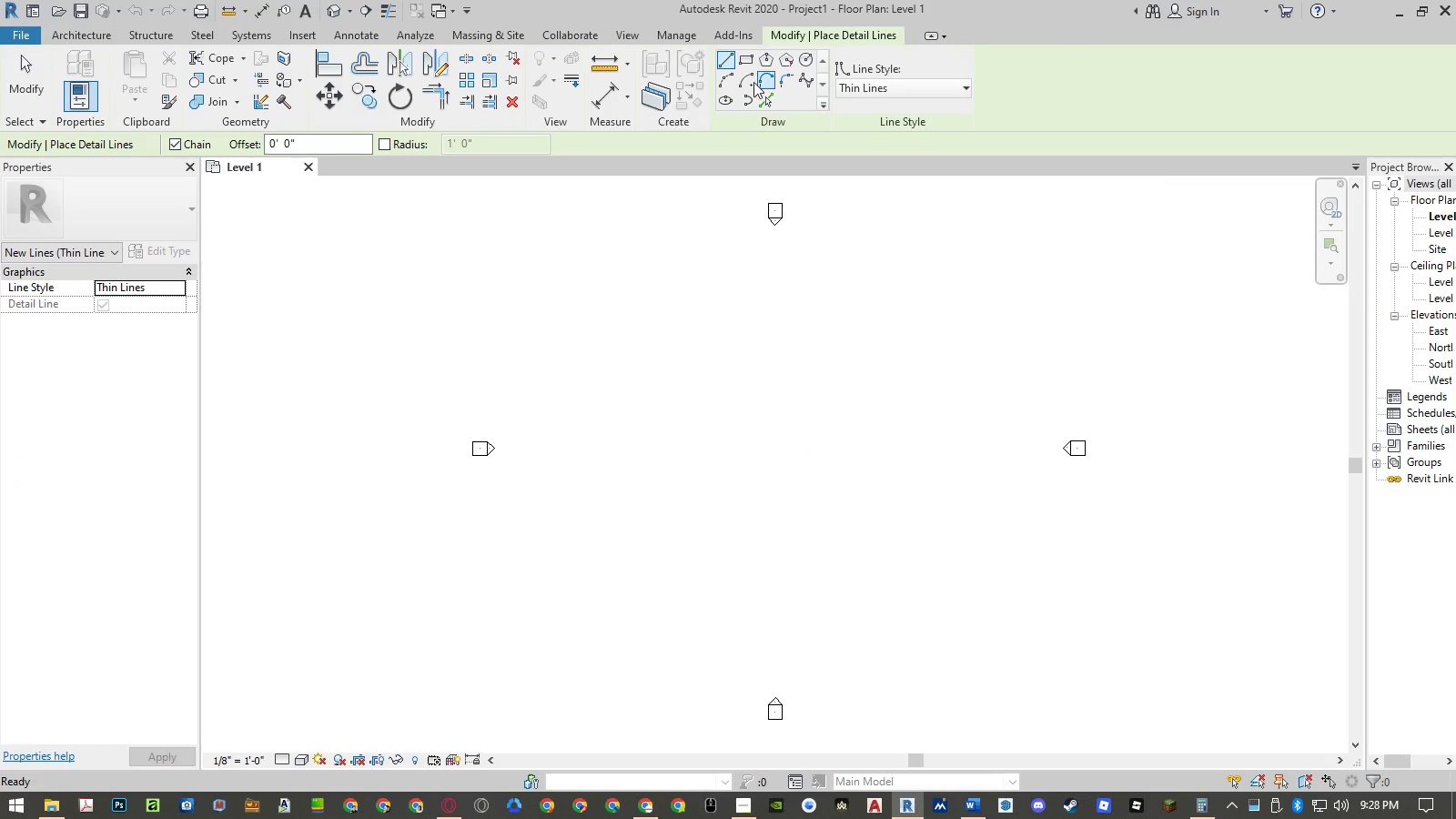 
key(Escape)
 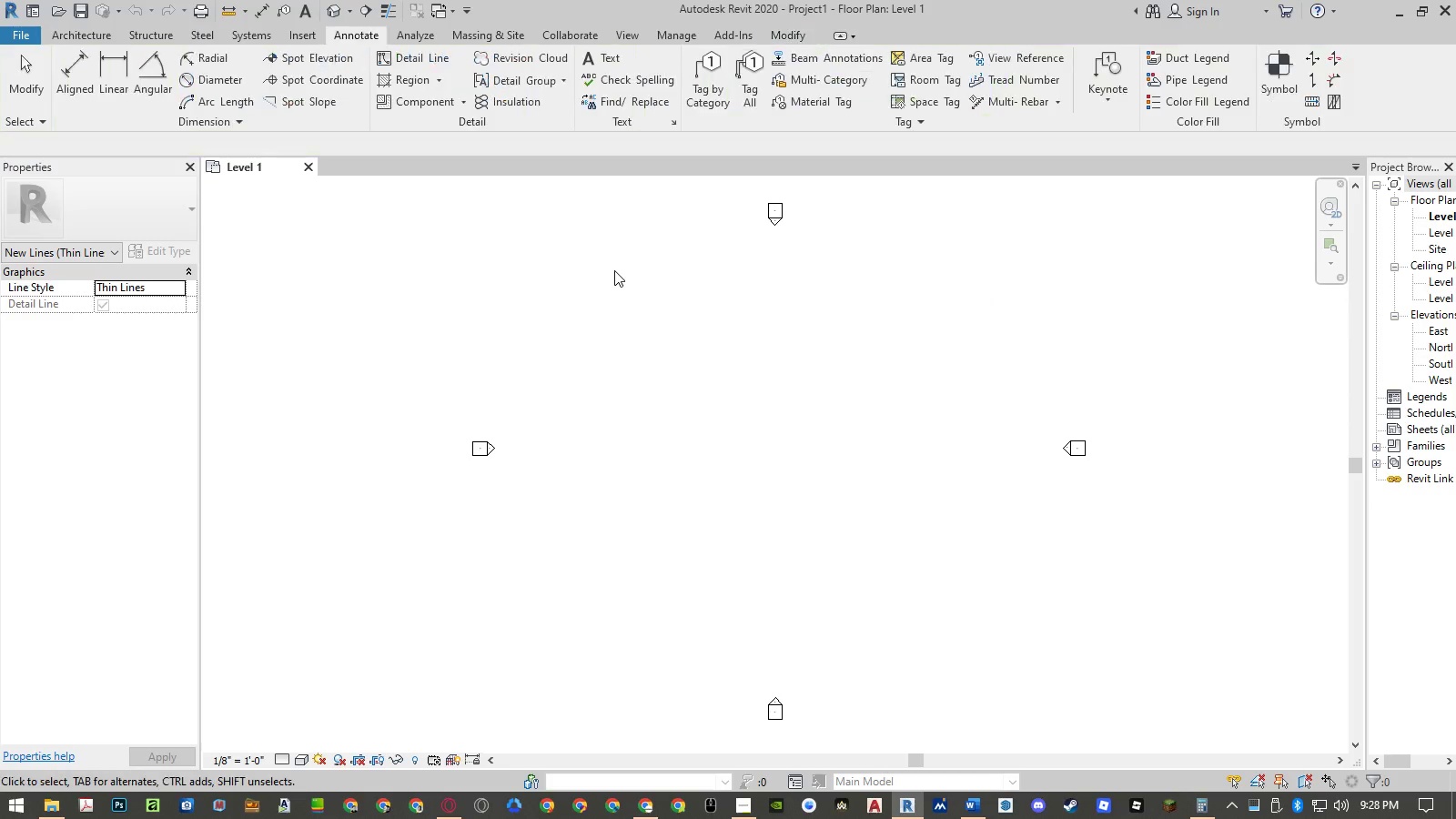 
key(Escape)
 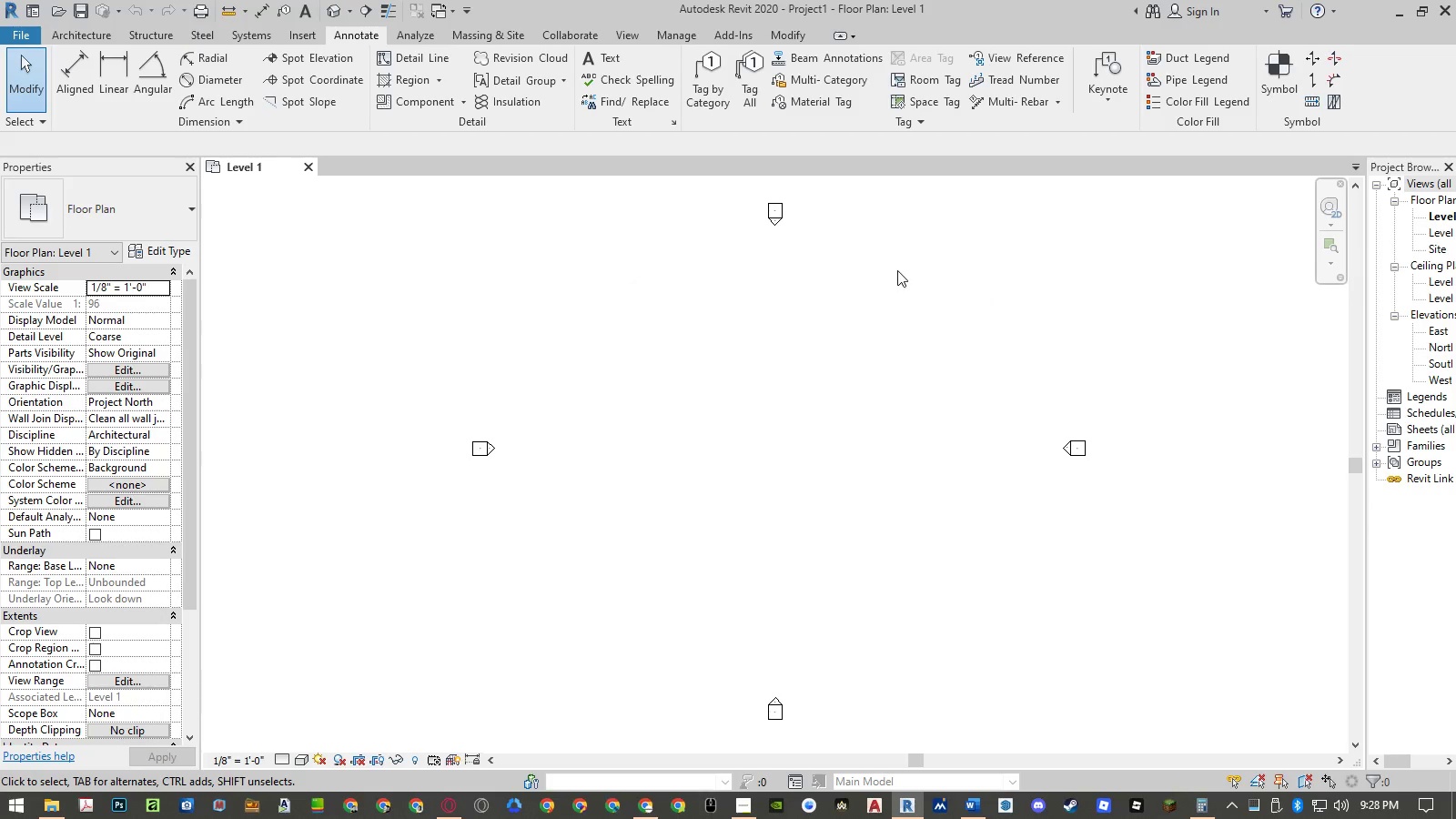 
left_click([637, 31])
 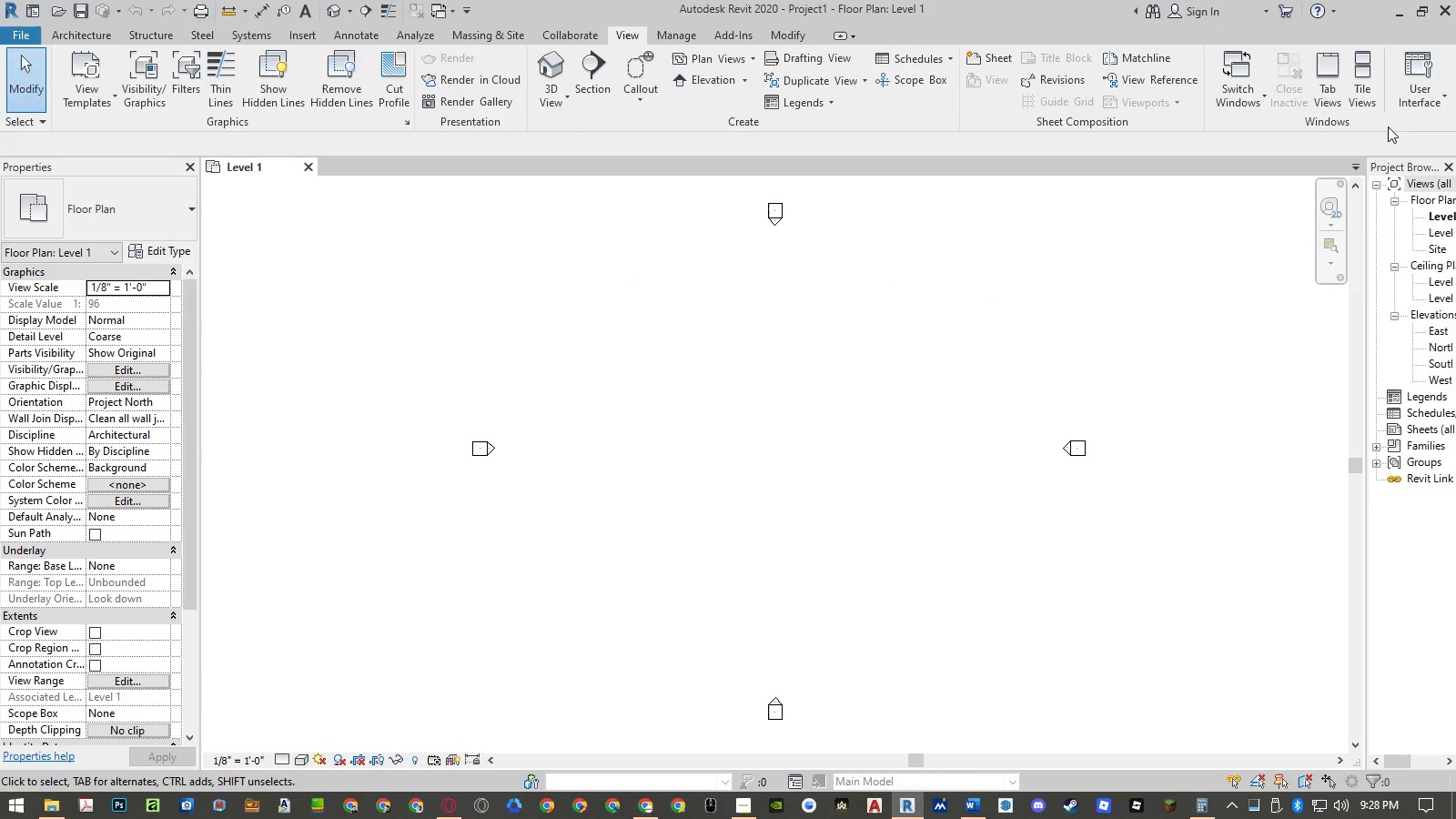 
left_click([1428, 106])
 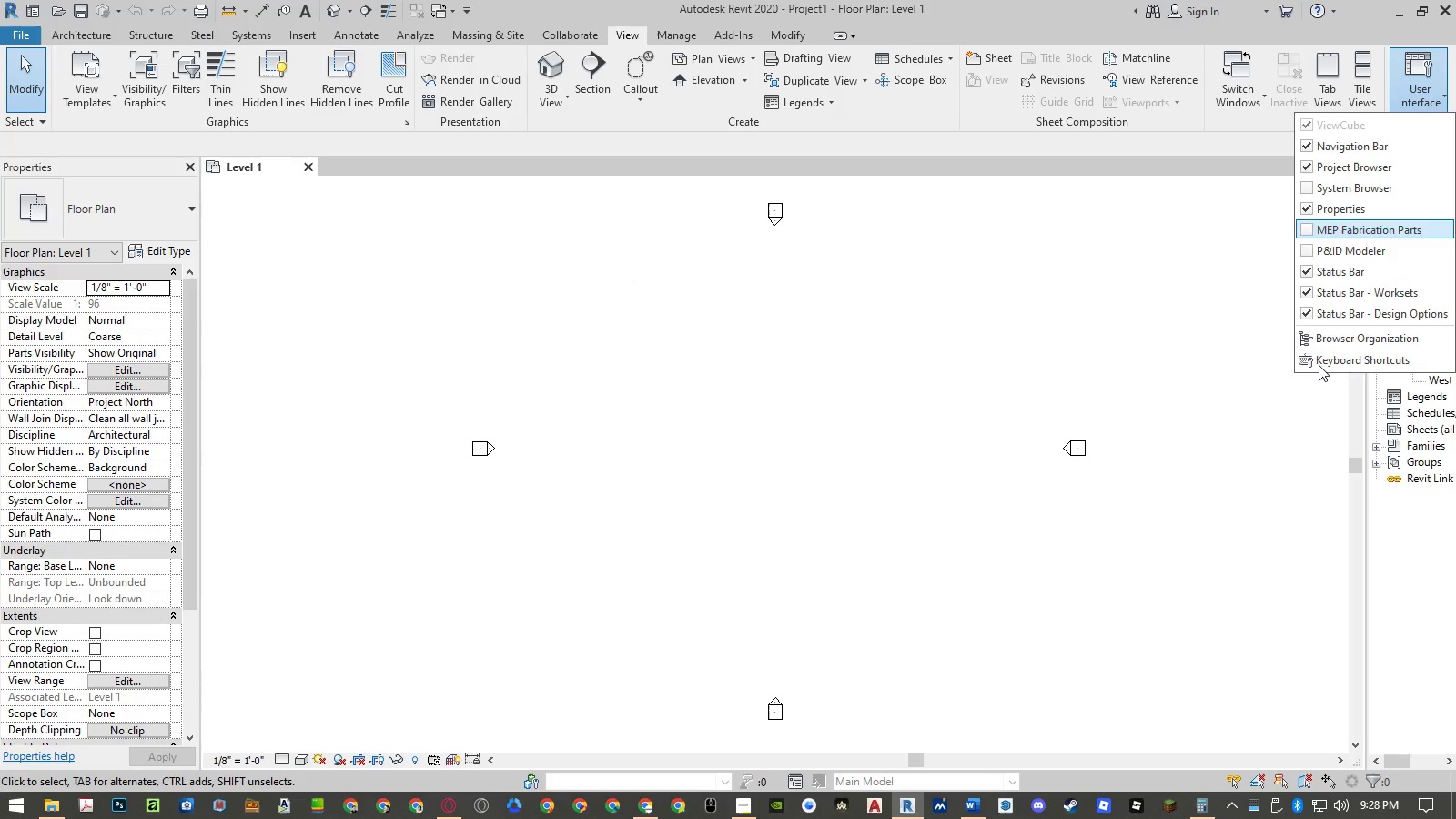 
left_click([1318, 368])
 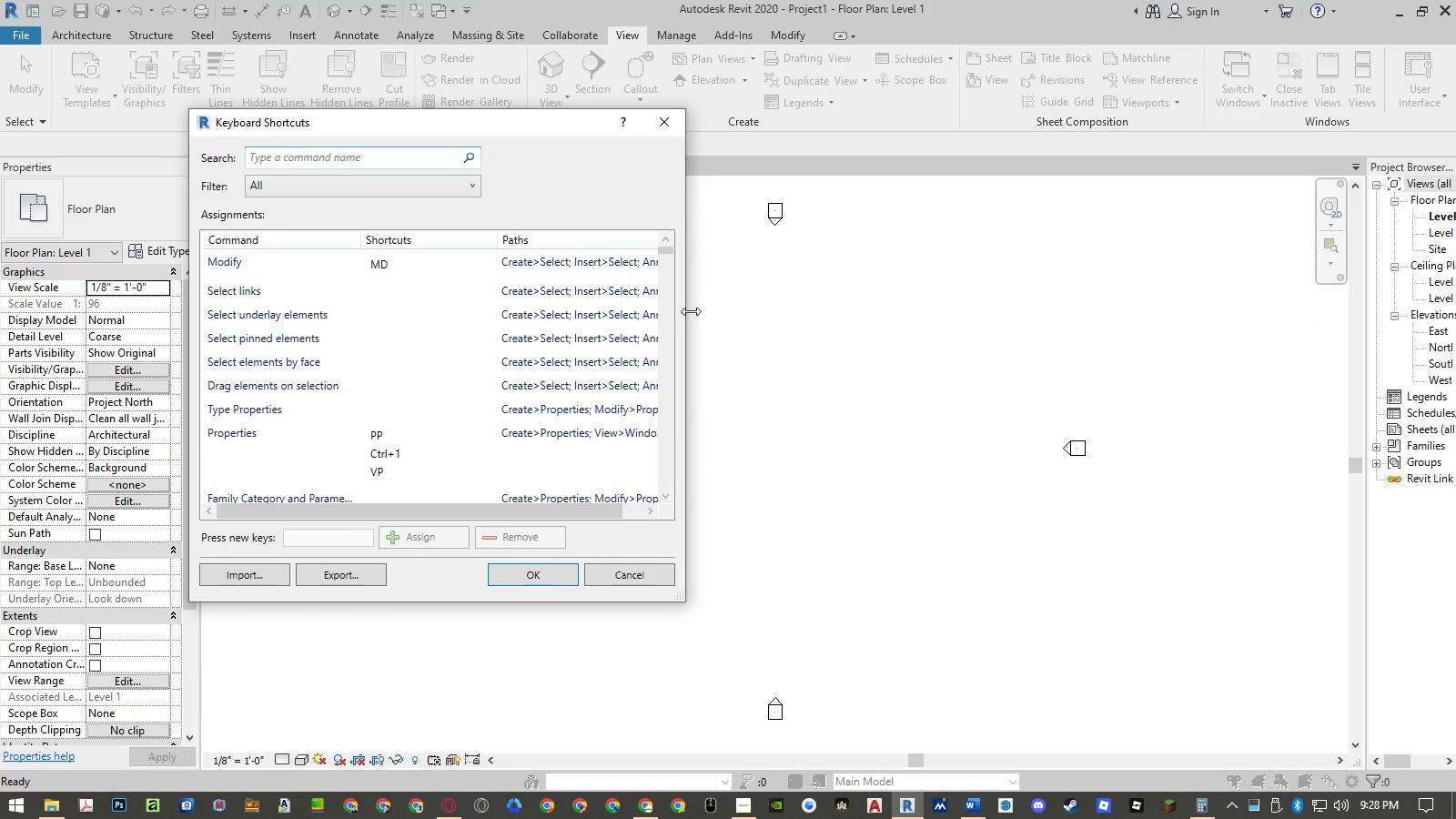 
left_click([312, 151])
 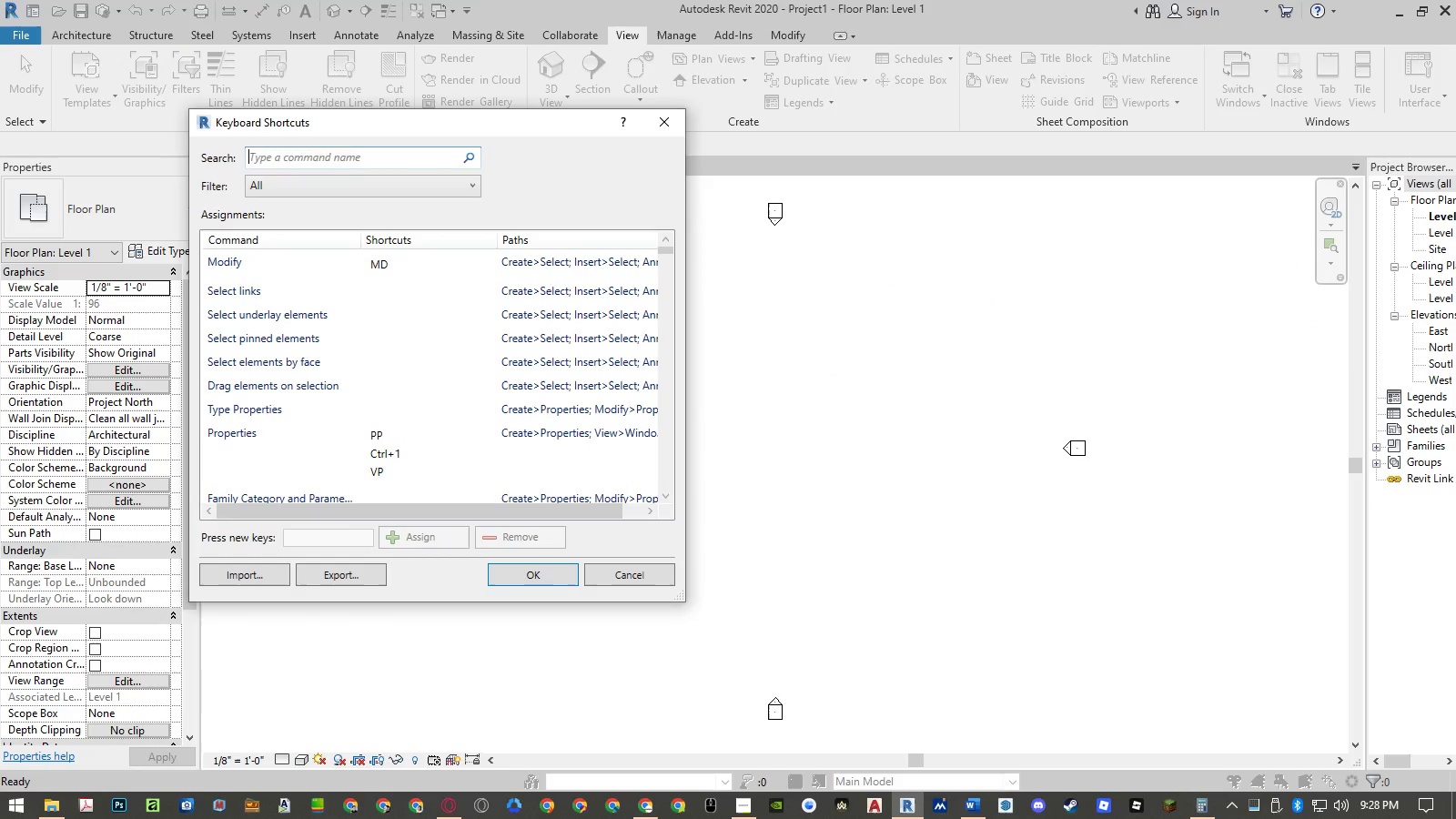 
type(detail li)
 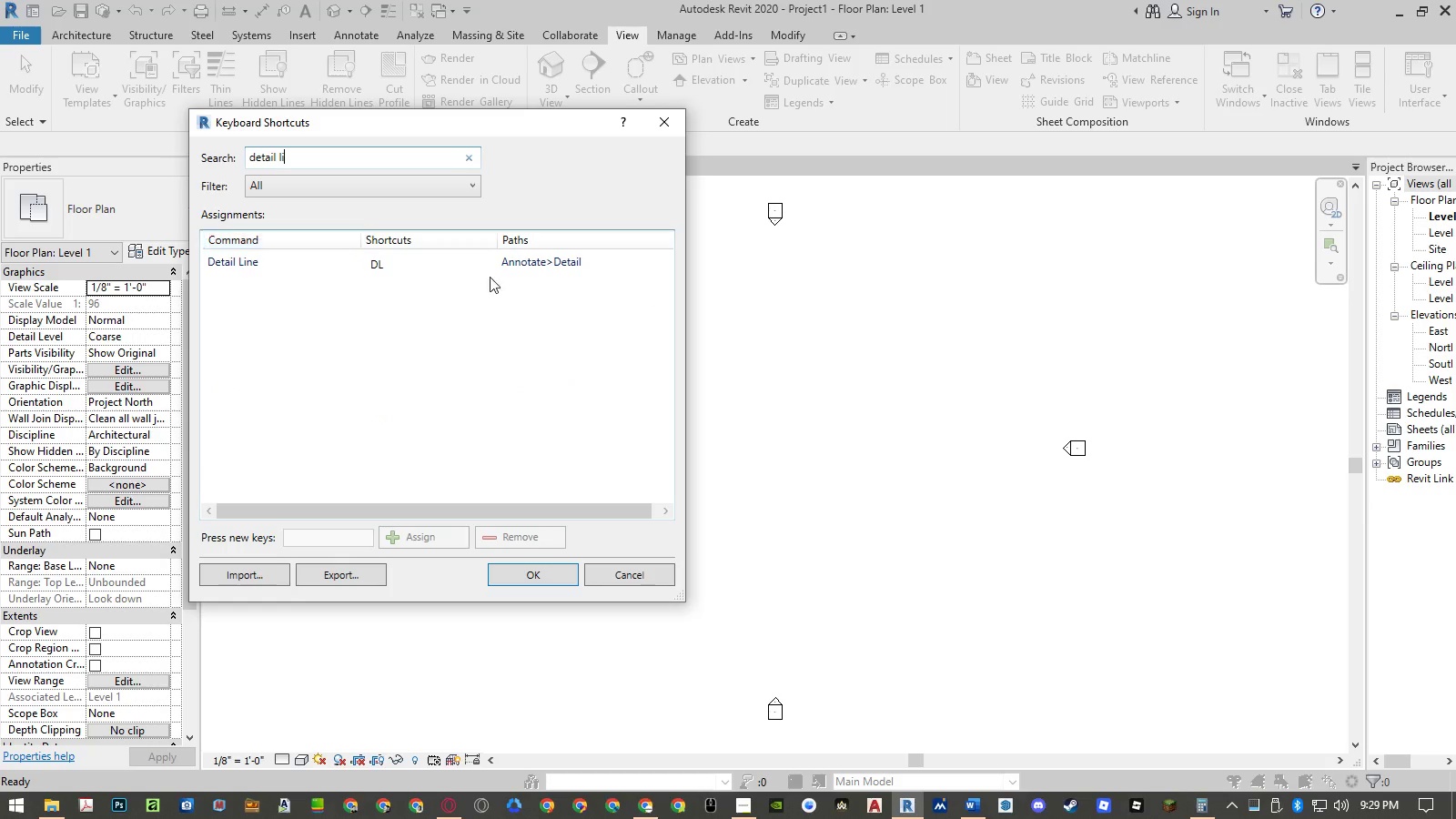 
key(Escape)
 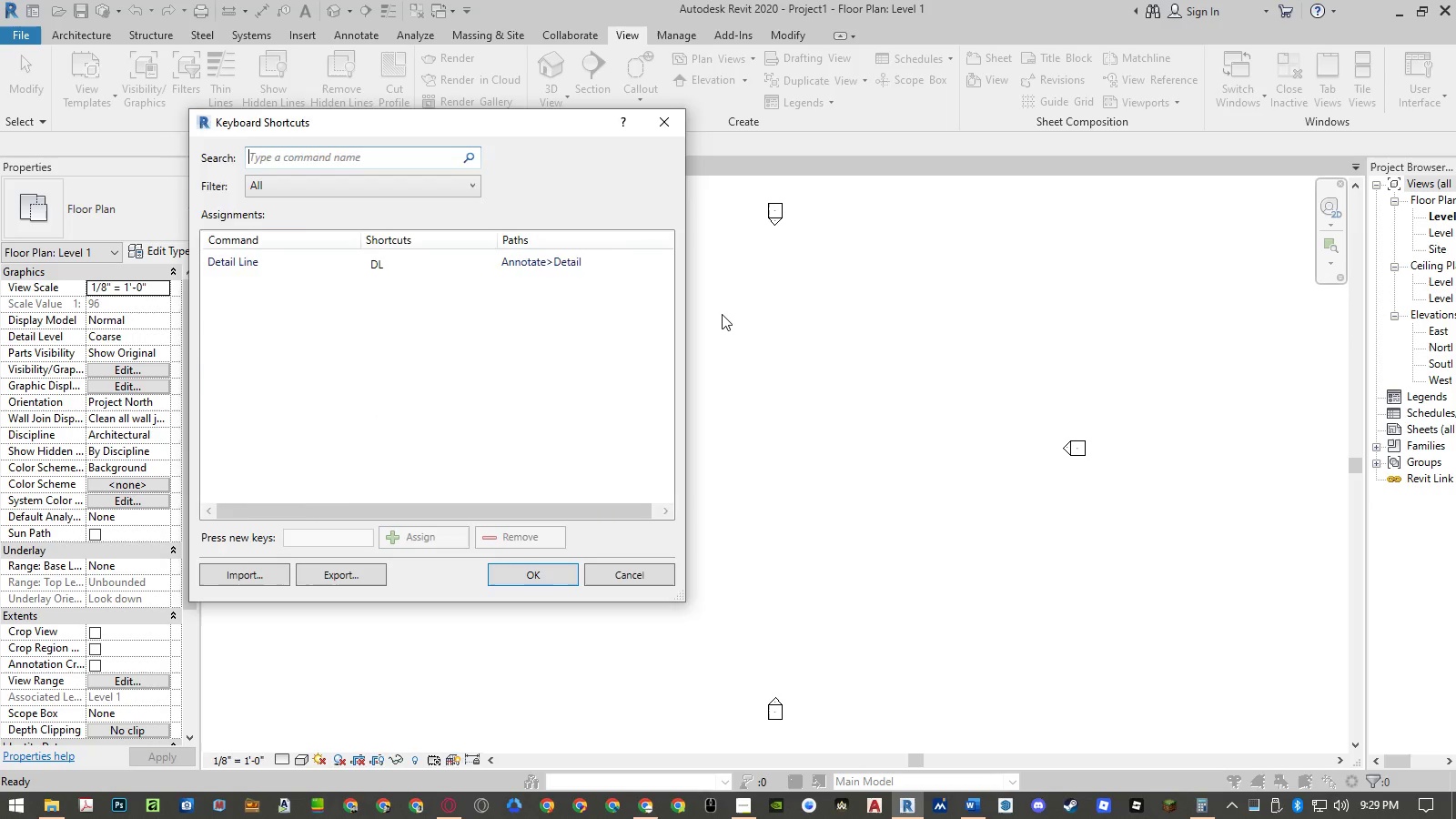 
key(Escape)
 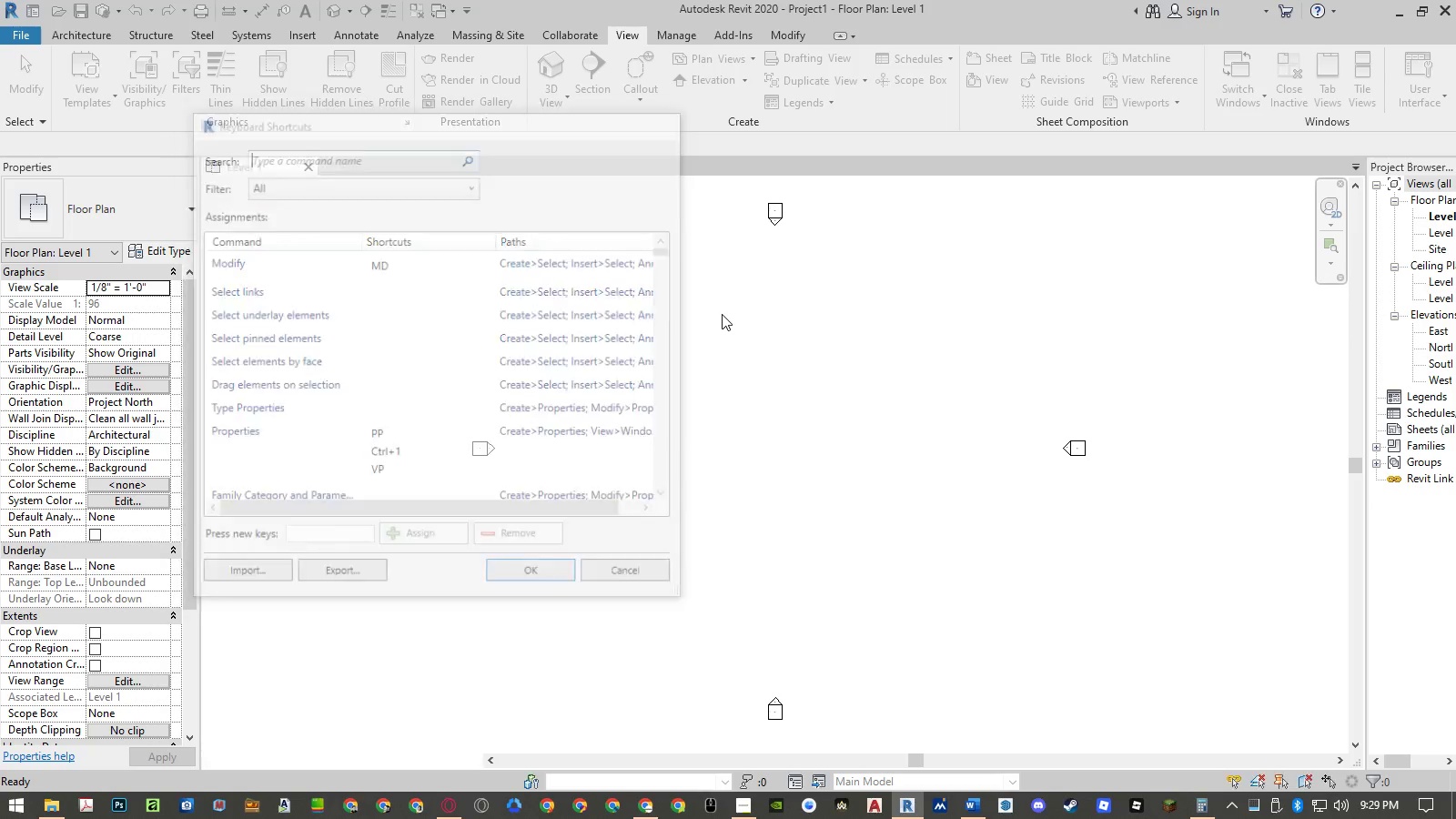 
key(Escape)
 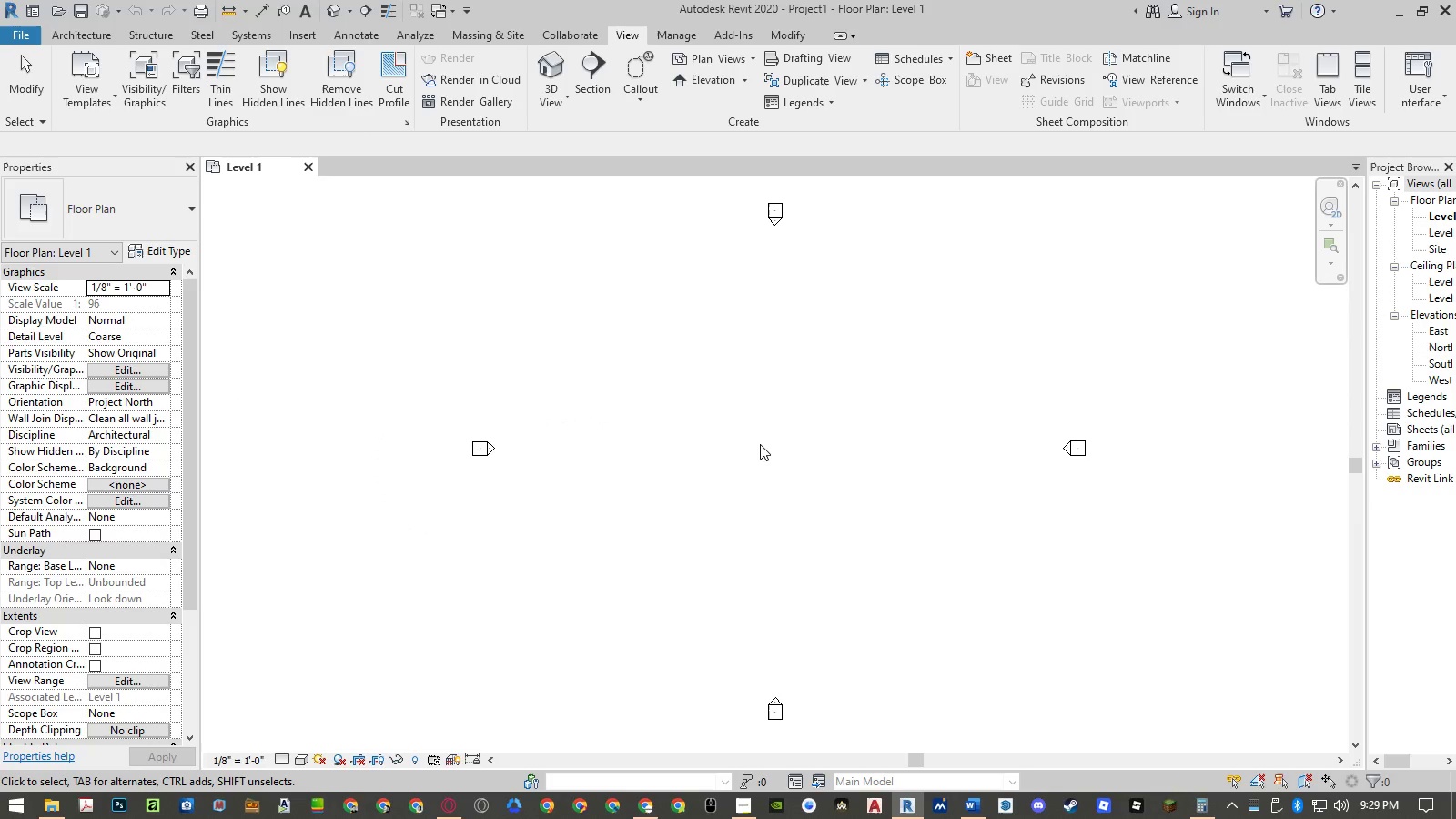 
left_click([760, 444])
 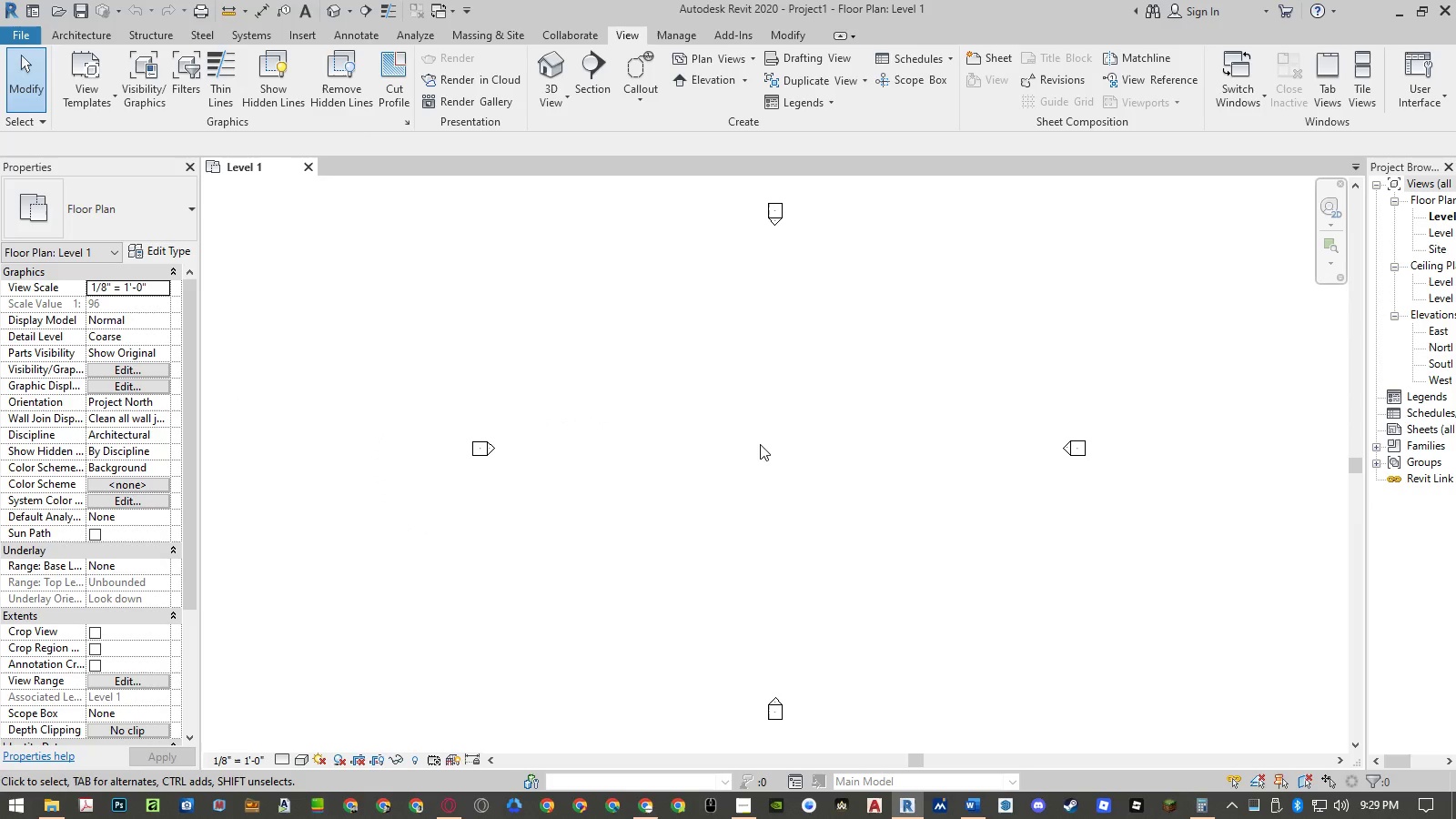 
type(dlrec)
 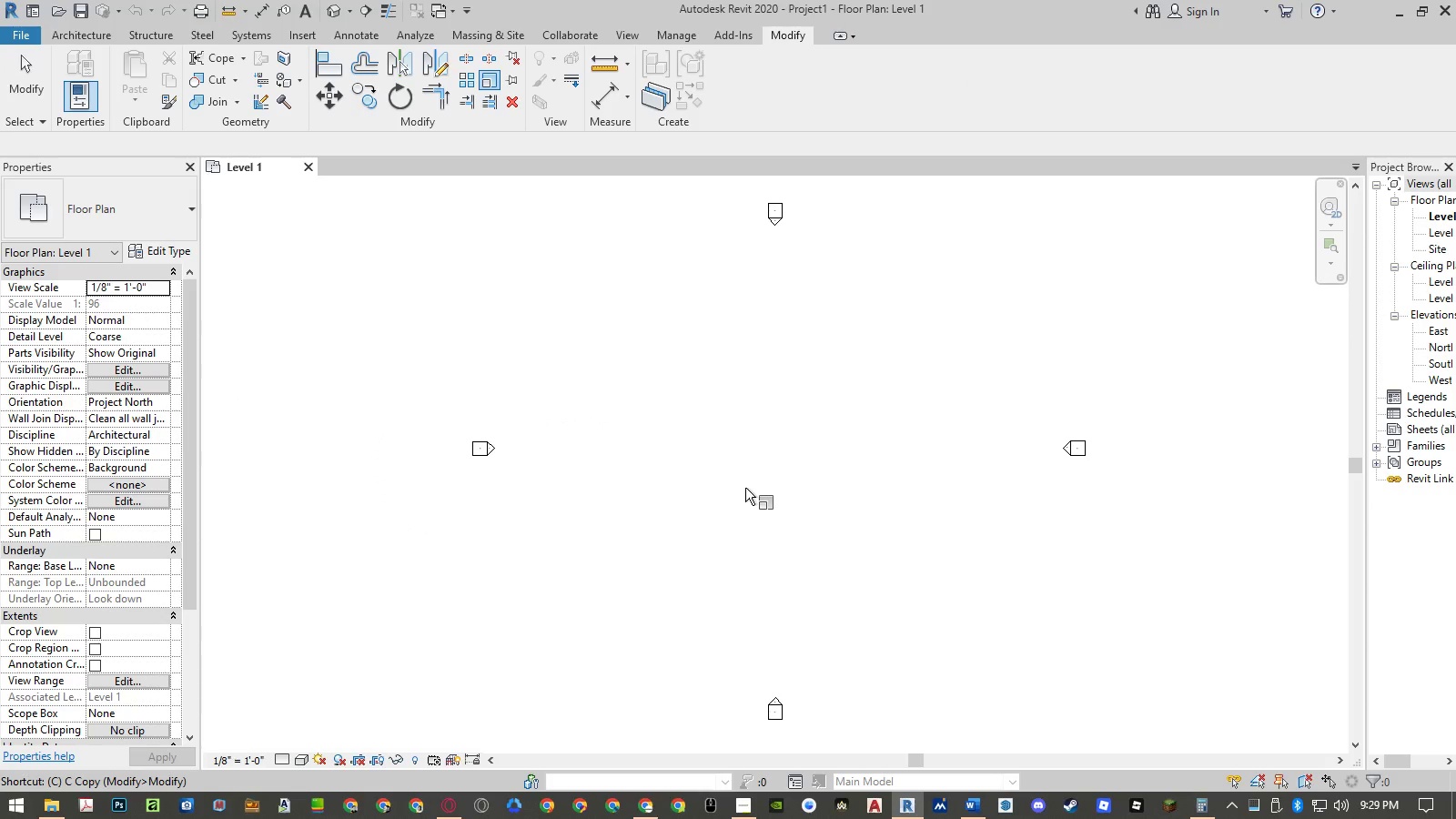 
left_click([730, 488])
 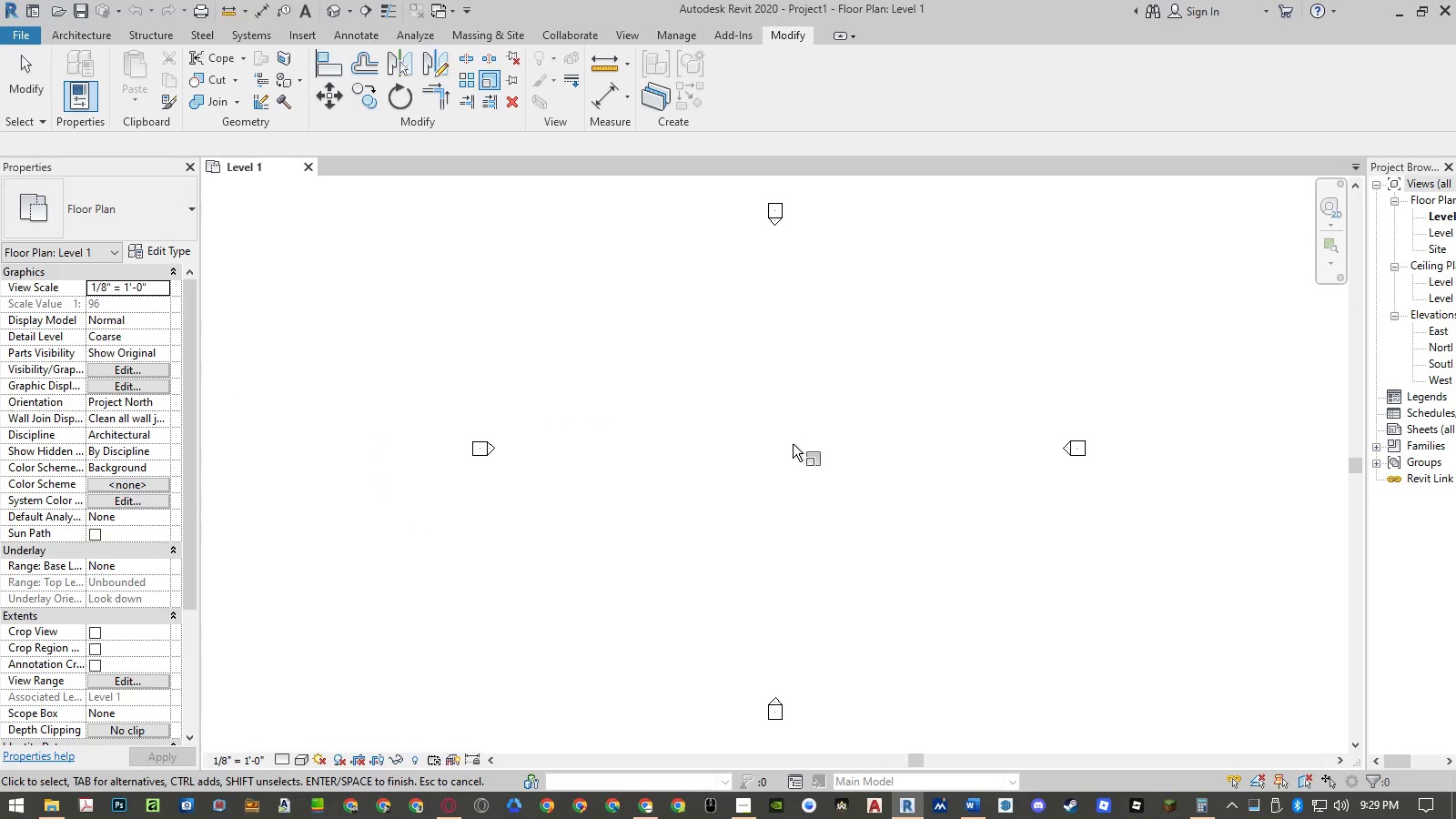 
key(Escape)
 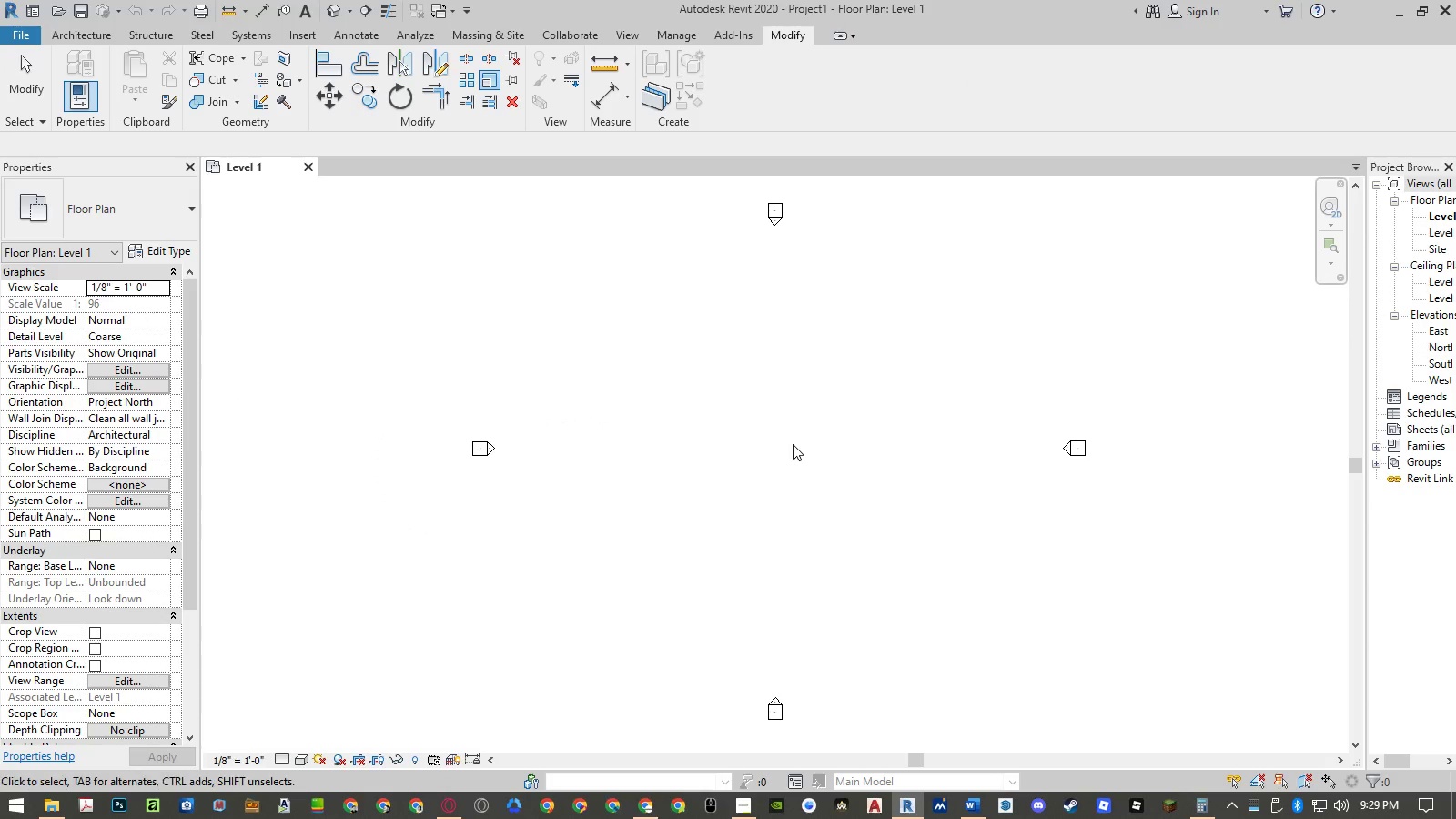 
key(Escape)
 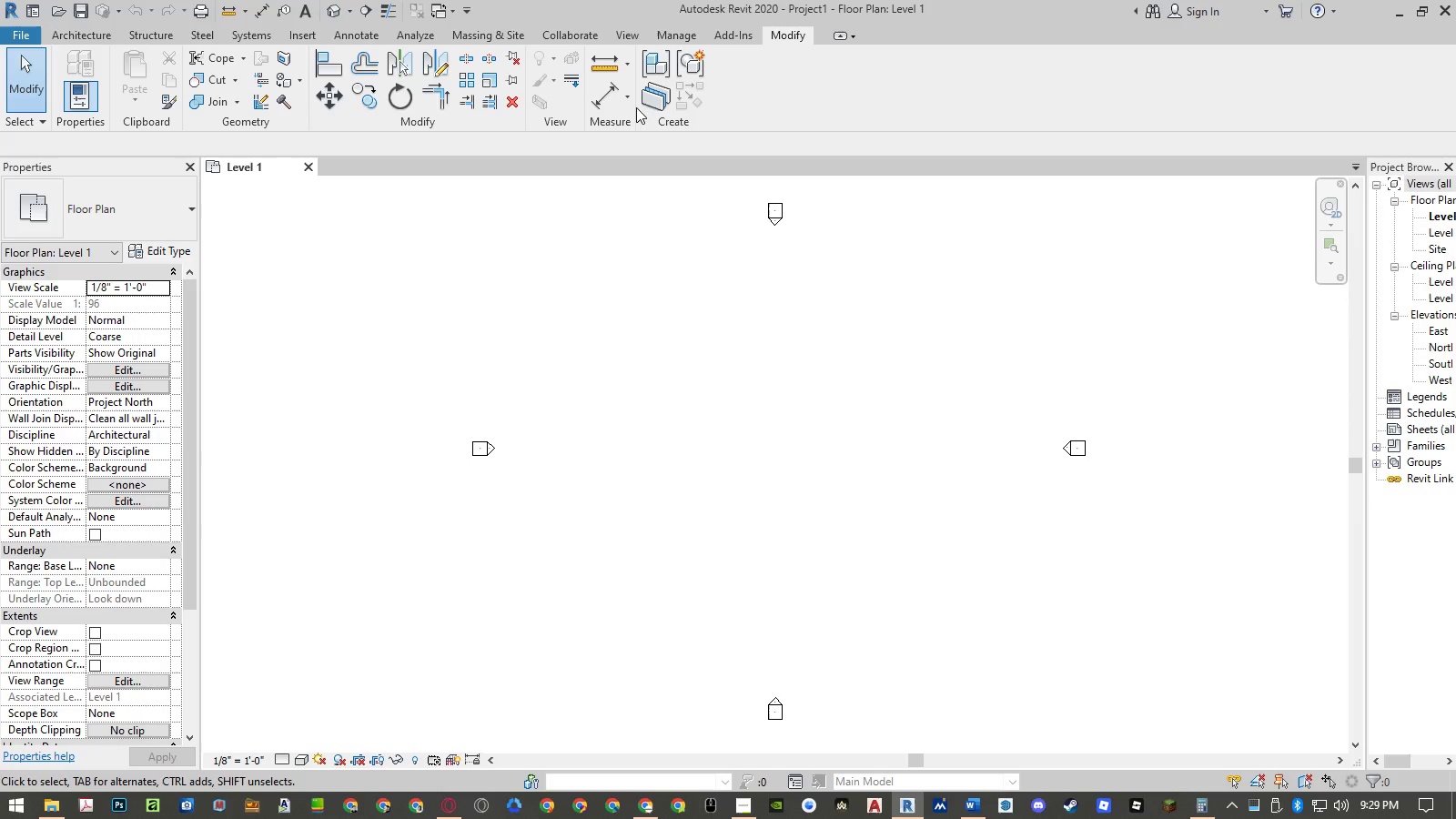 
double_click([633, 38])
 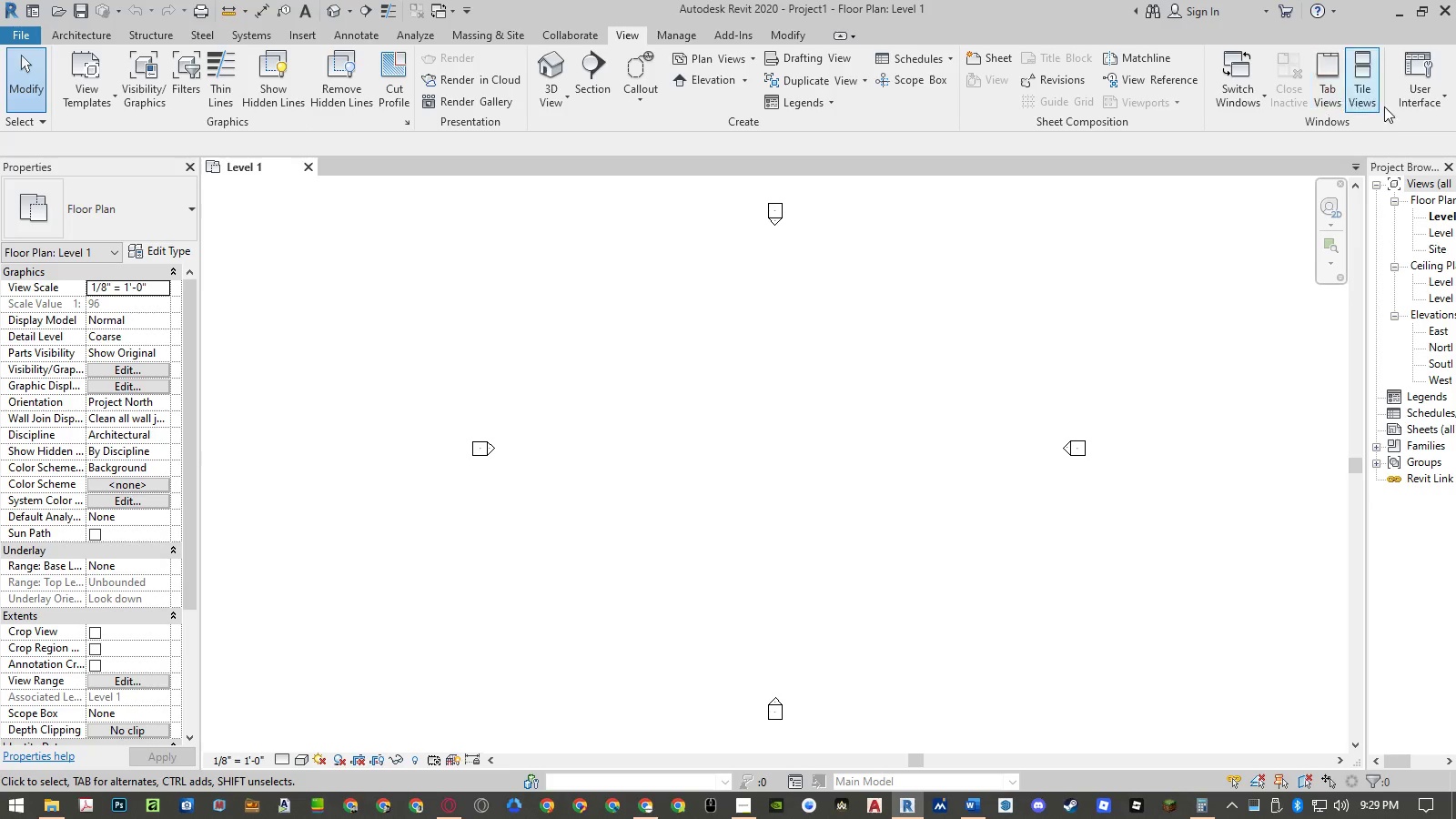 
left_click([1404, 105])
 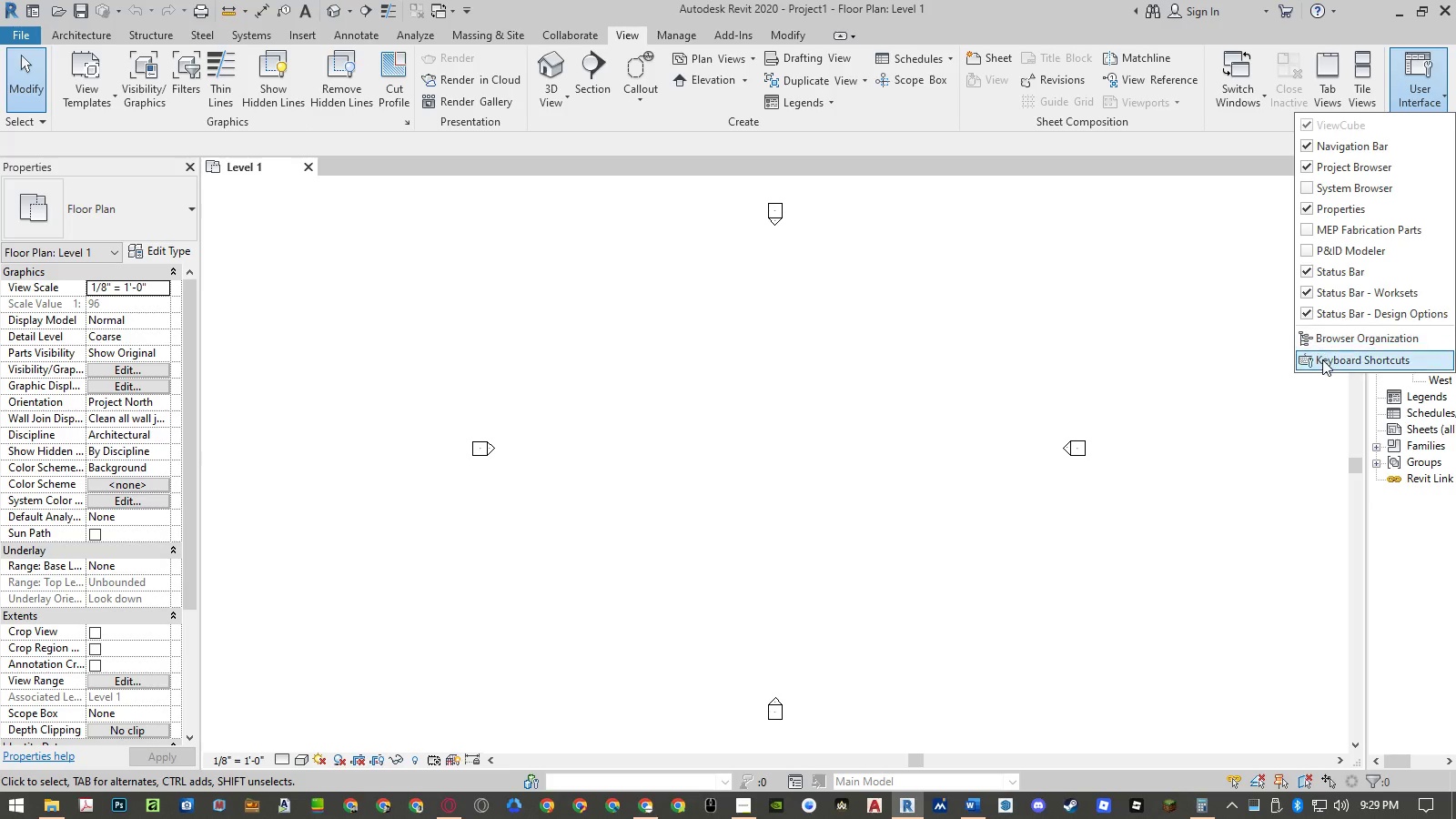 
left_click([1322, 359])
 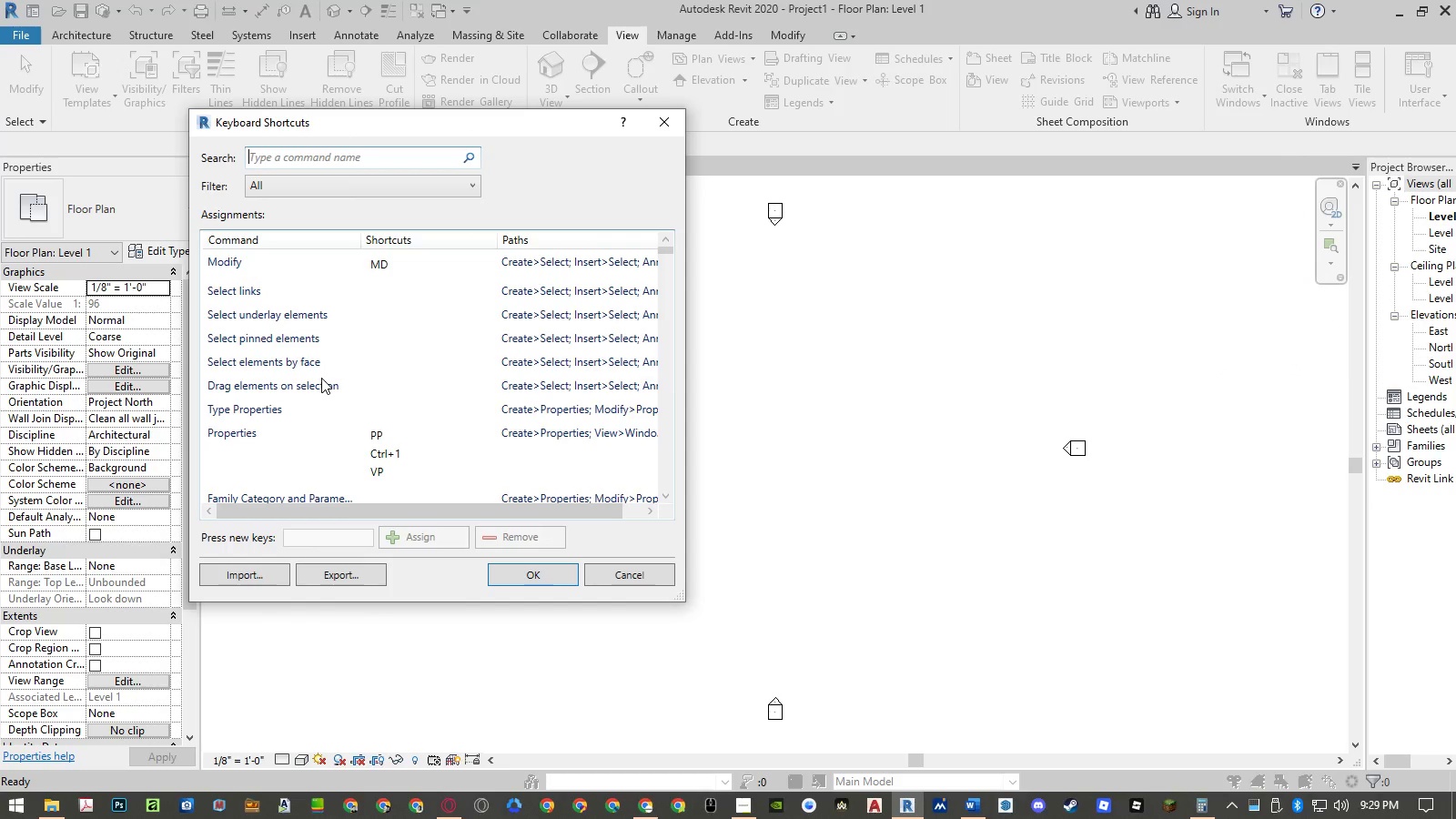 
left_click([308, 339])
 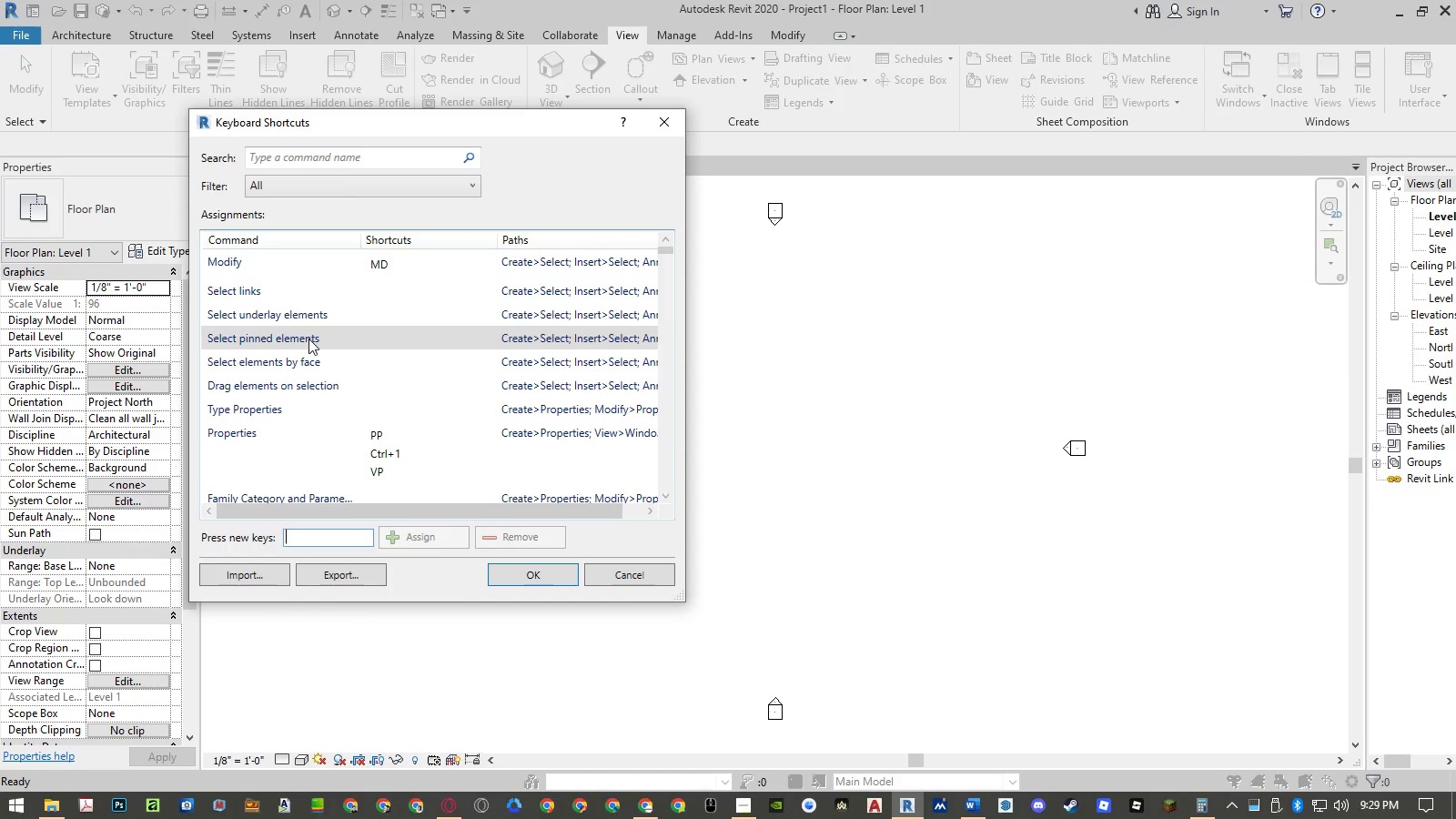 
type(rec)
 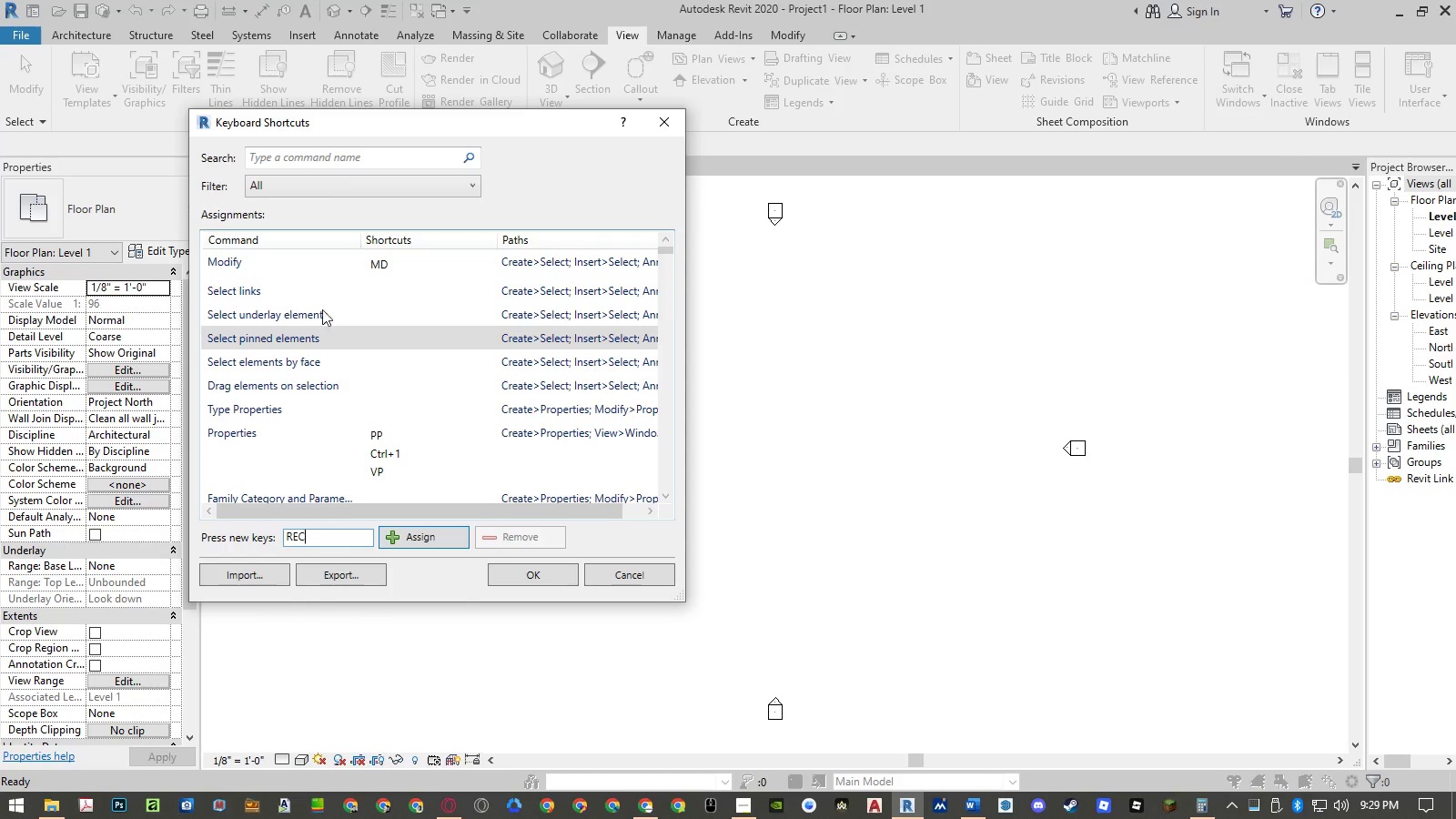 
left_click([311, 151])
 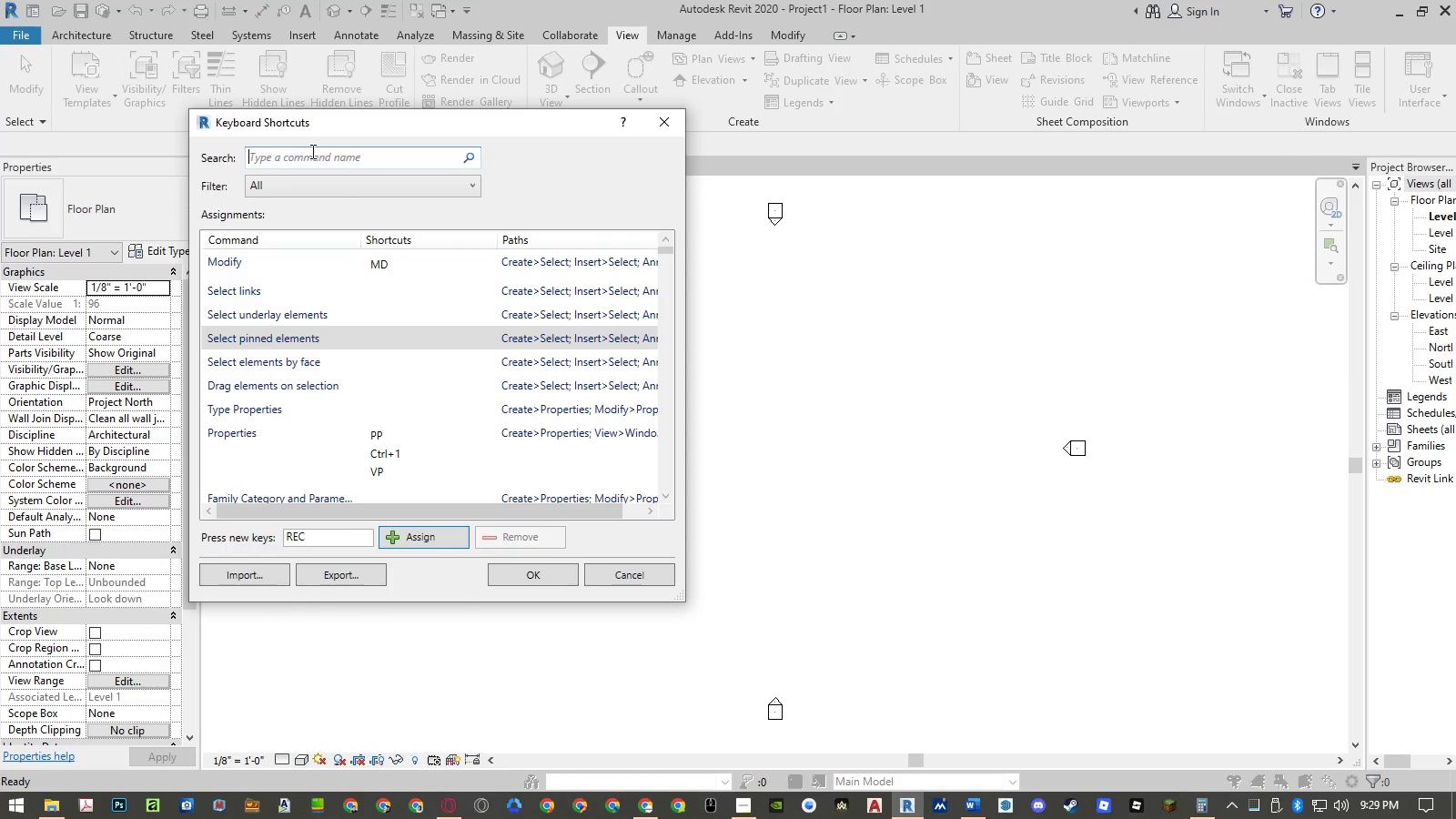 
type(rctagl)
 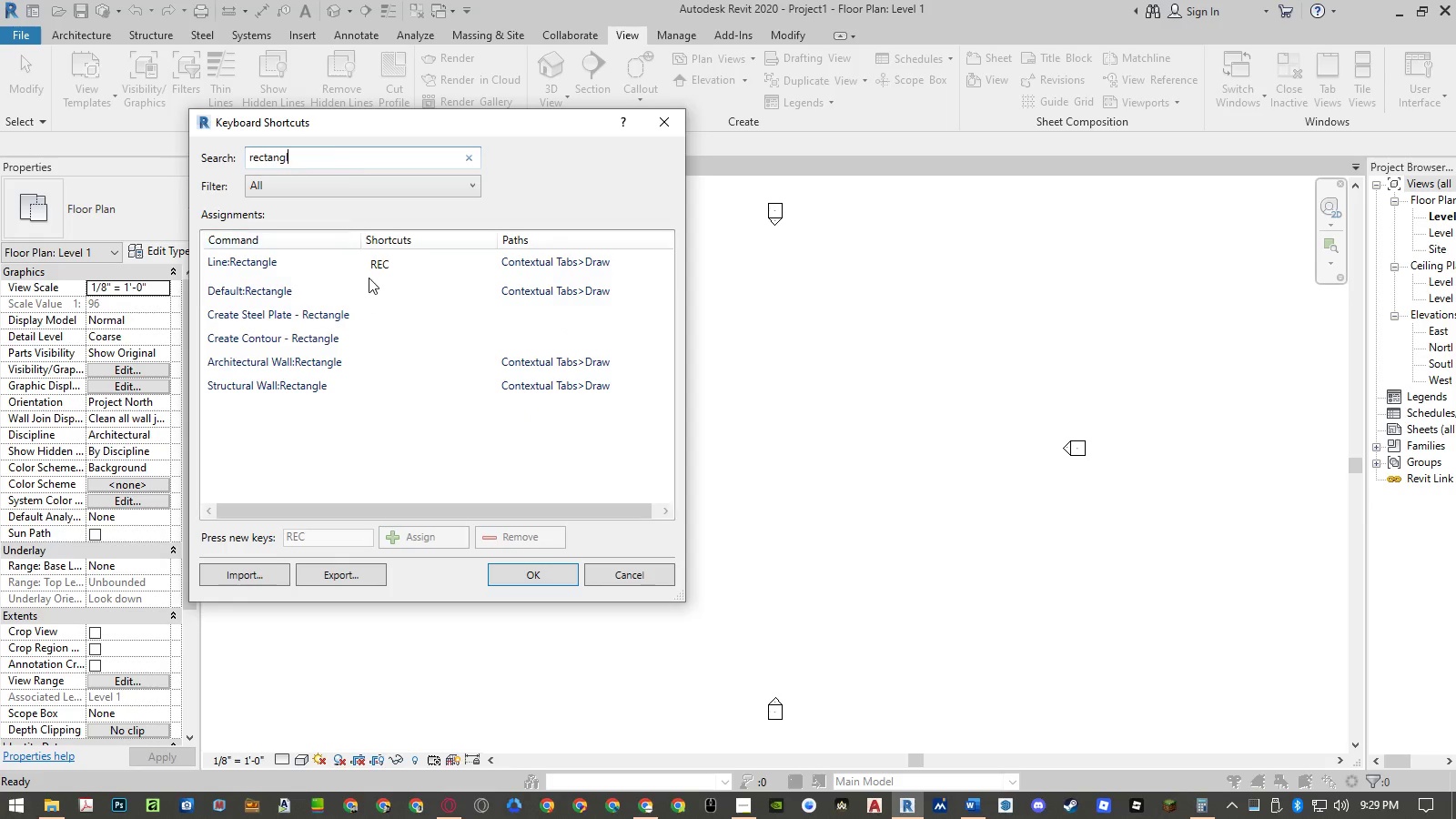 
hold_key(key=E, duration=10.55)
 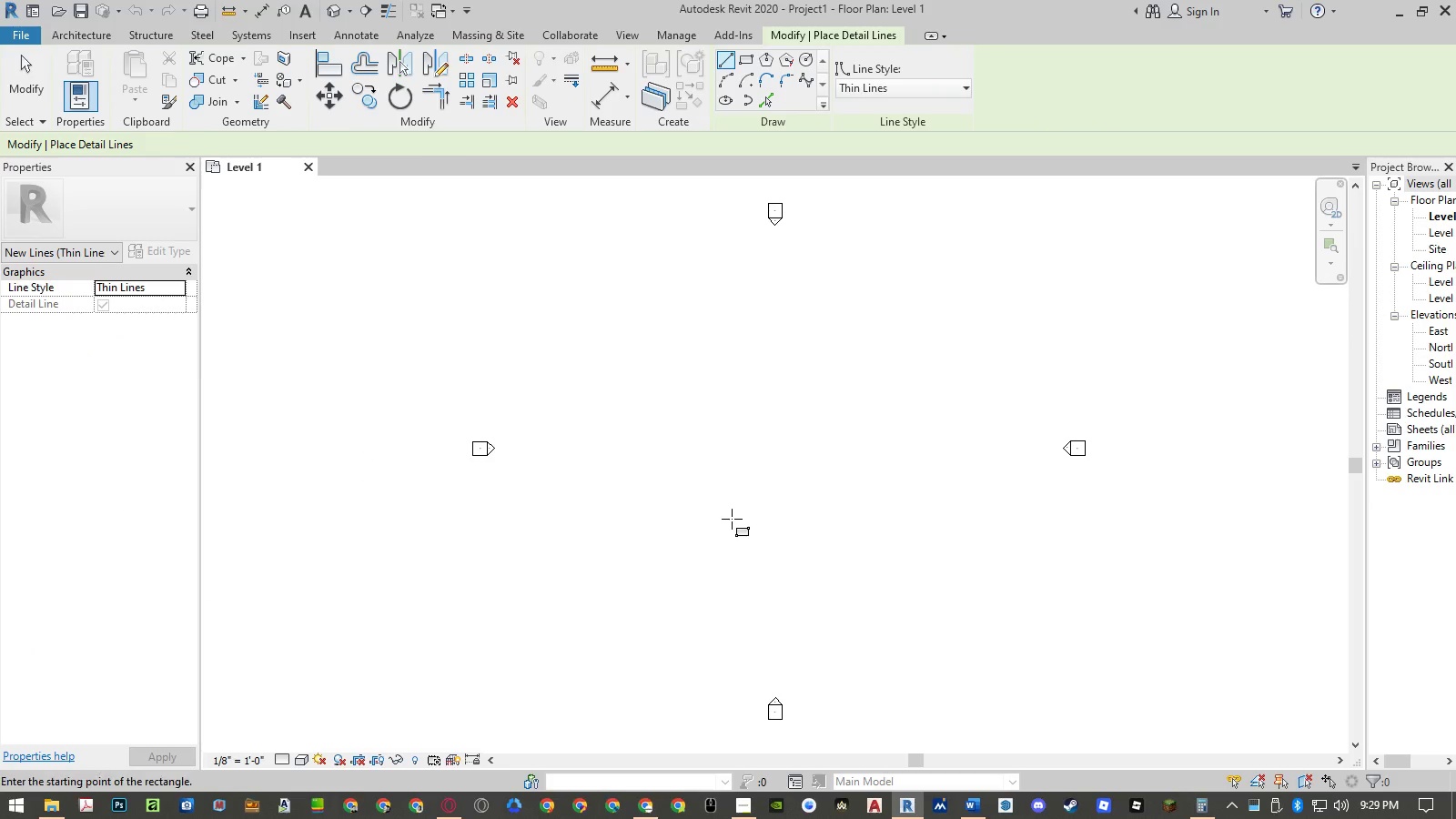 
left_click([373, 266])
 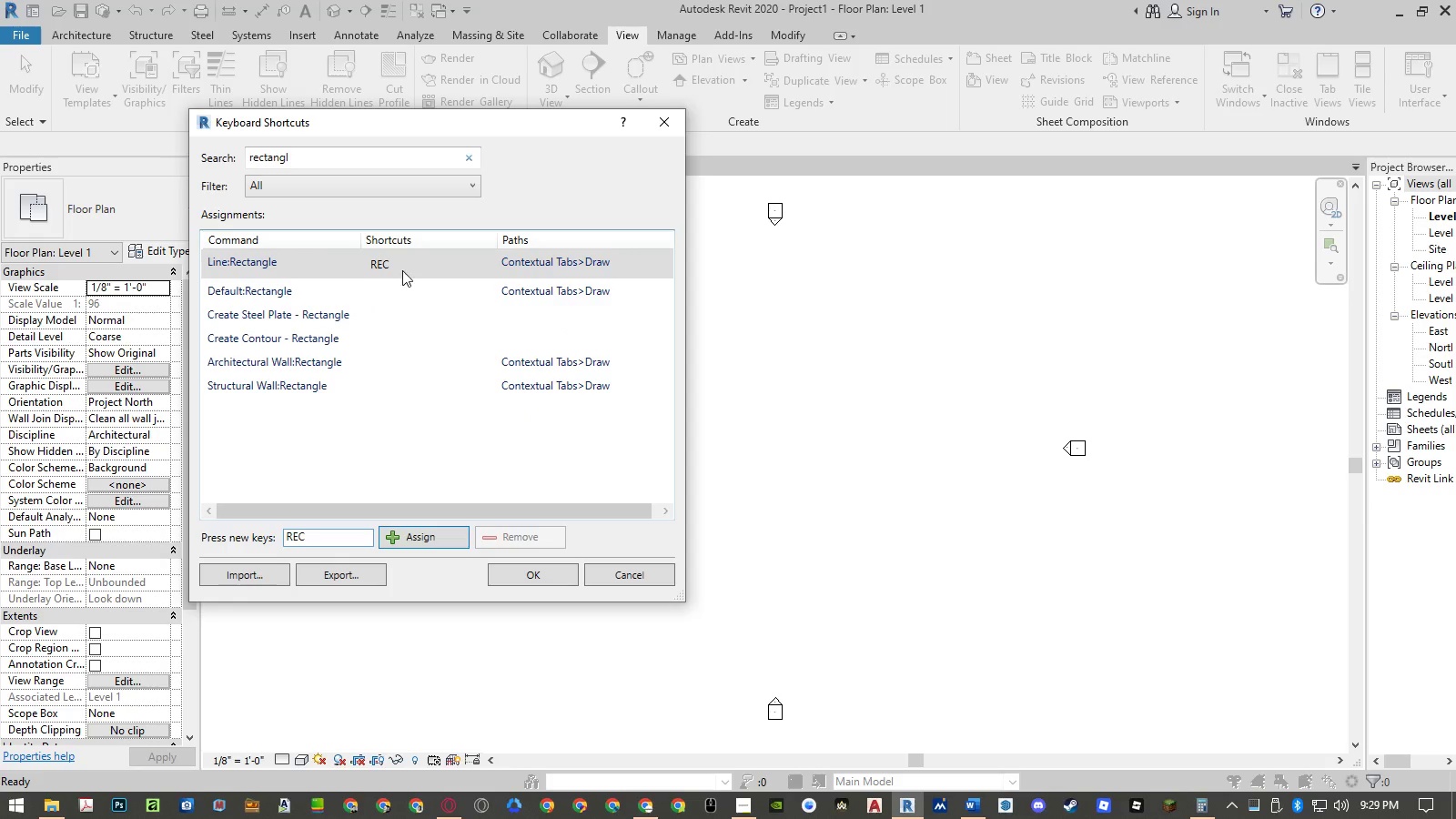 
left_click([382, 263])
 